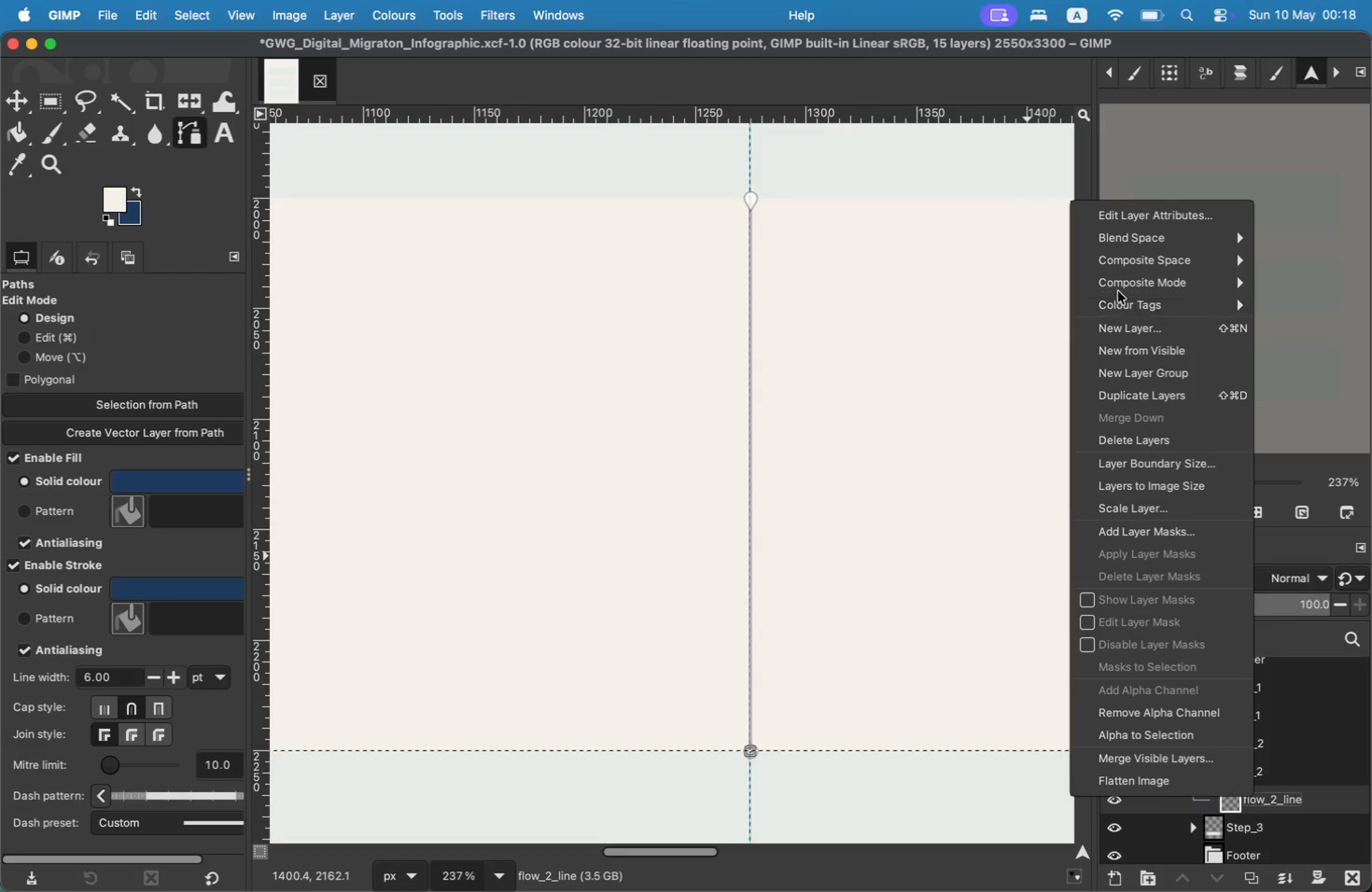 
mouse_move([1154, 353])
 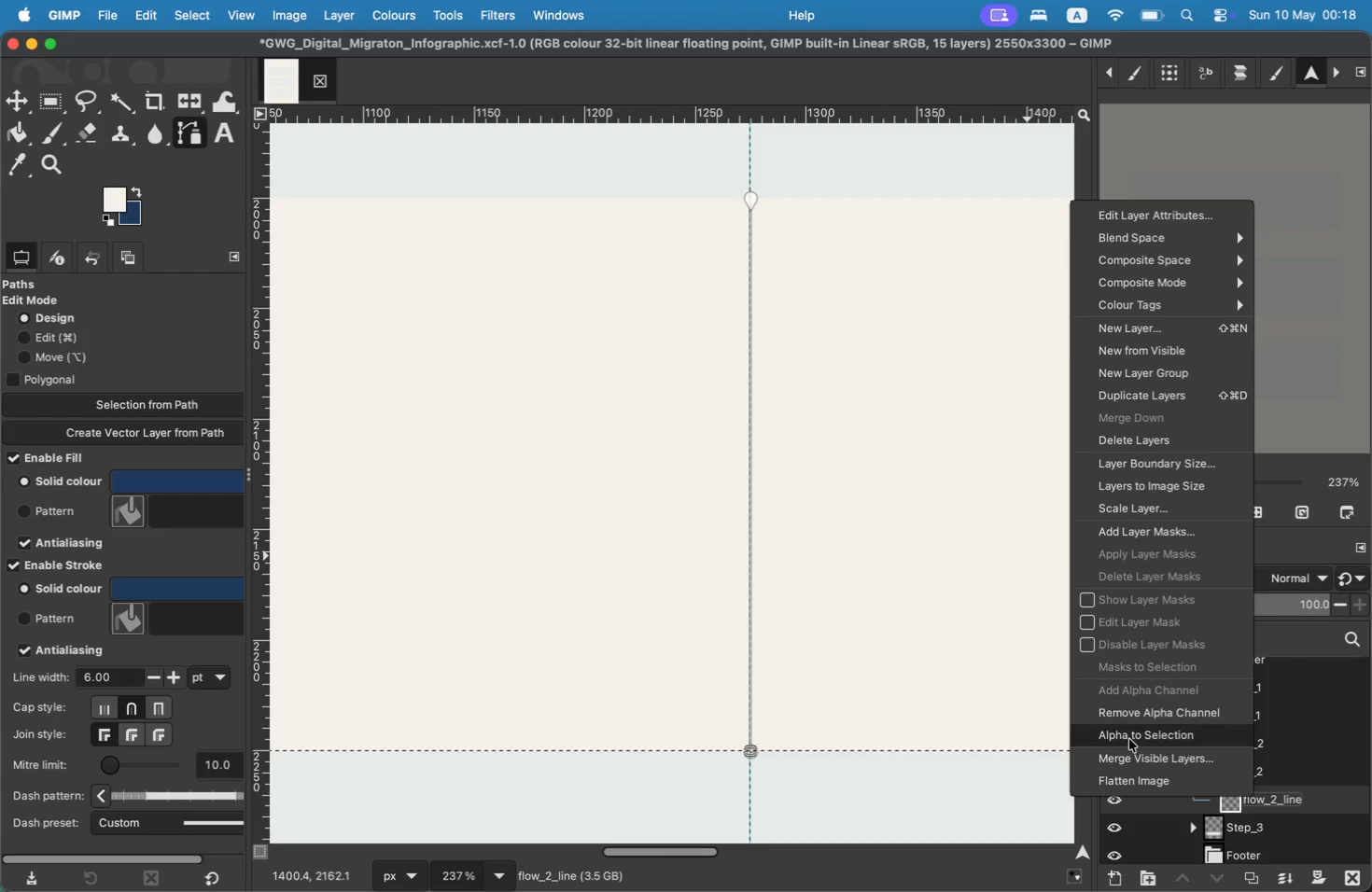 
wait(17.23)
 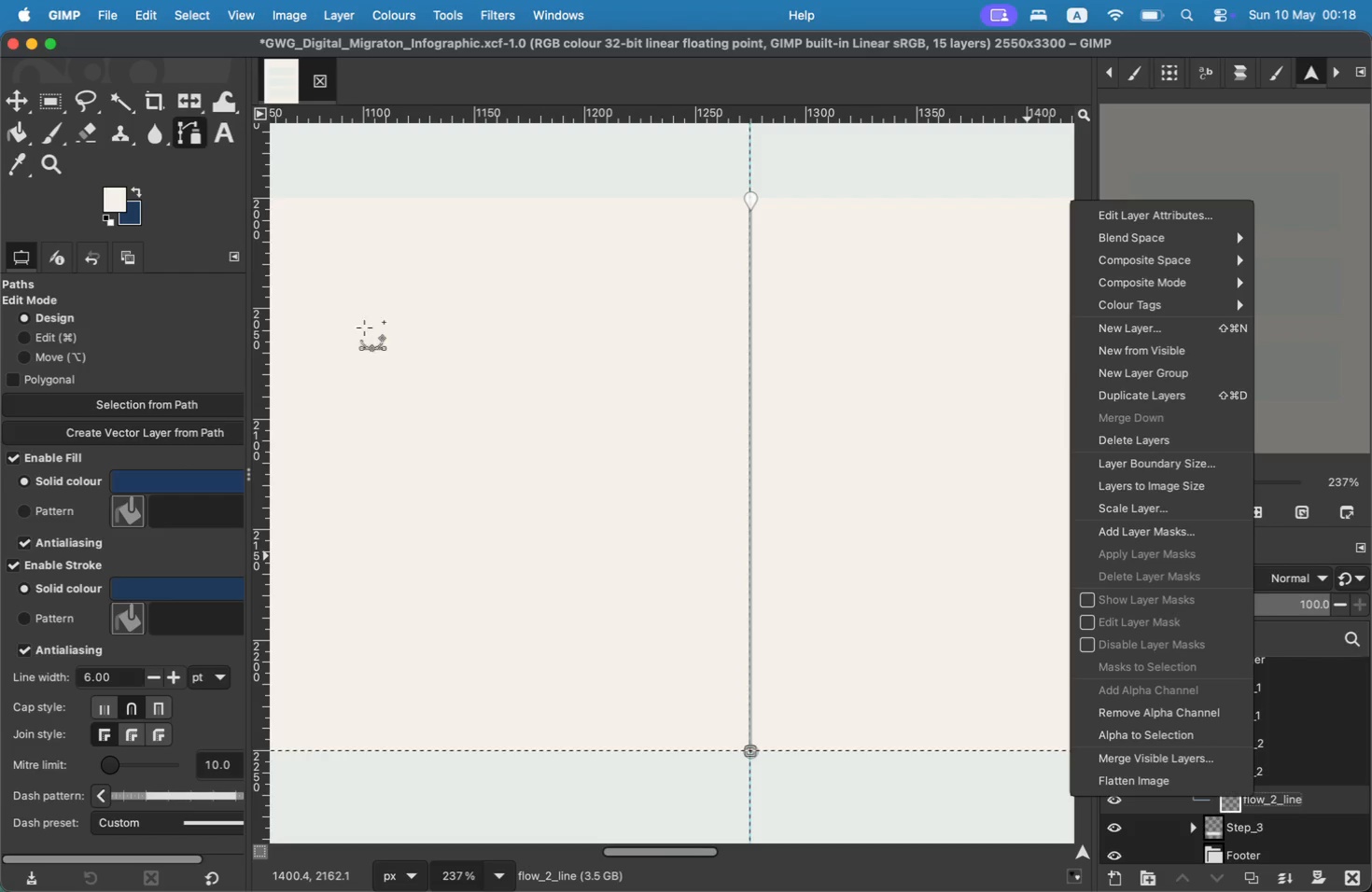 
left_click([1270, 804])
 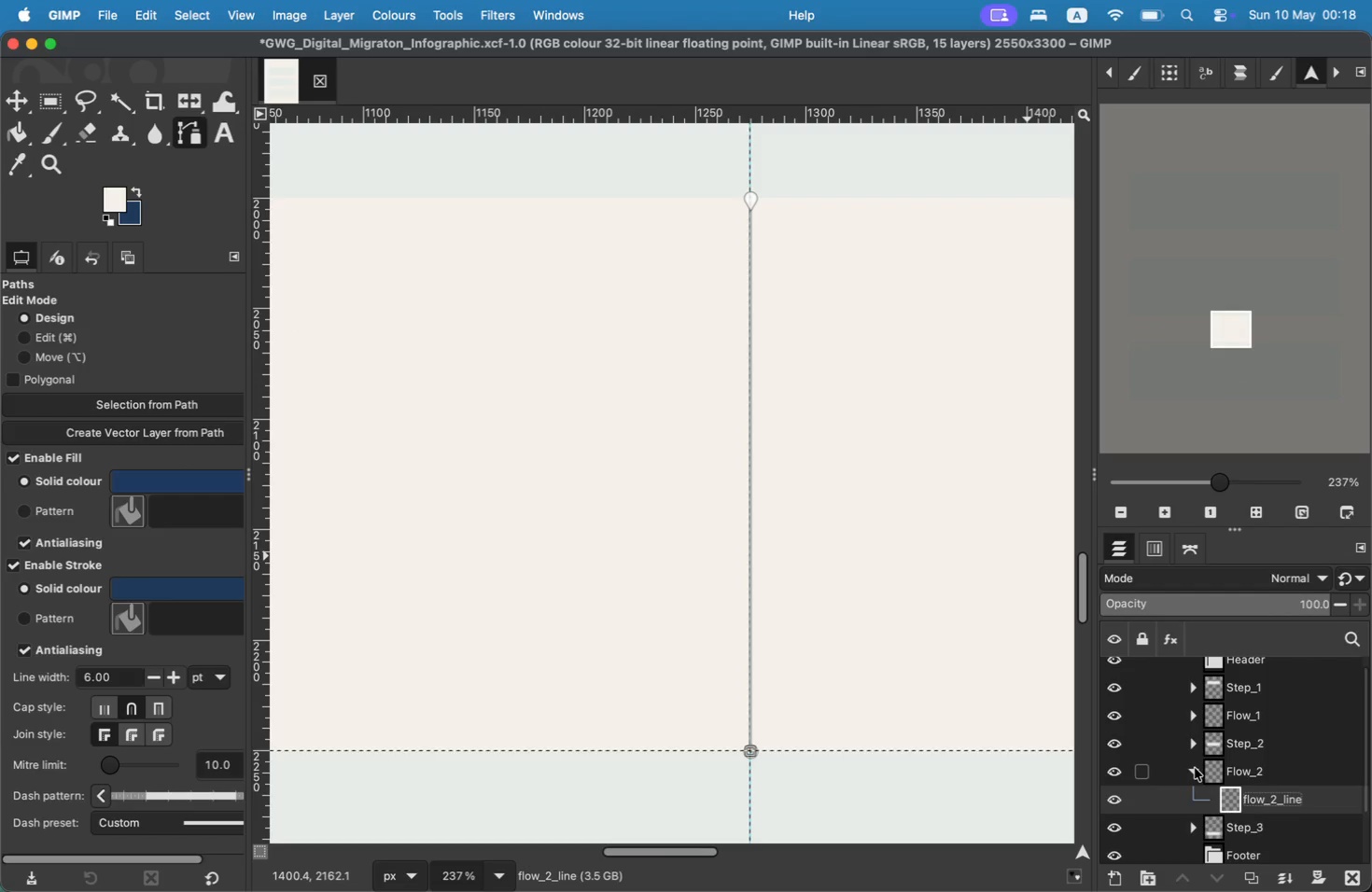 
key(Meta+Z)
 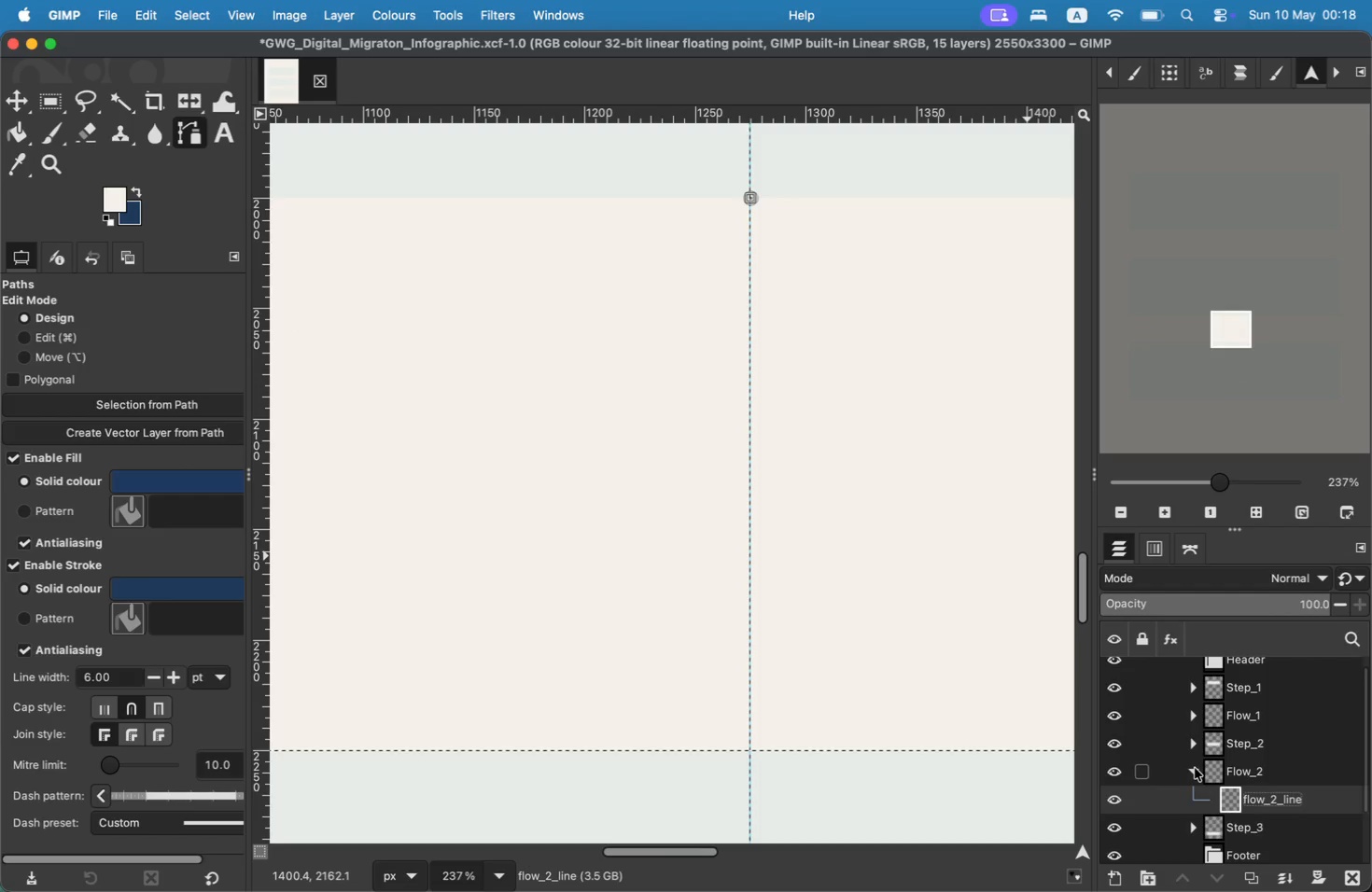 
key(Meta+Z)
 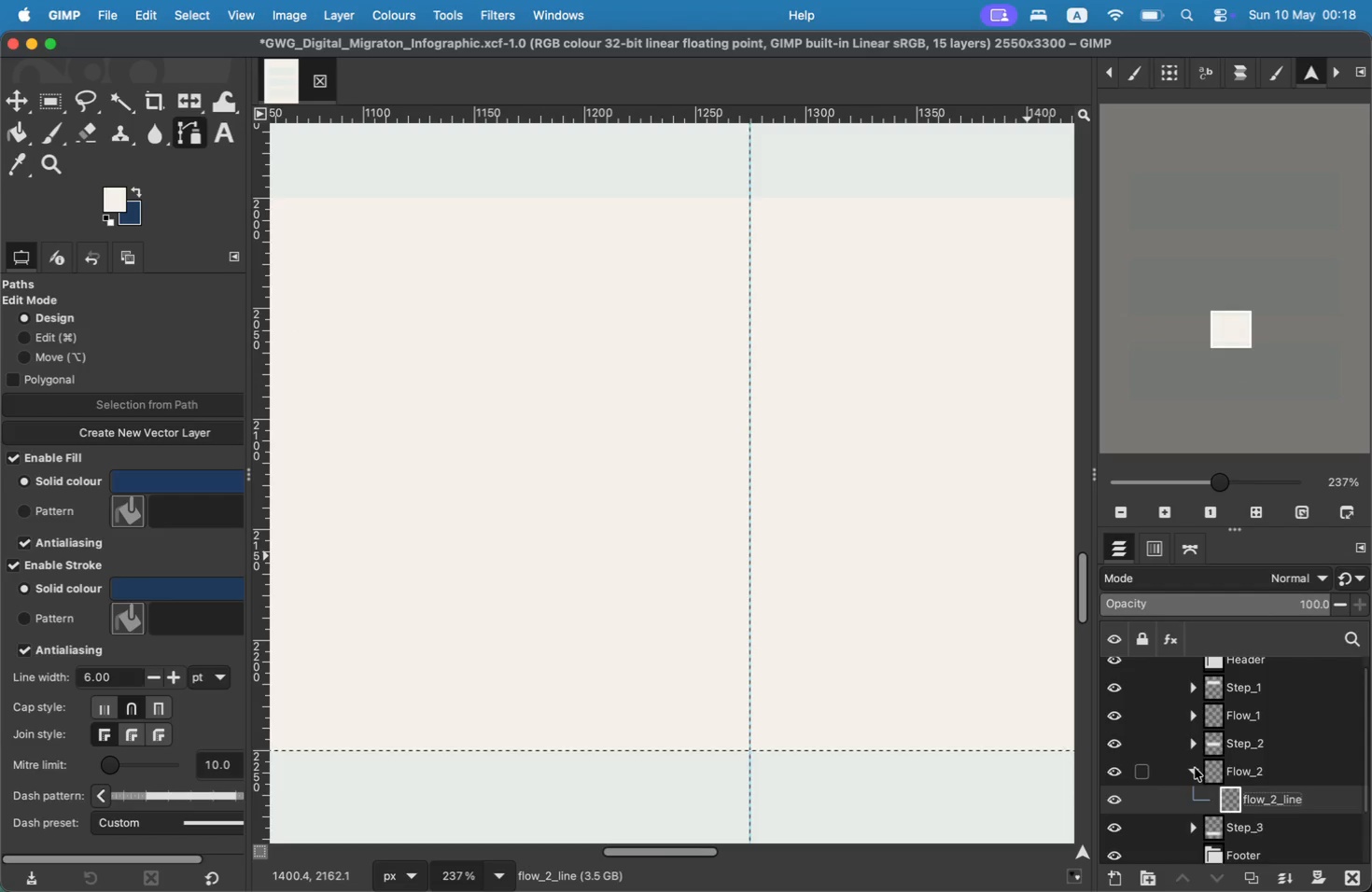 
key(Meta+Z)
 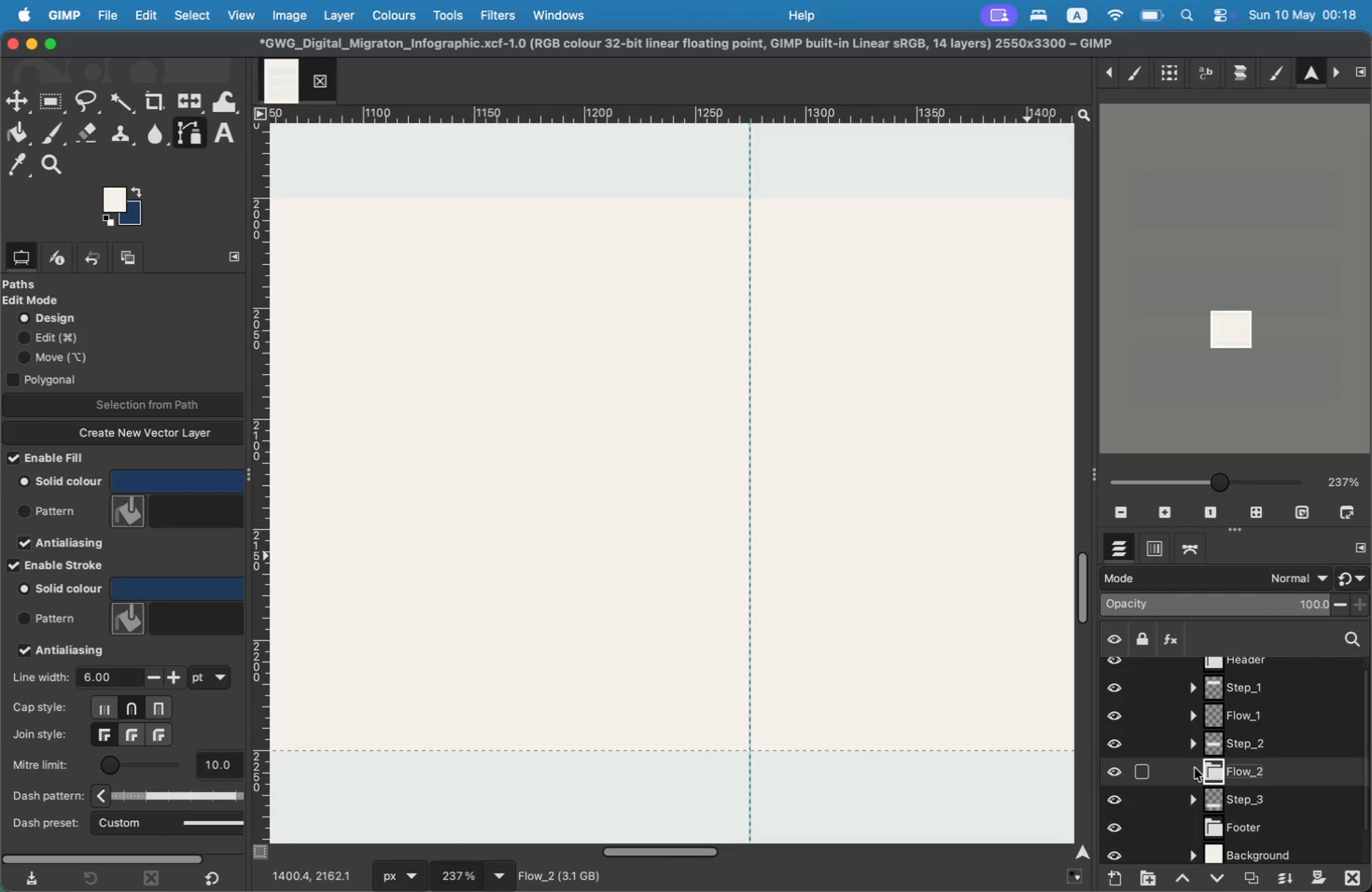 
key(Meta+Z)
 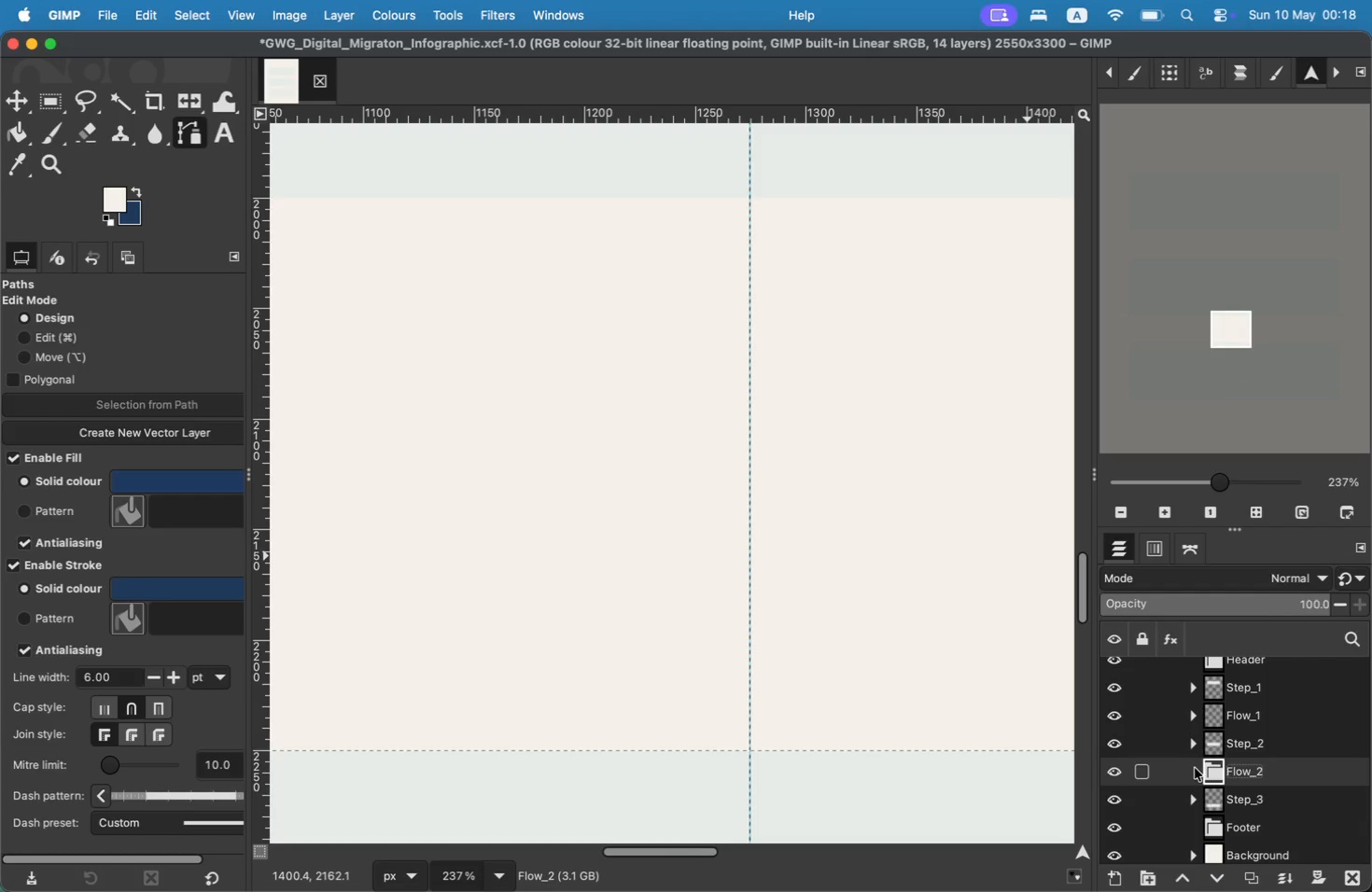 
key(Meta+Z)
 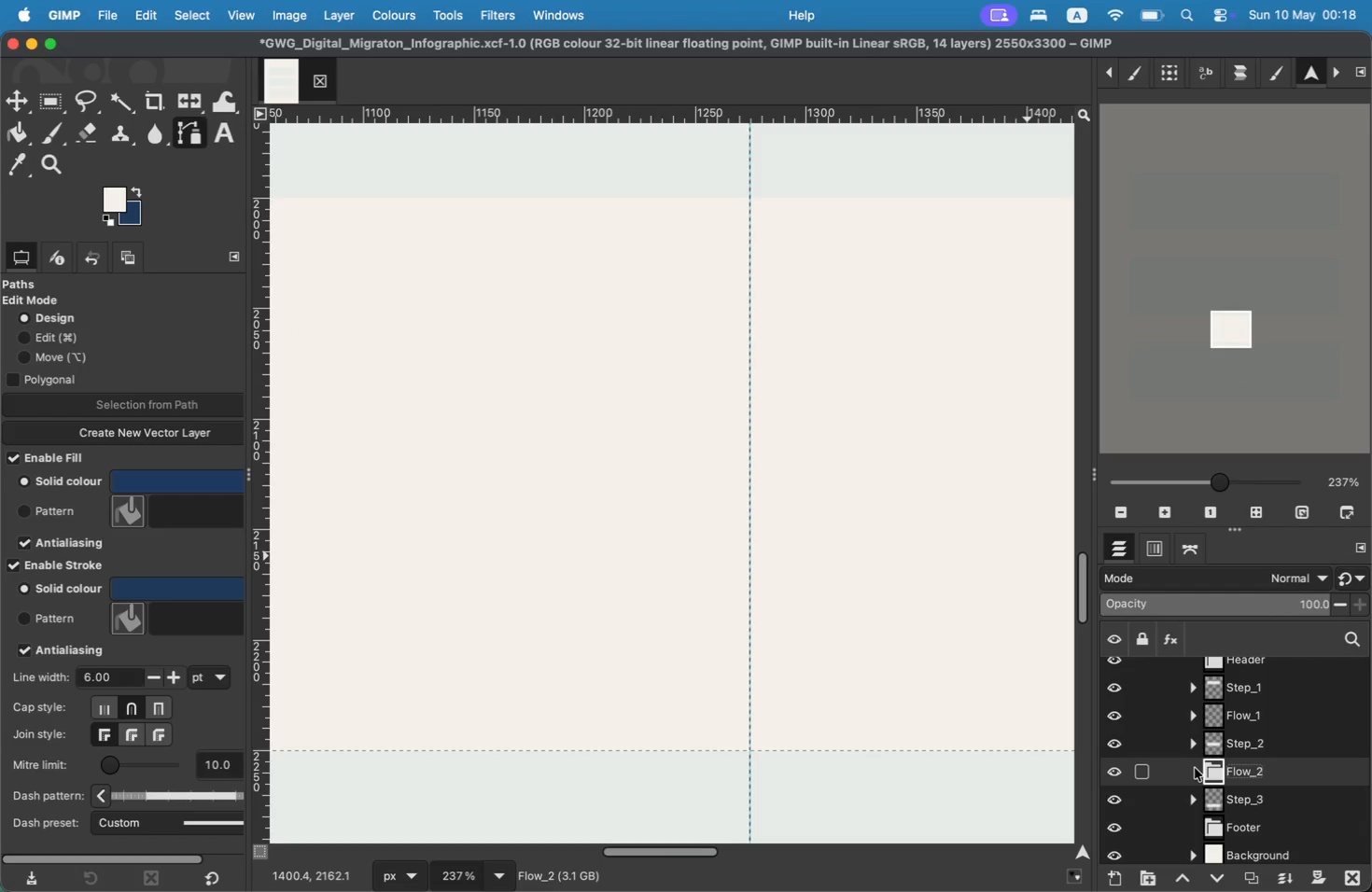 
key(Meta+Z)
 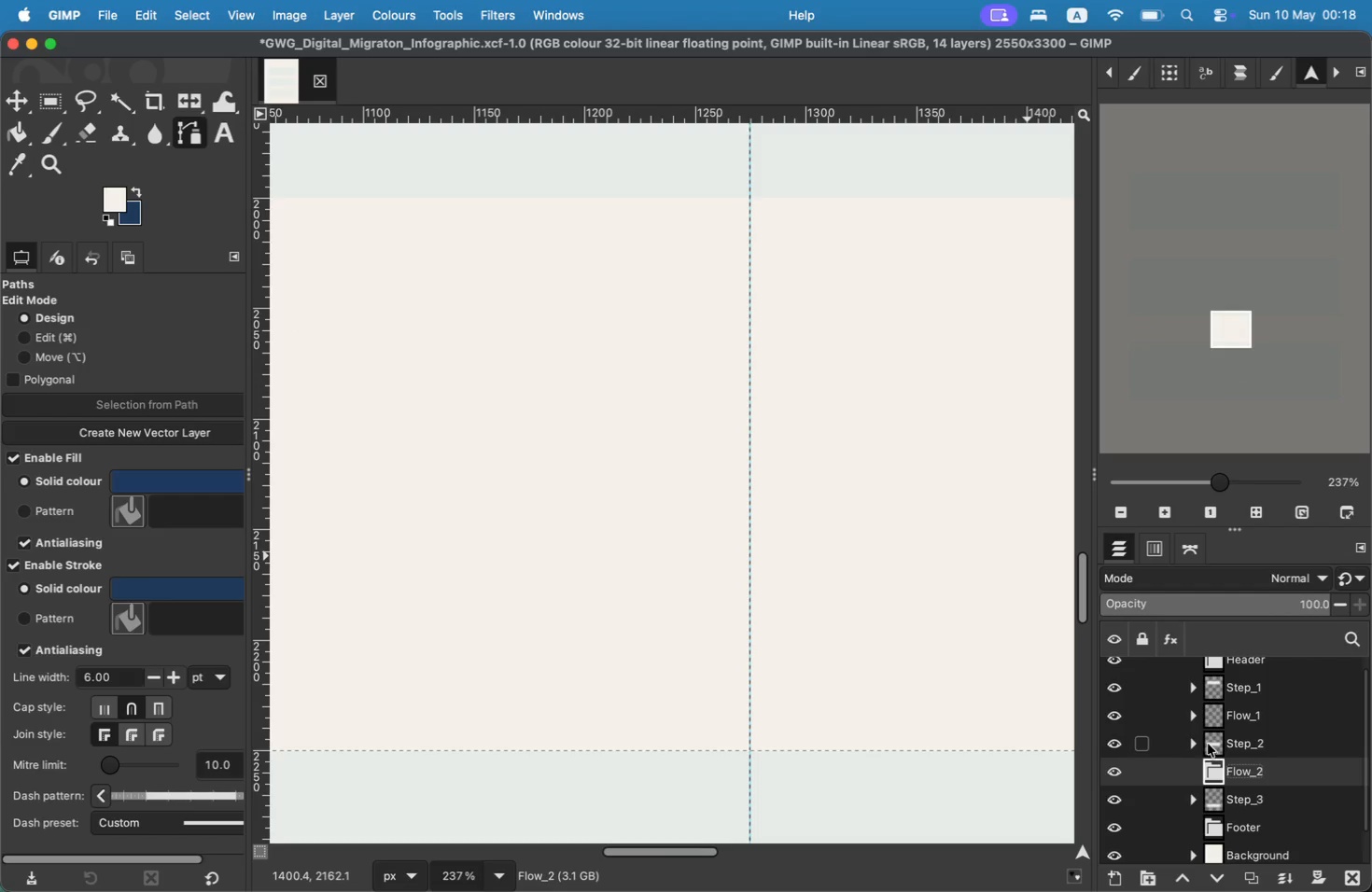 
left_click([1194, 717])
 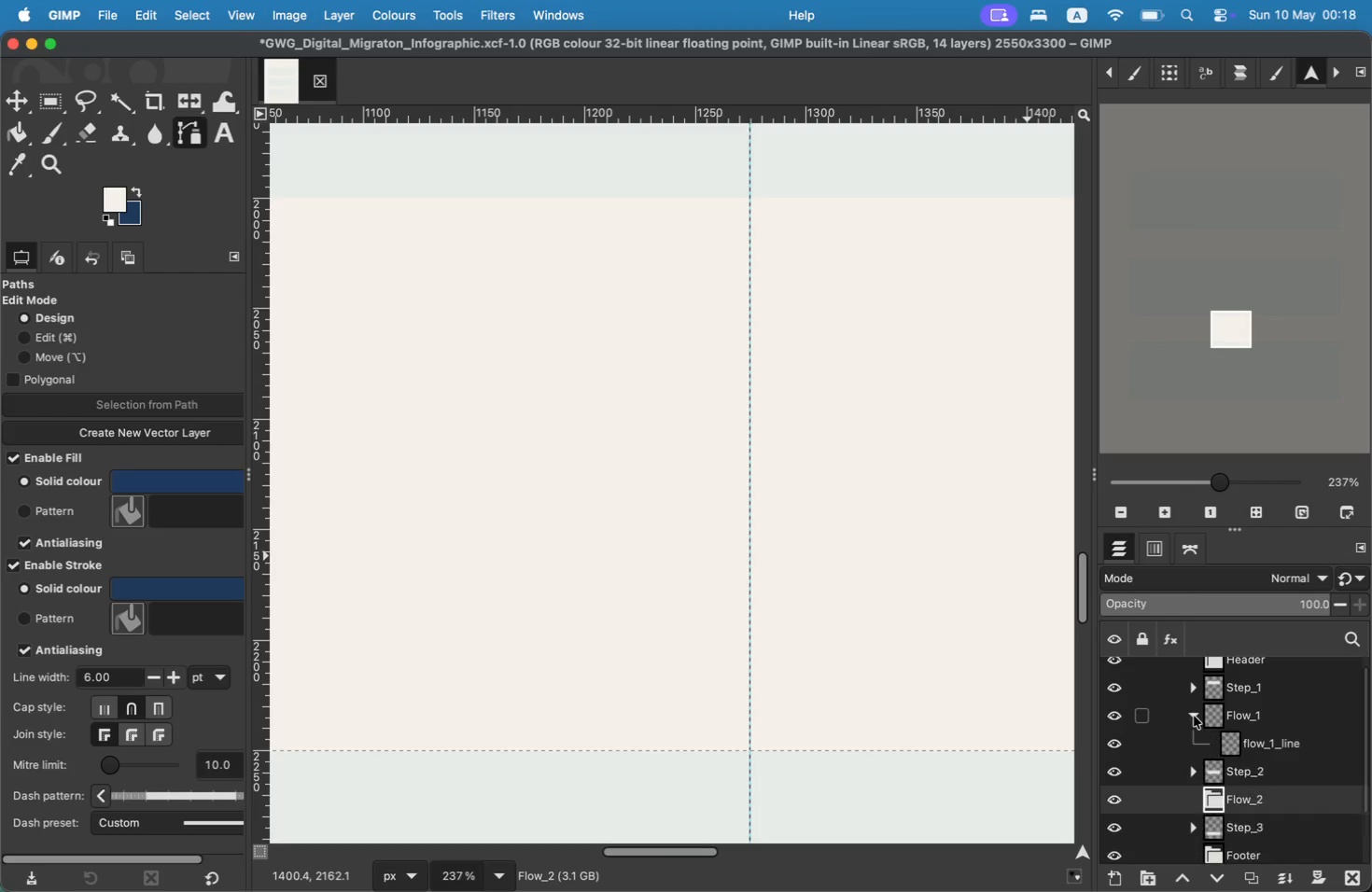 
key(Meta+Z)
 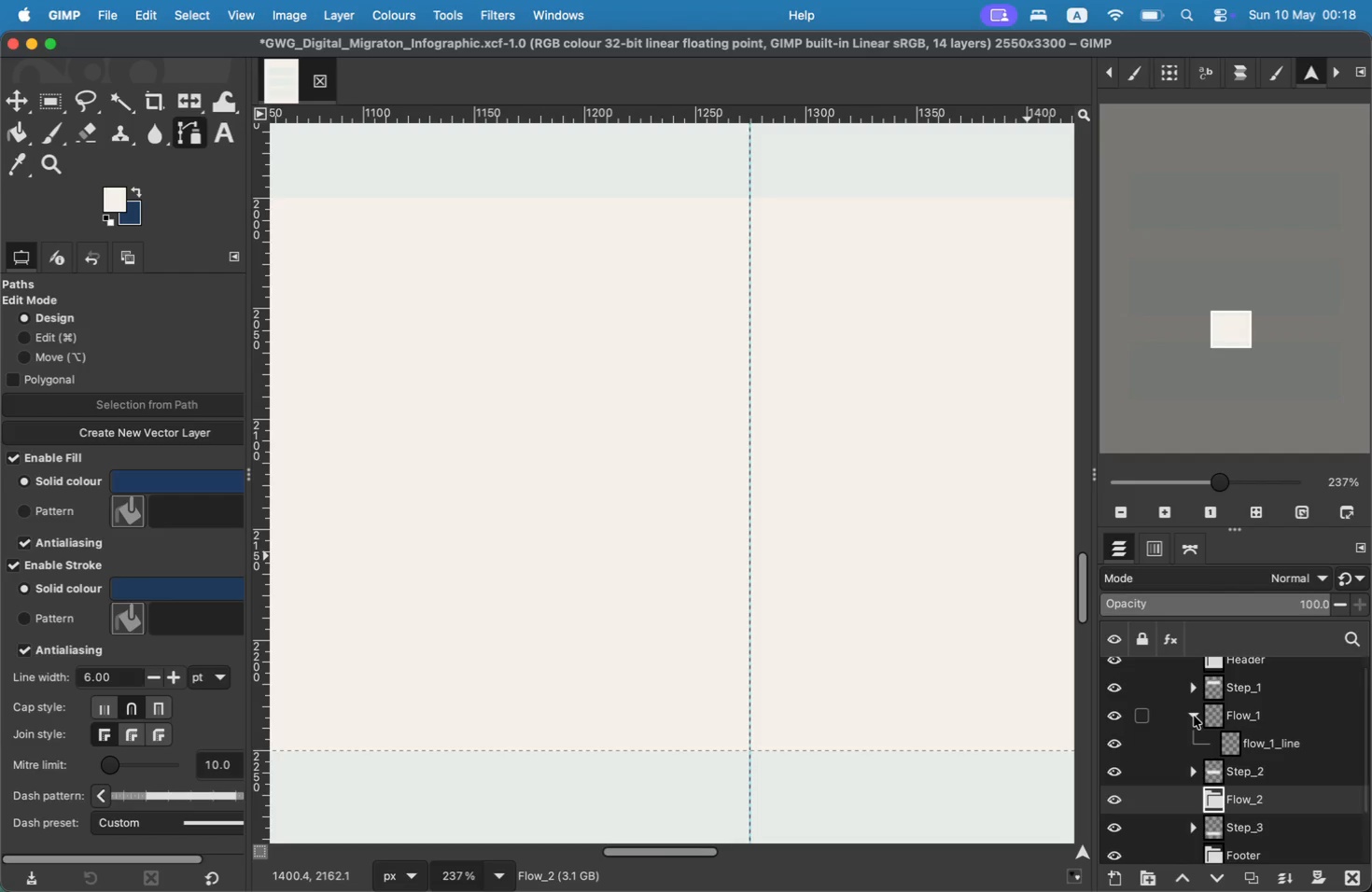 
key(Meta+Z)
 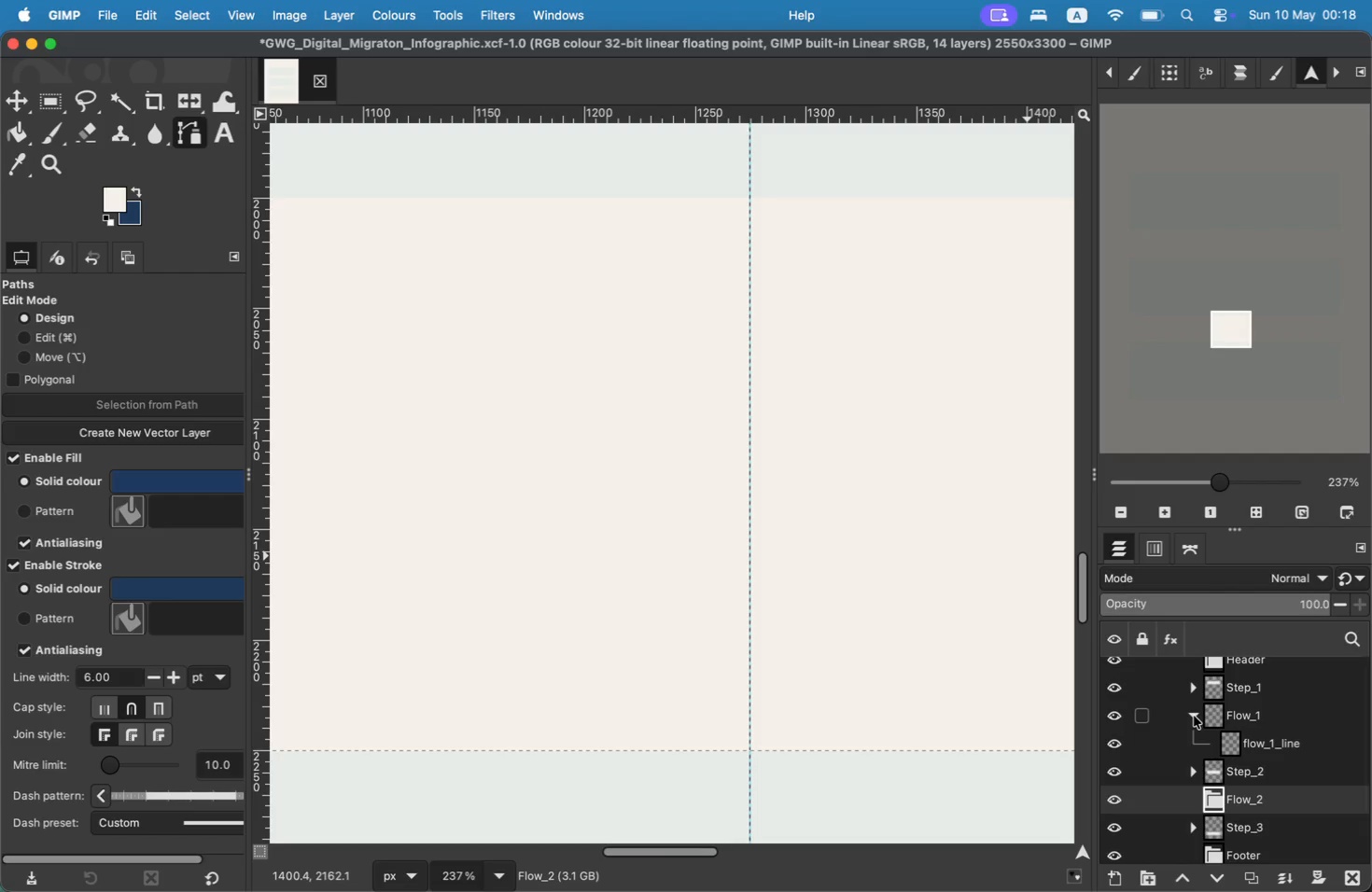 
key(Meta+Z)
 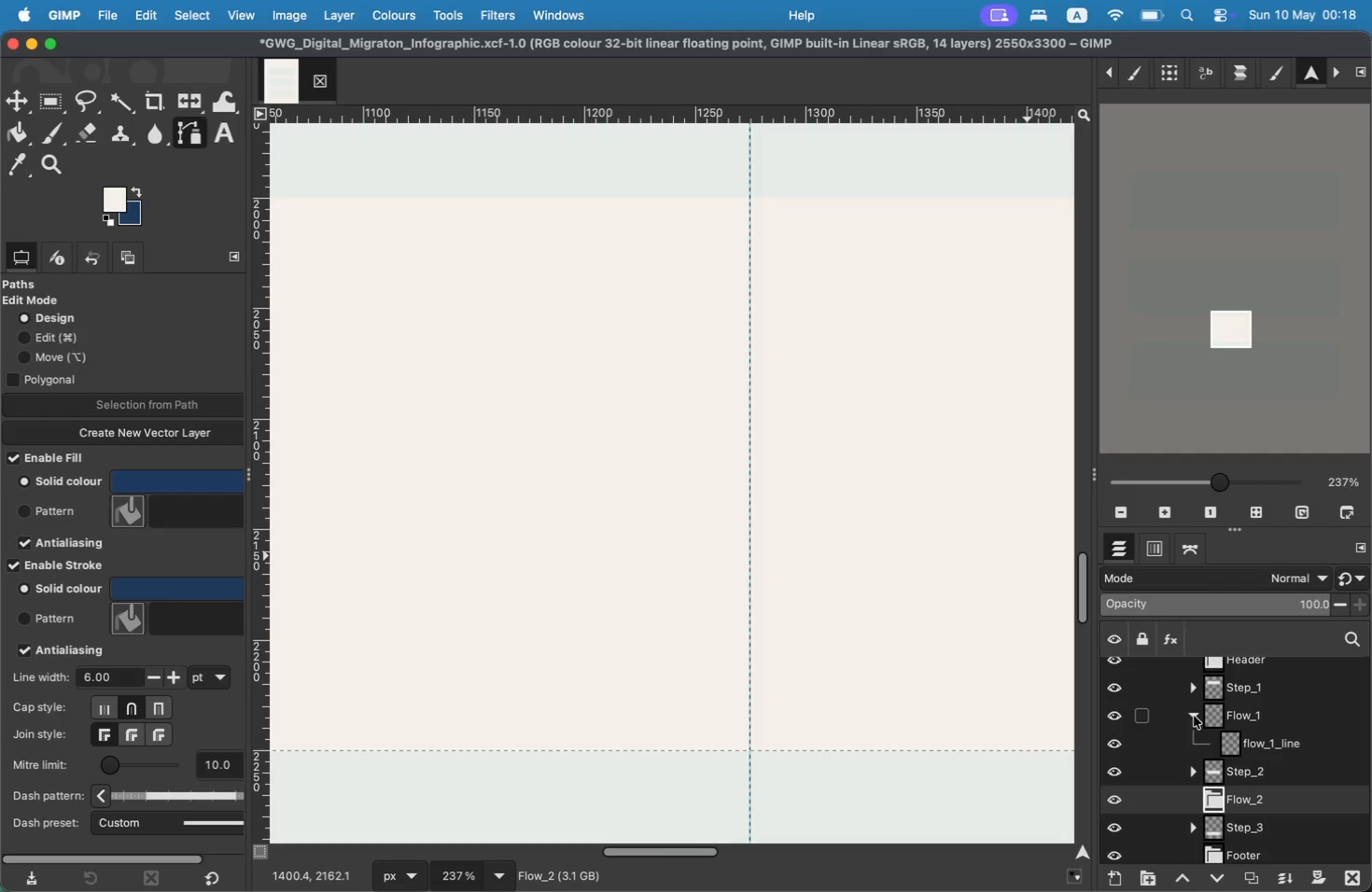 
key(Meta+Z)
 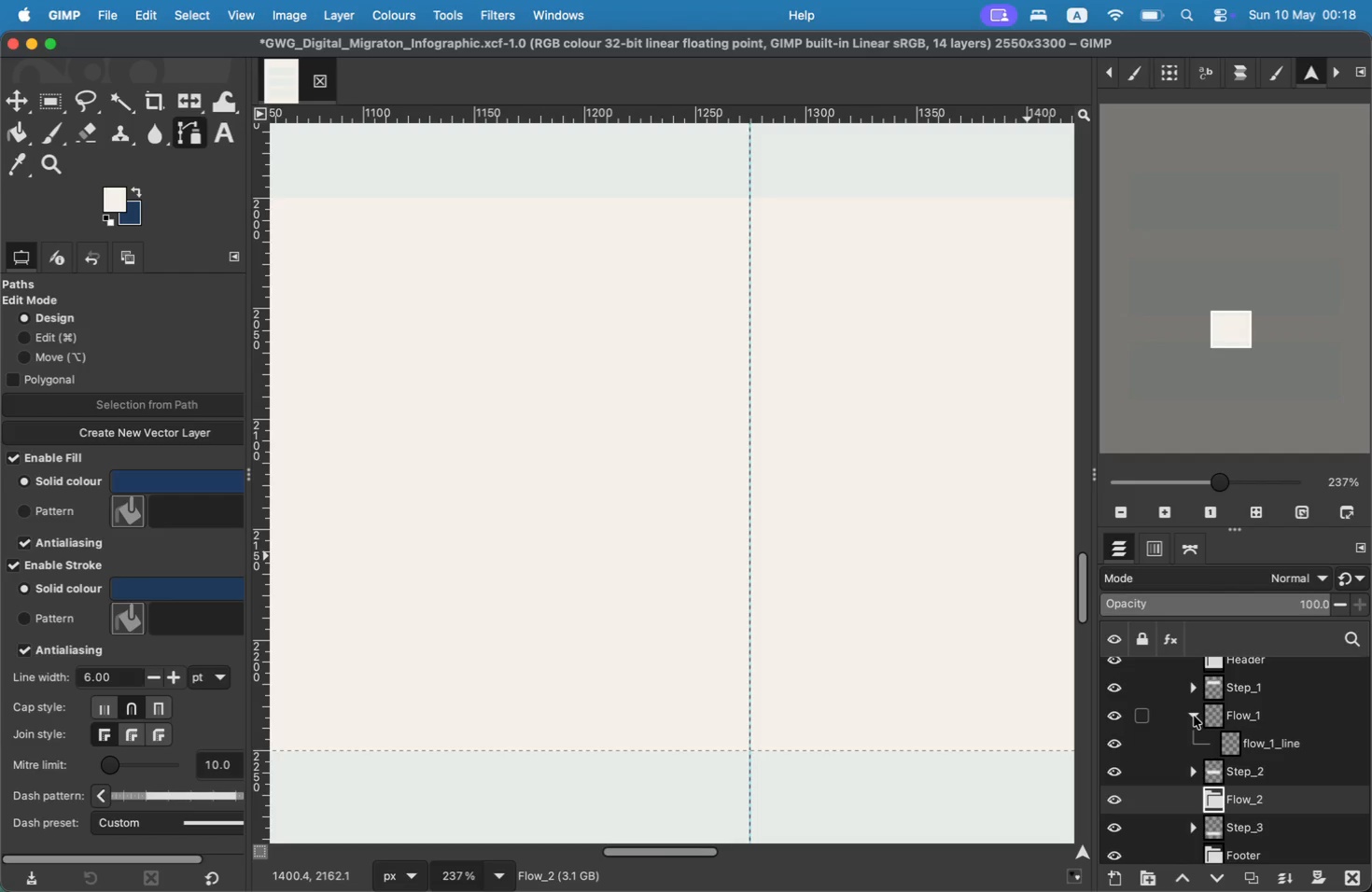 
key(Meta+Z)
 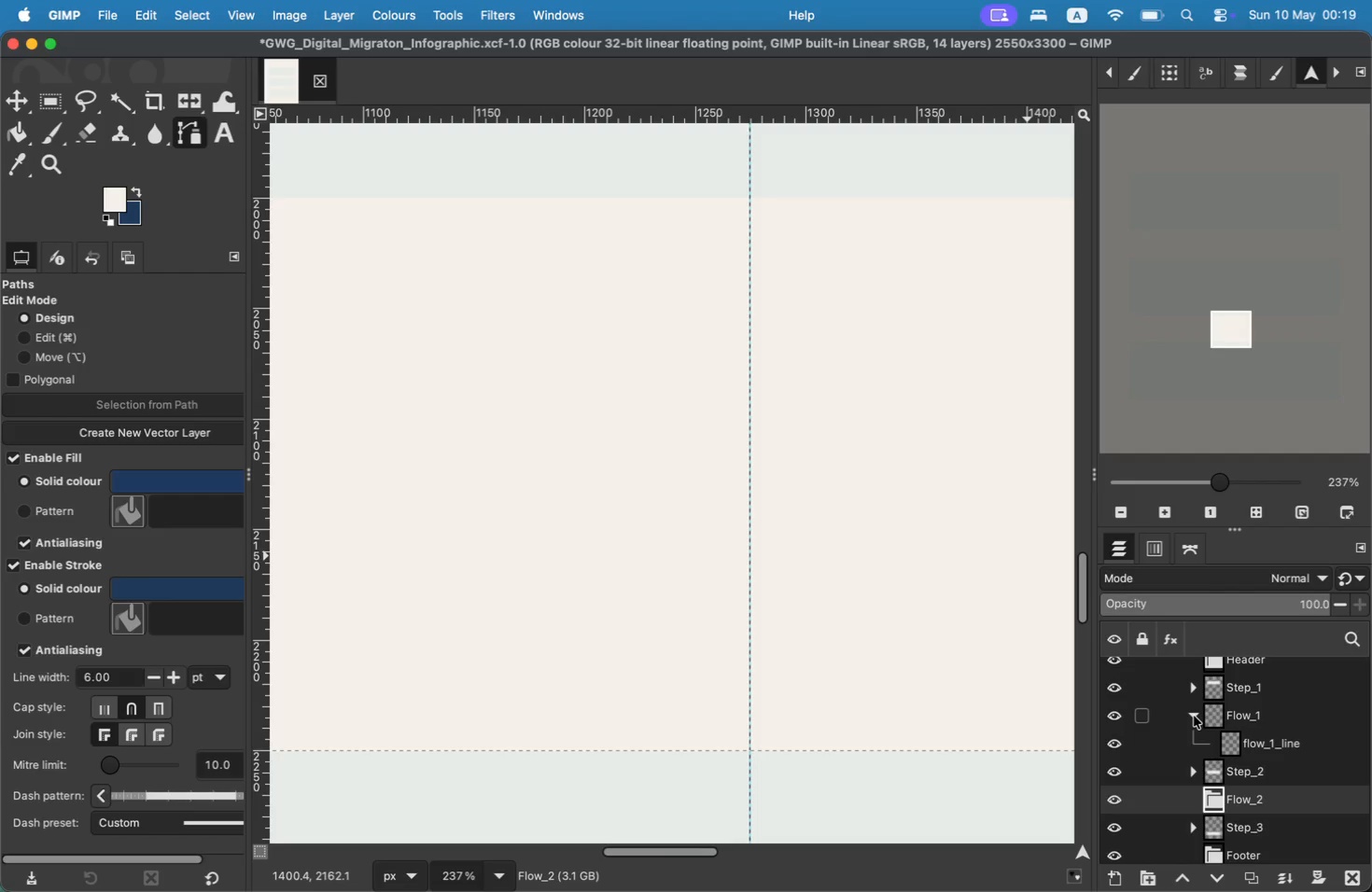 
key(Meta+Z)
 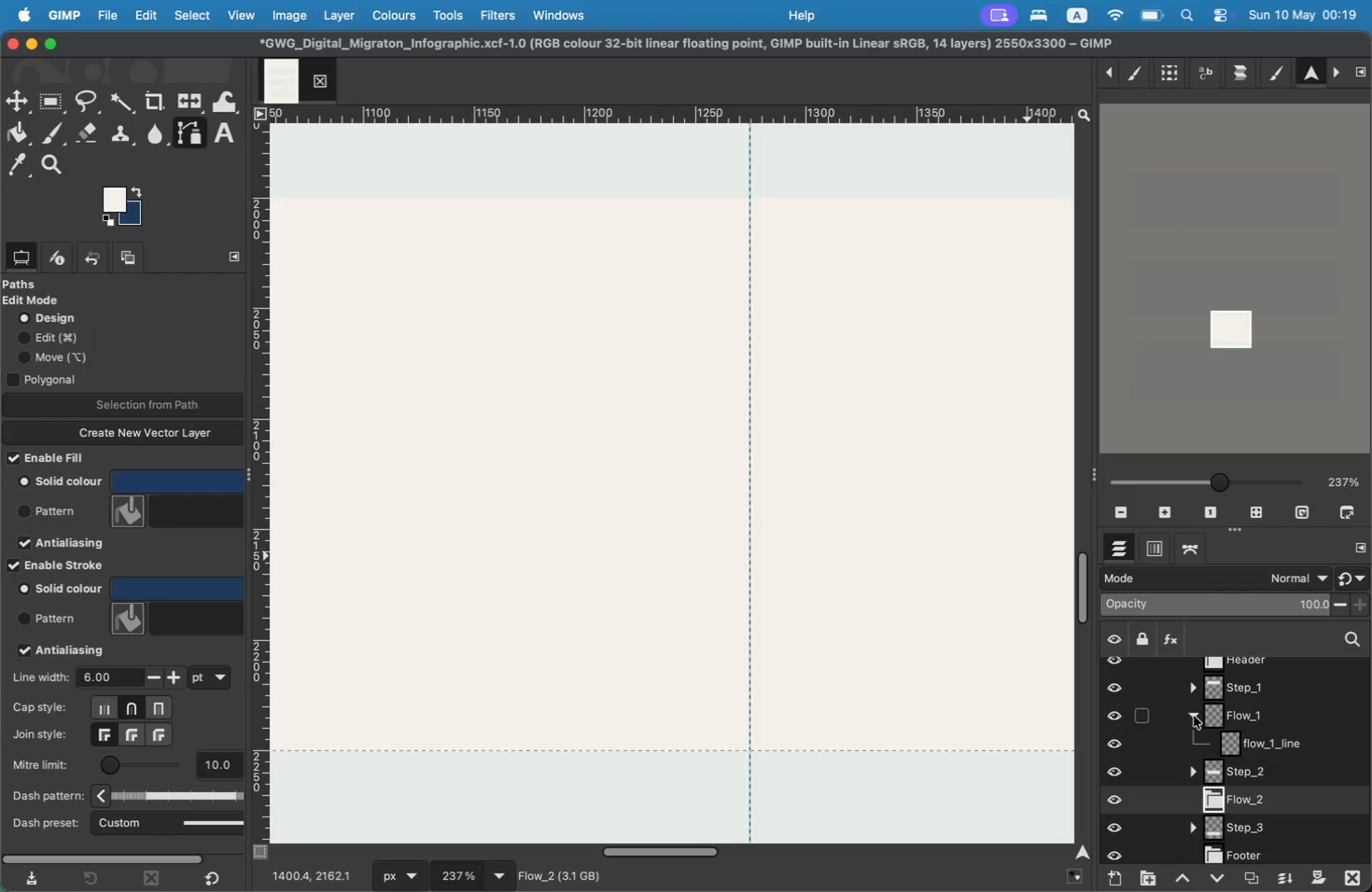 
key(Meta+Z)
 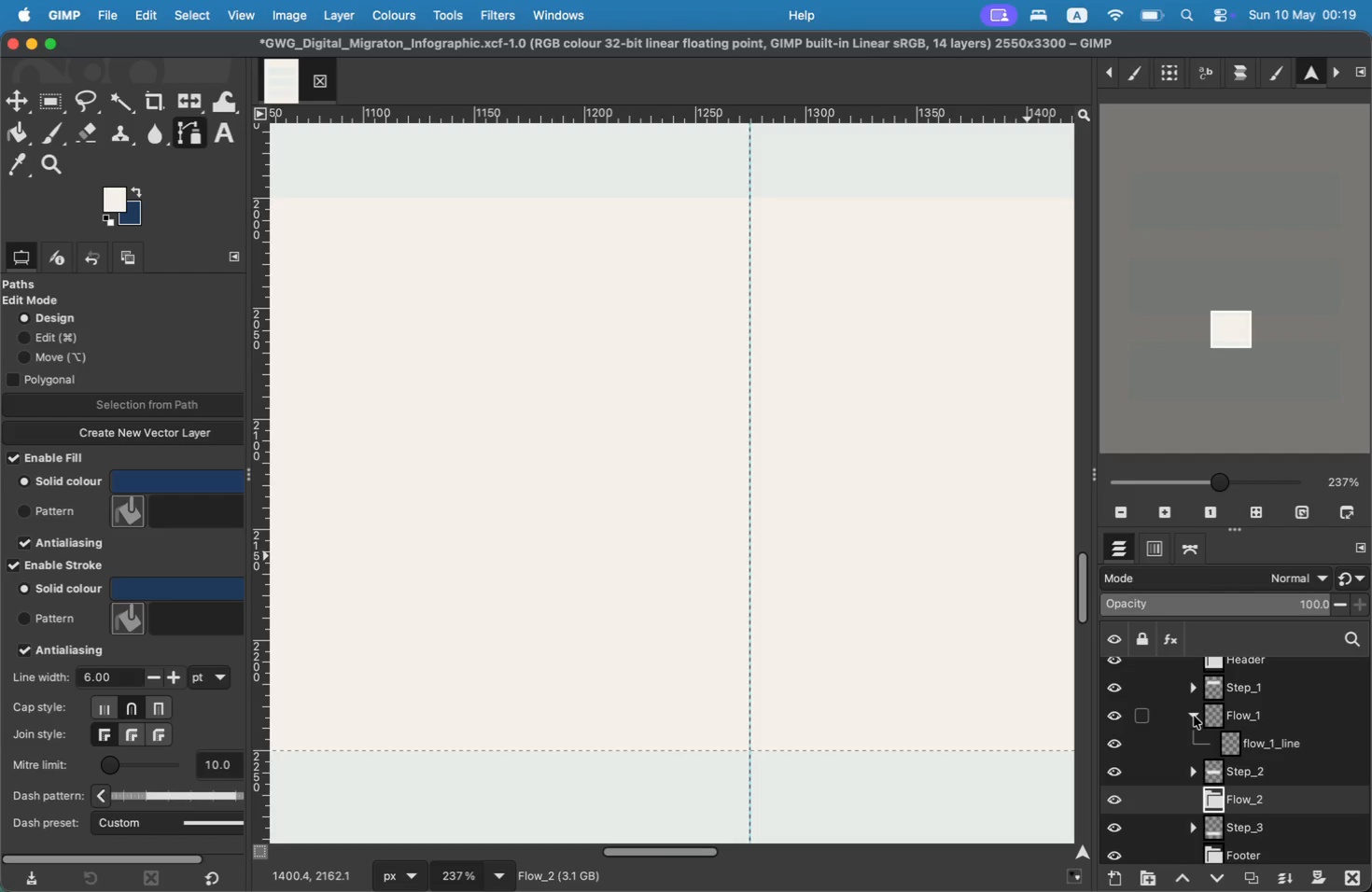 
key(Meta+Z)
 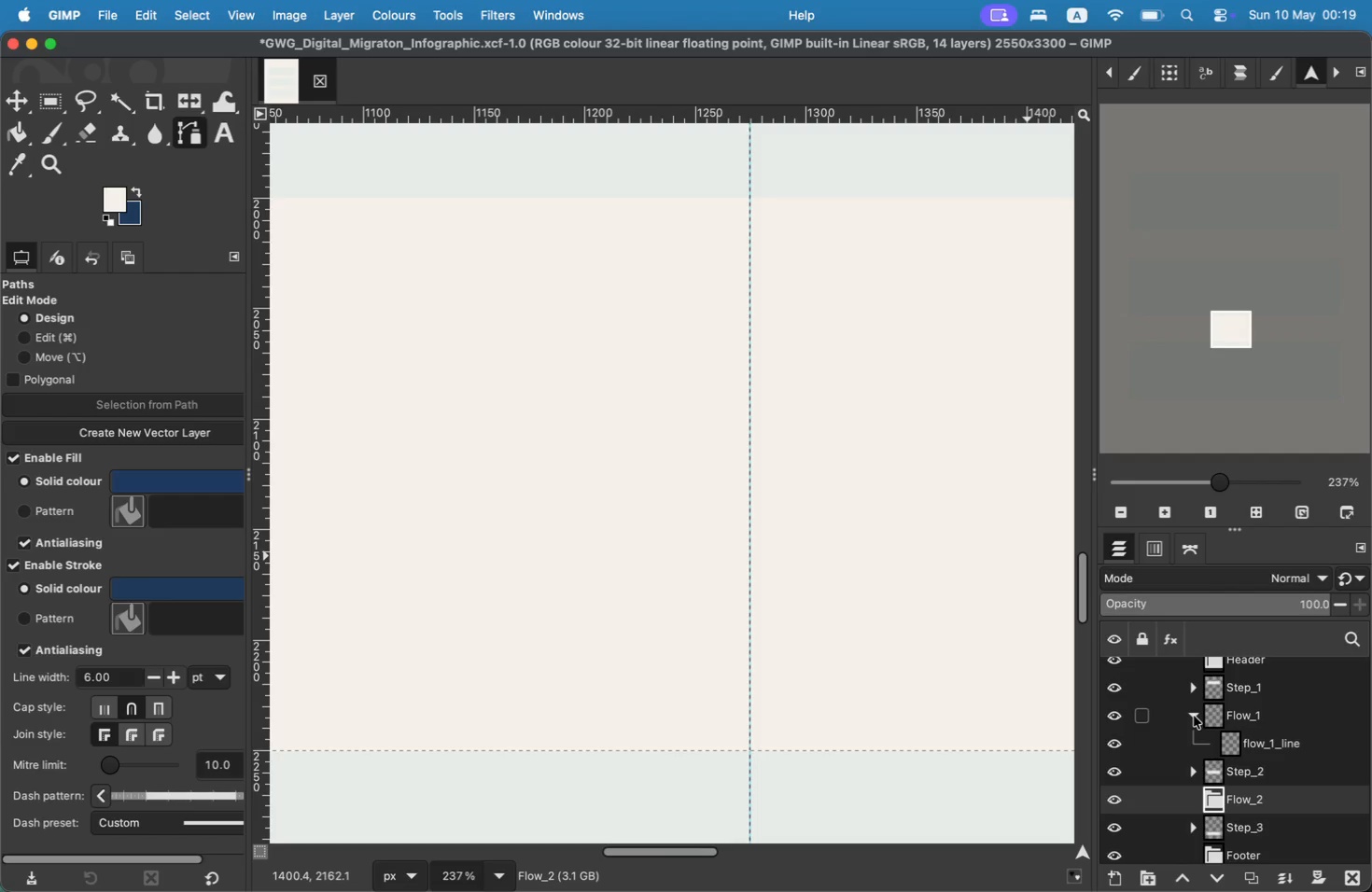 
key(Meta+Z)
 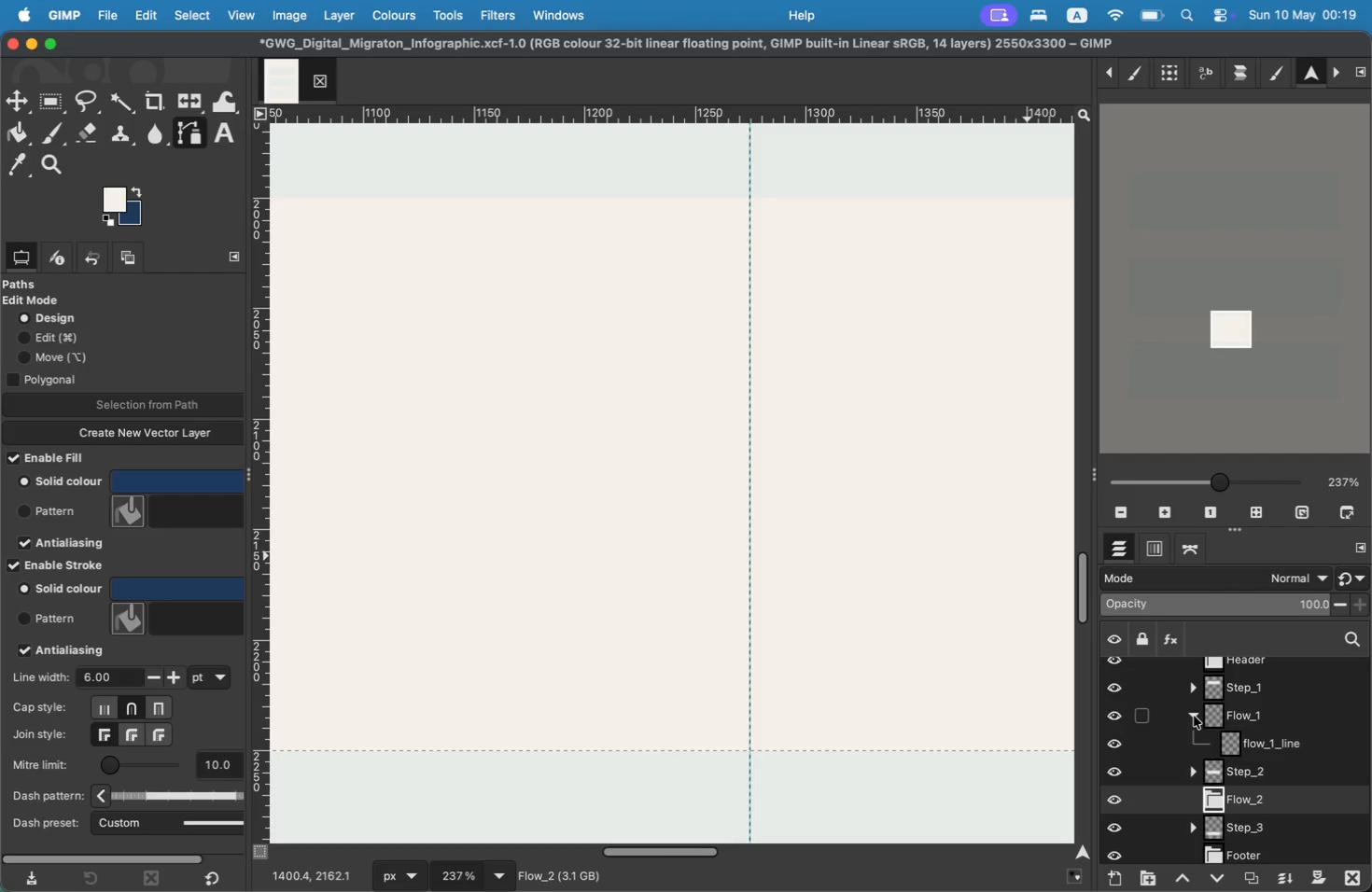 
key(Meta+Z)
 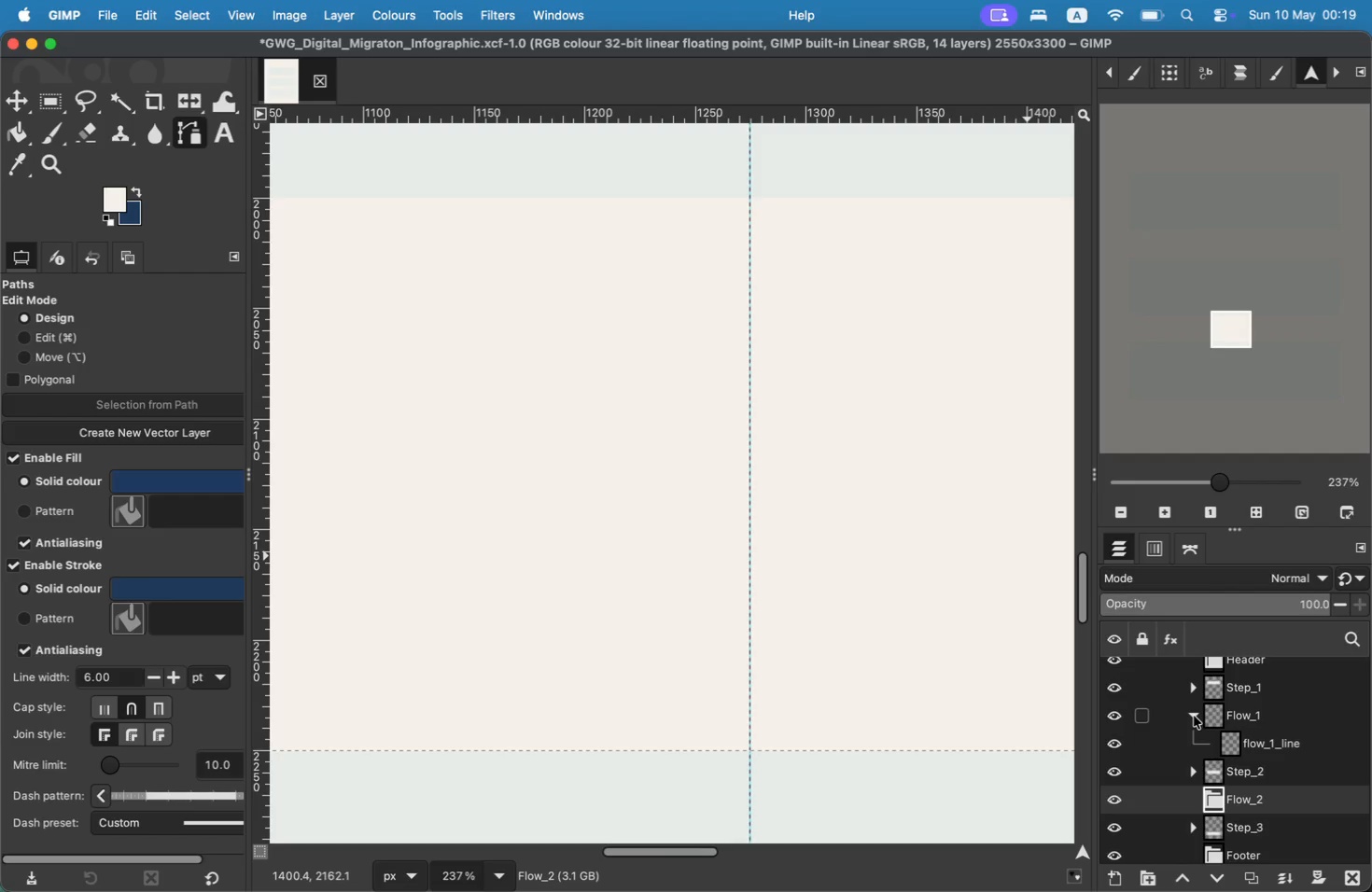 
key(Meta+Z)
 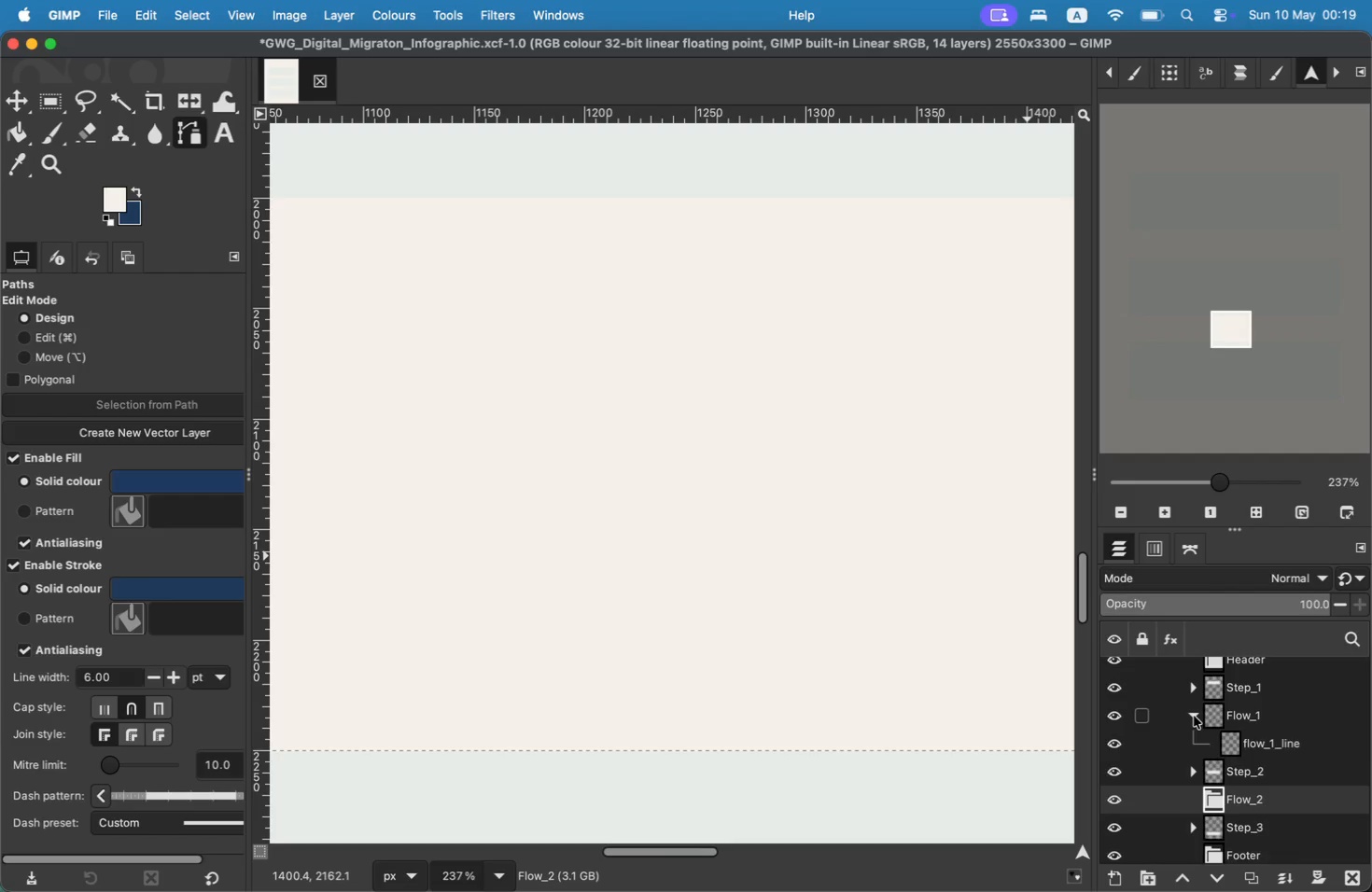 
key(Meta+Z)
 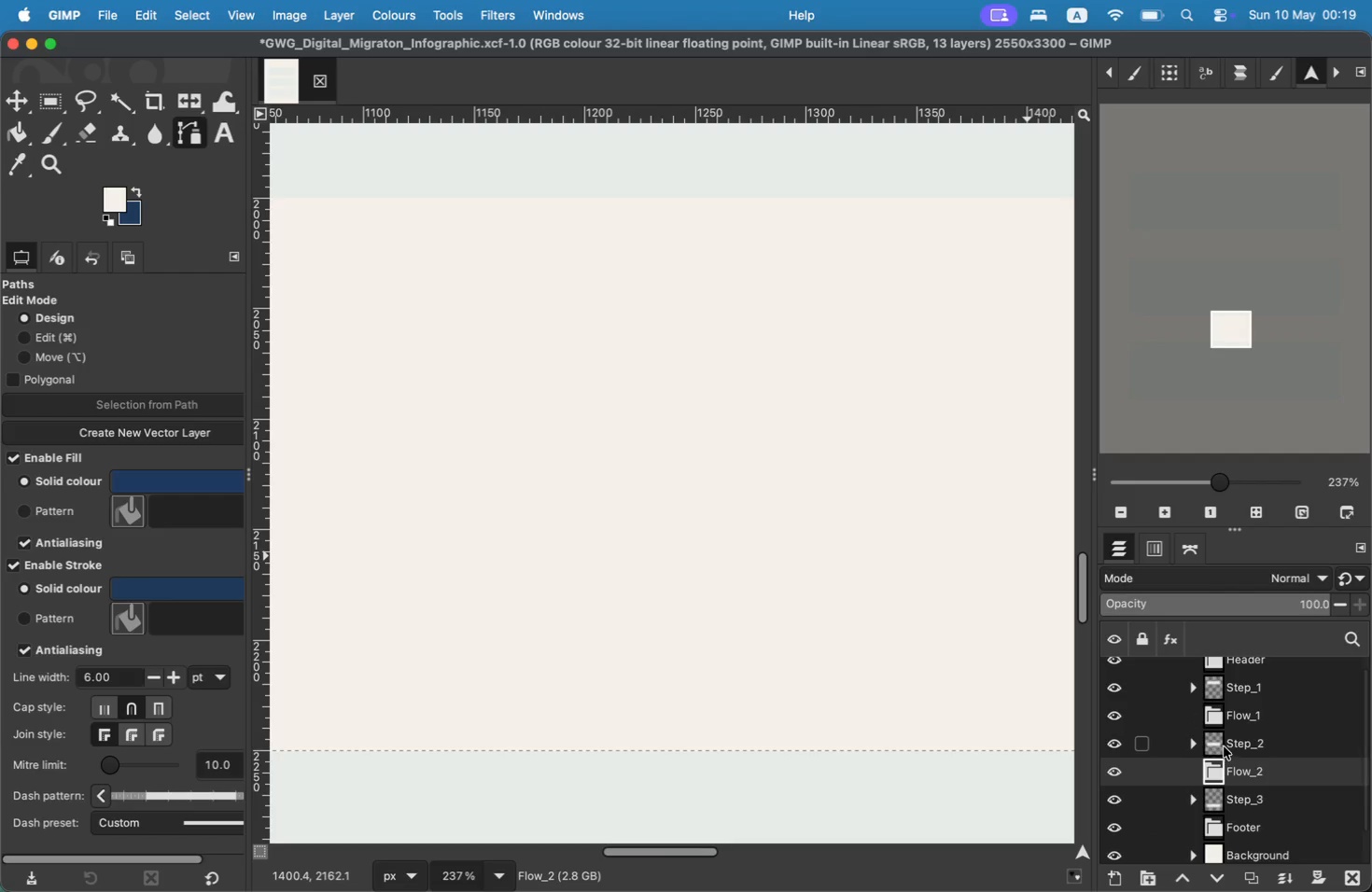 
left_click([1233, 718])
 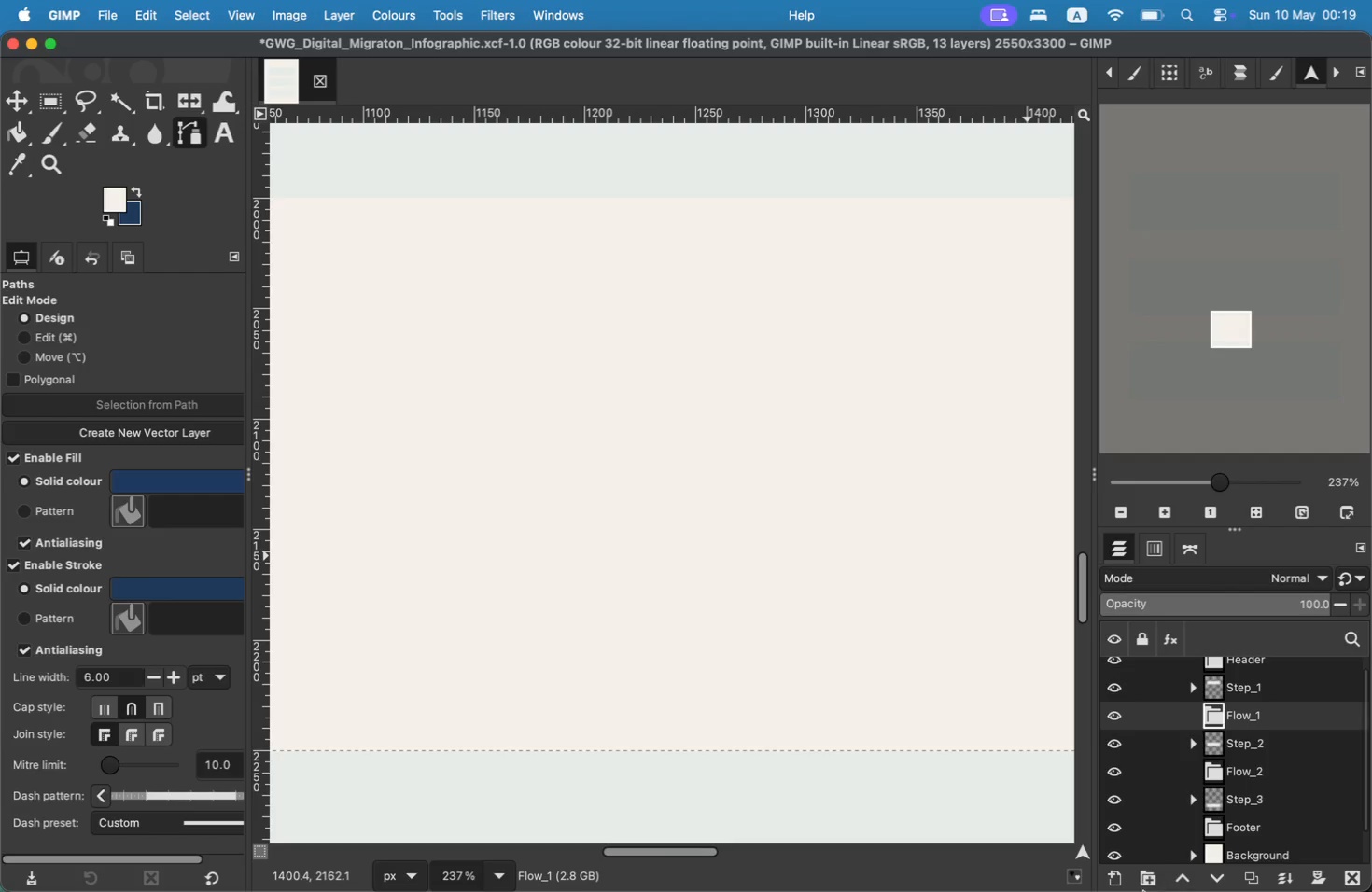 
left_click([1124, 882])
 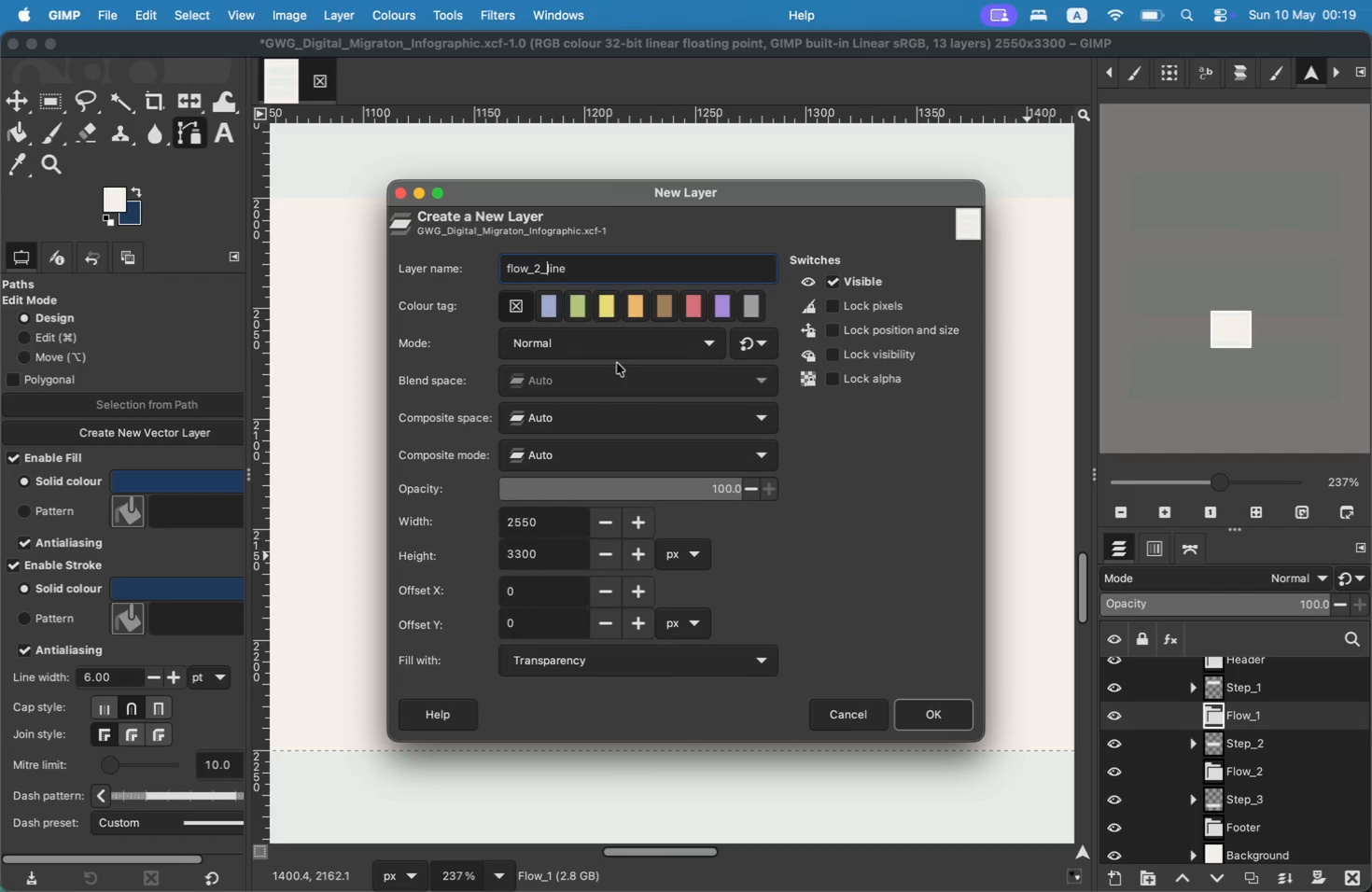 
key(ArrowLeft)
 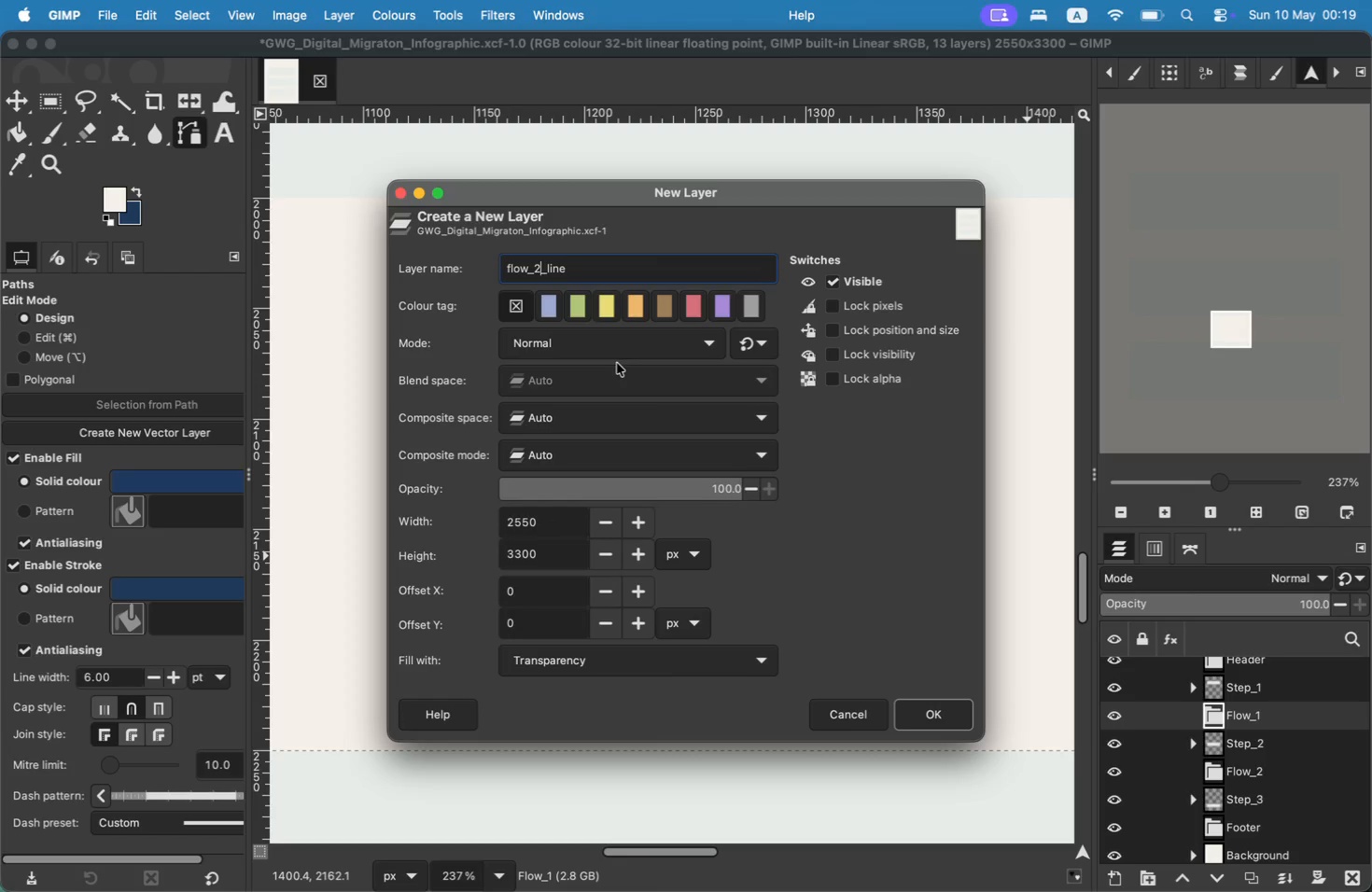 
key(ArrowLeft)
 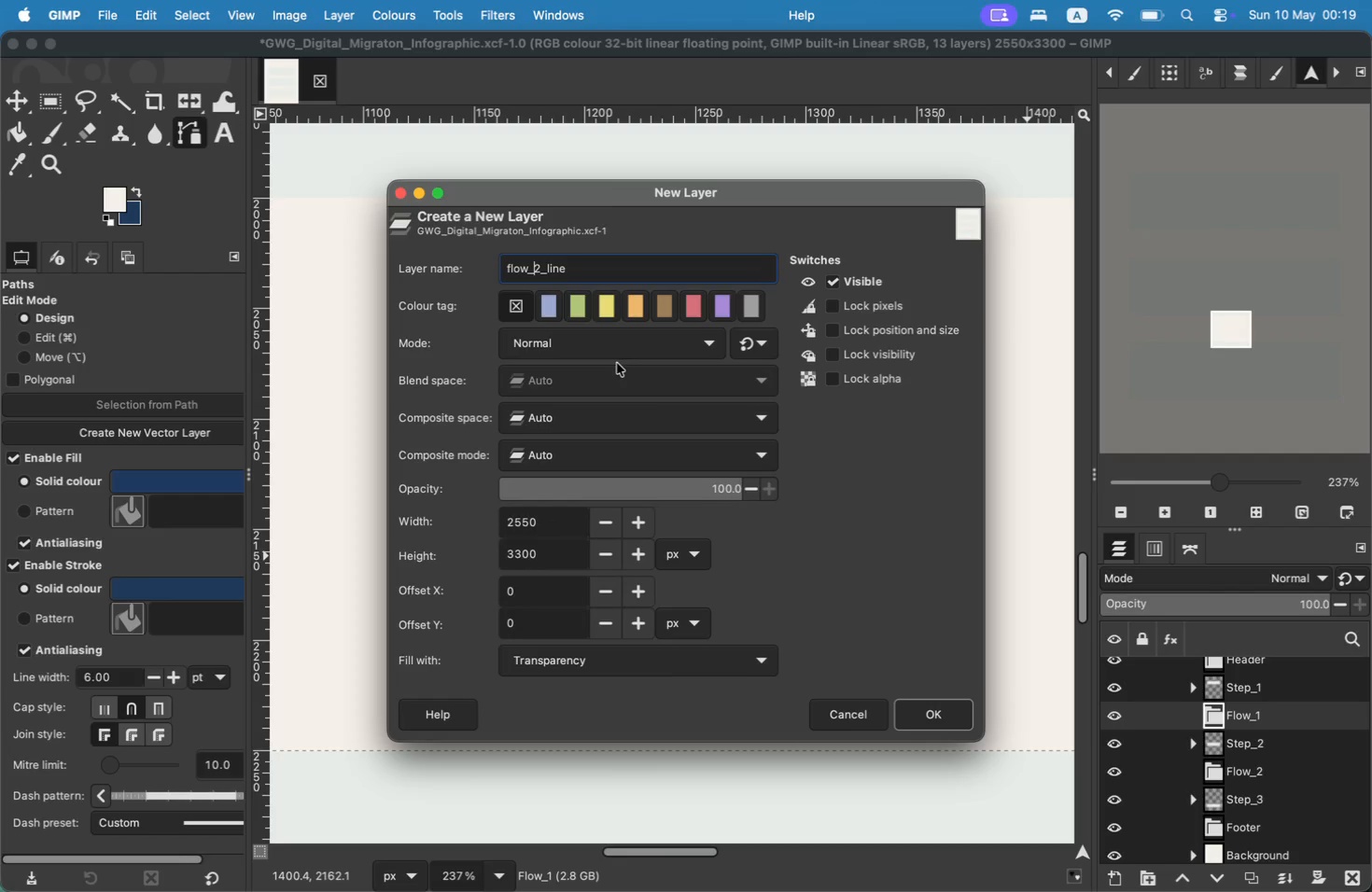 
key(ArrowRight)
 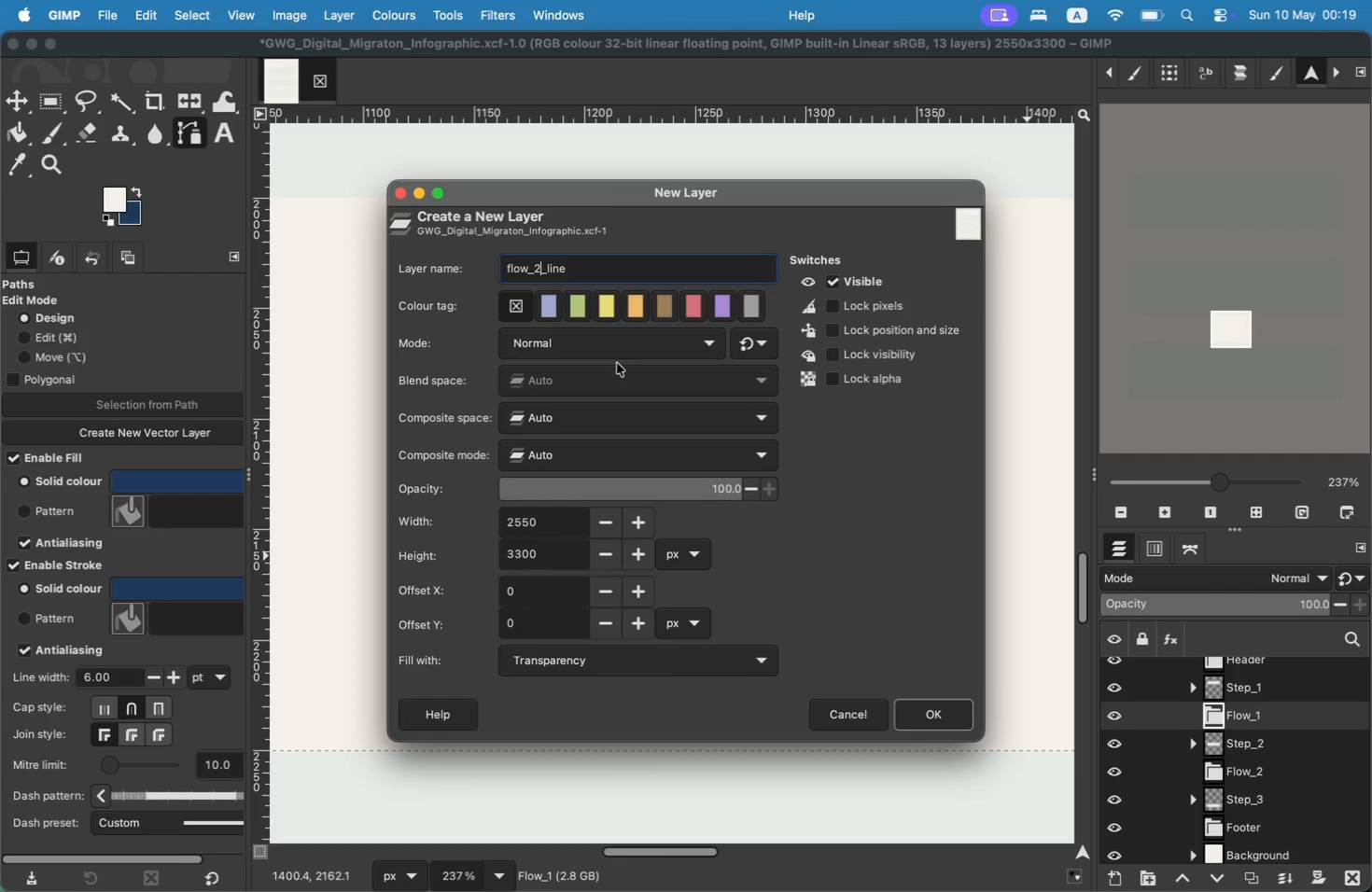 
key(Backslash)
 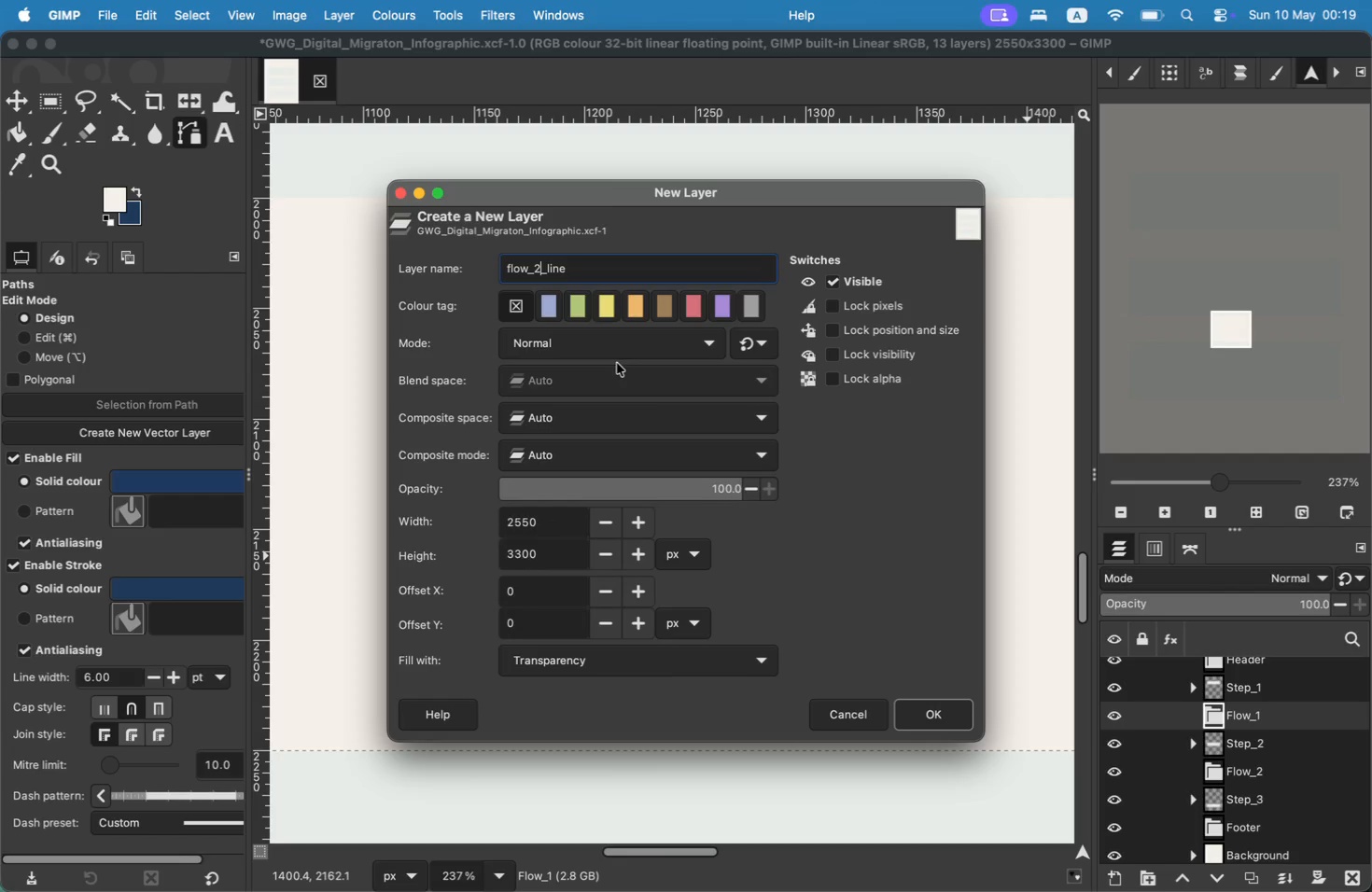 
key(Backspace)
 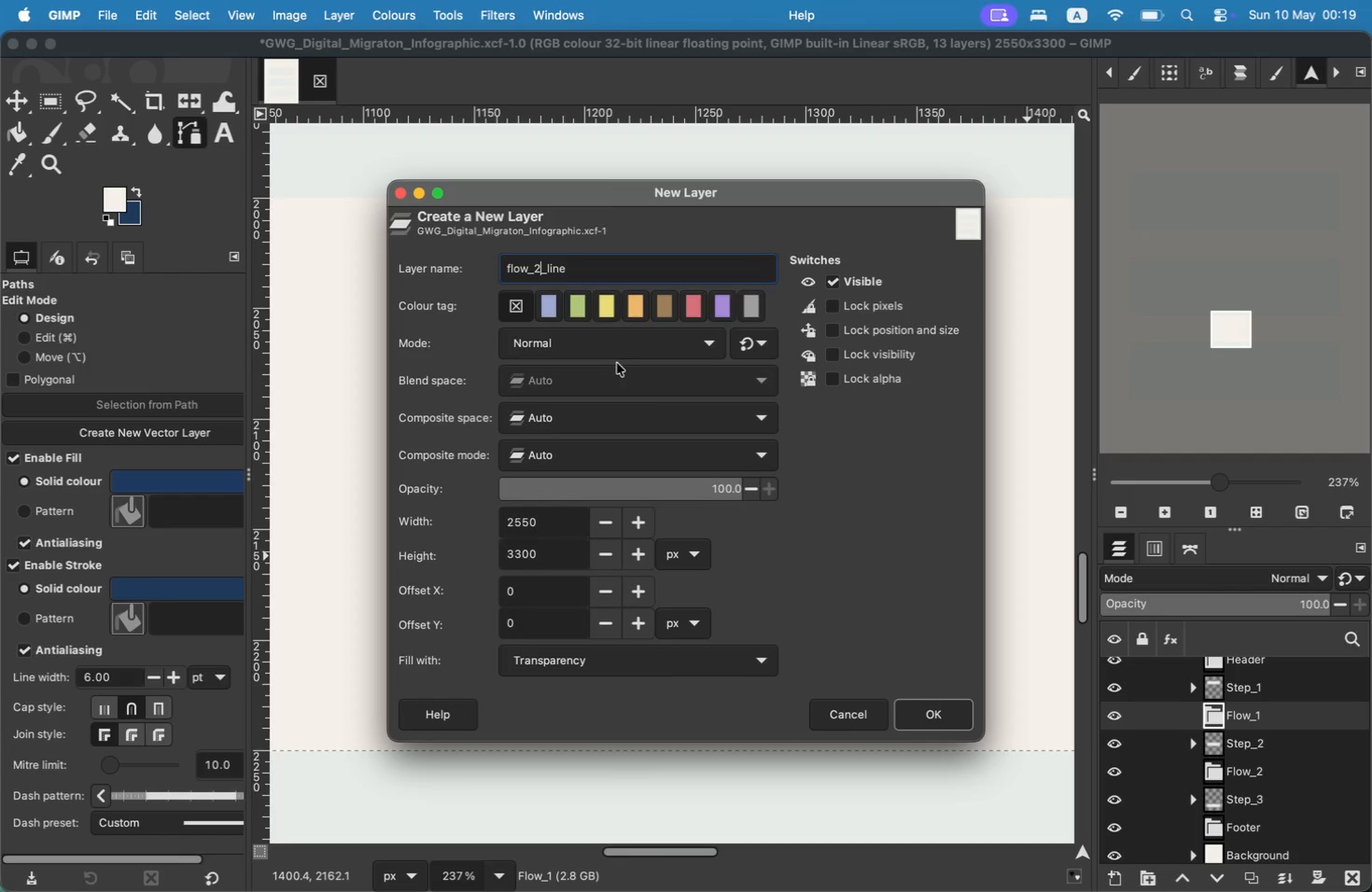 
key(Backslash)
 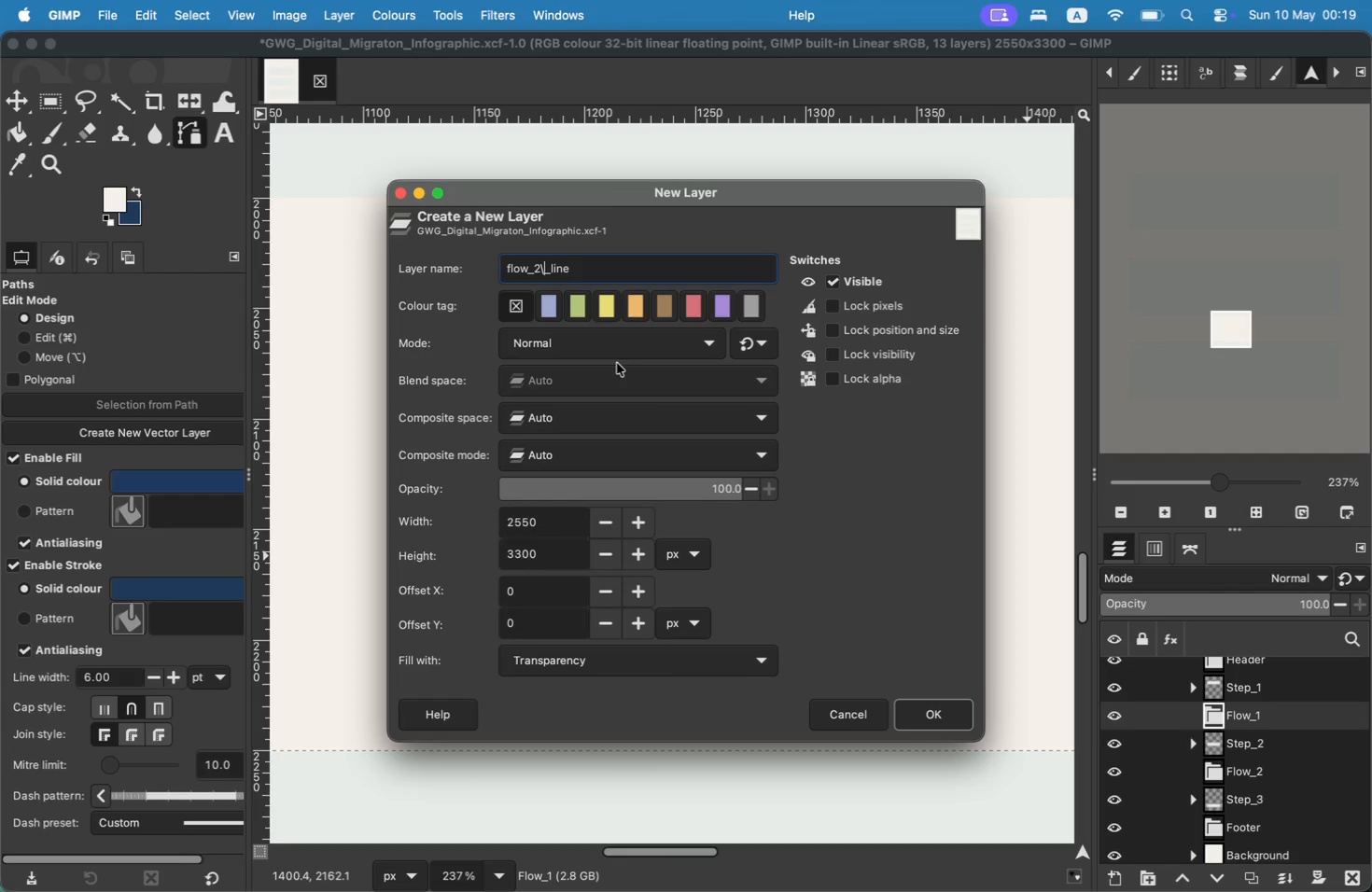 
key(Backspace)
 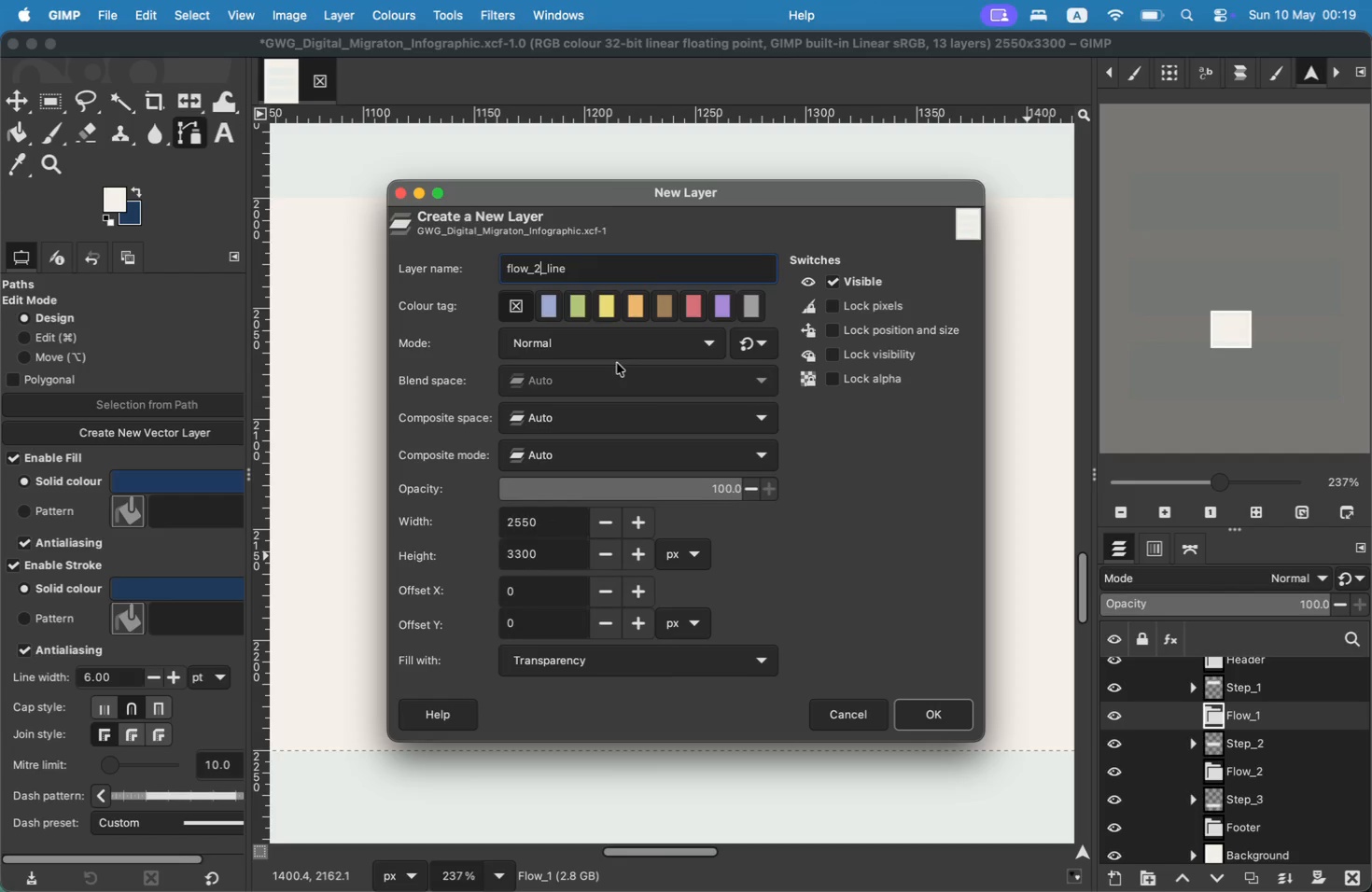 
key(Backspace)
 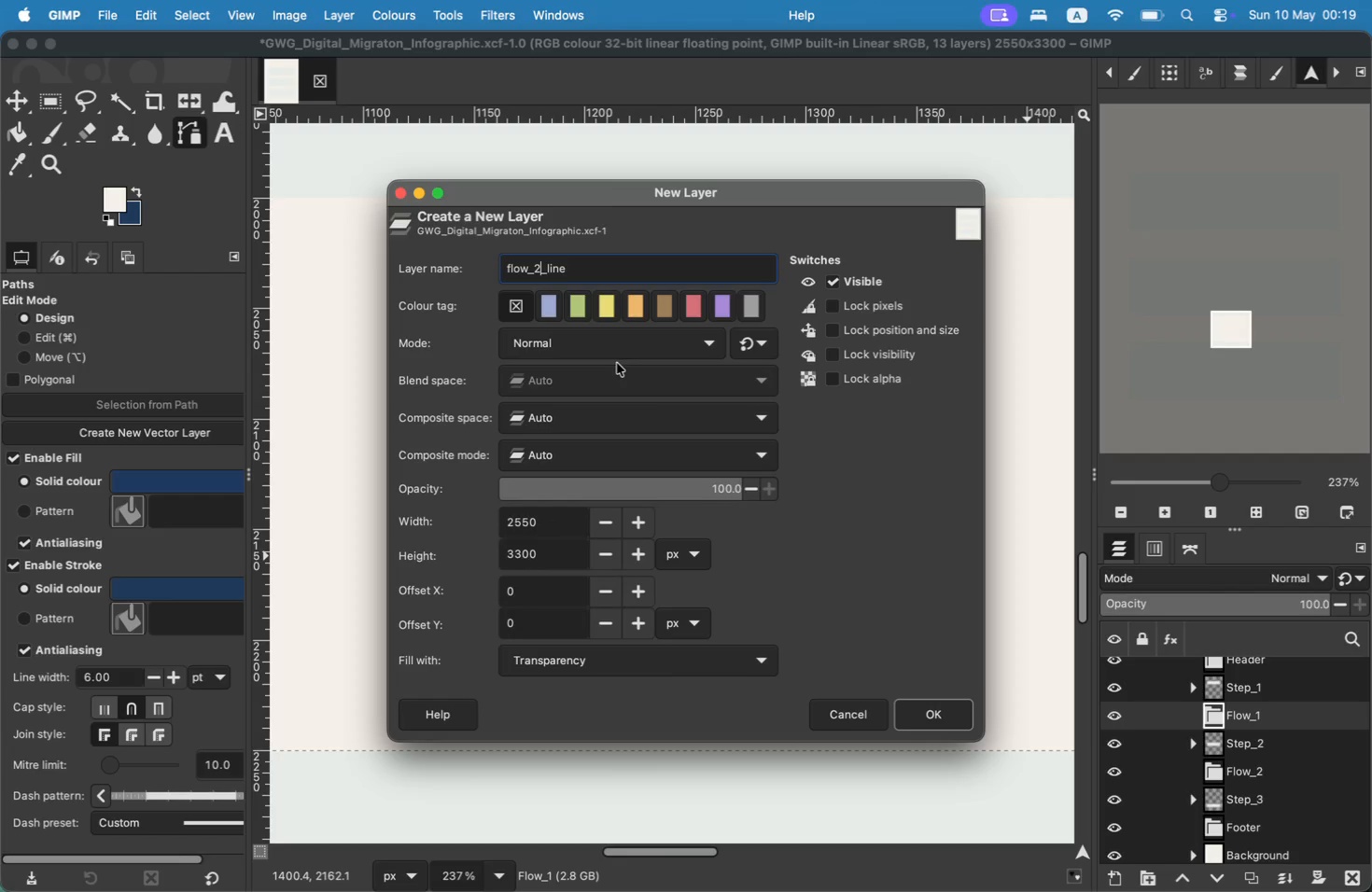 
key(1)
 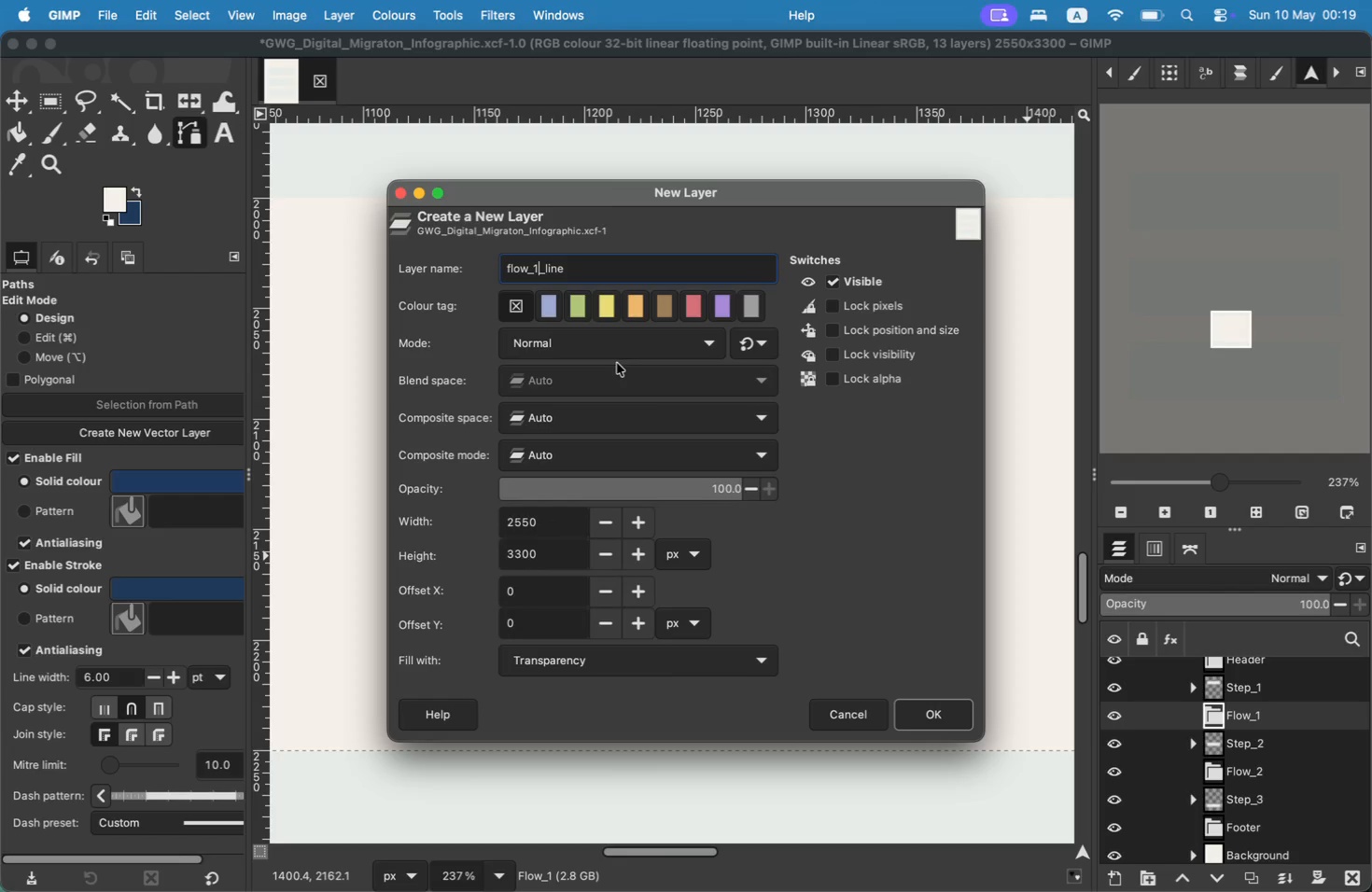 
key(Enter)
 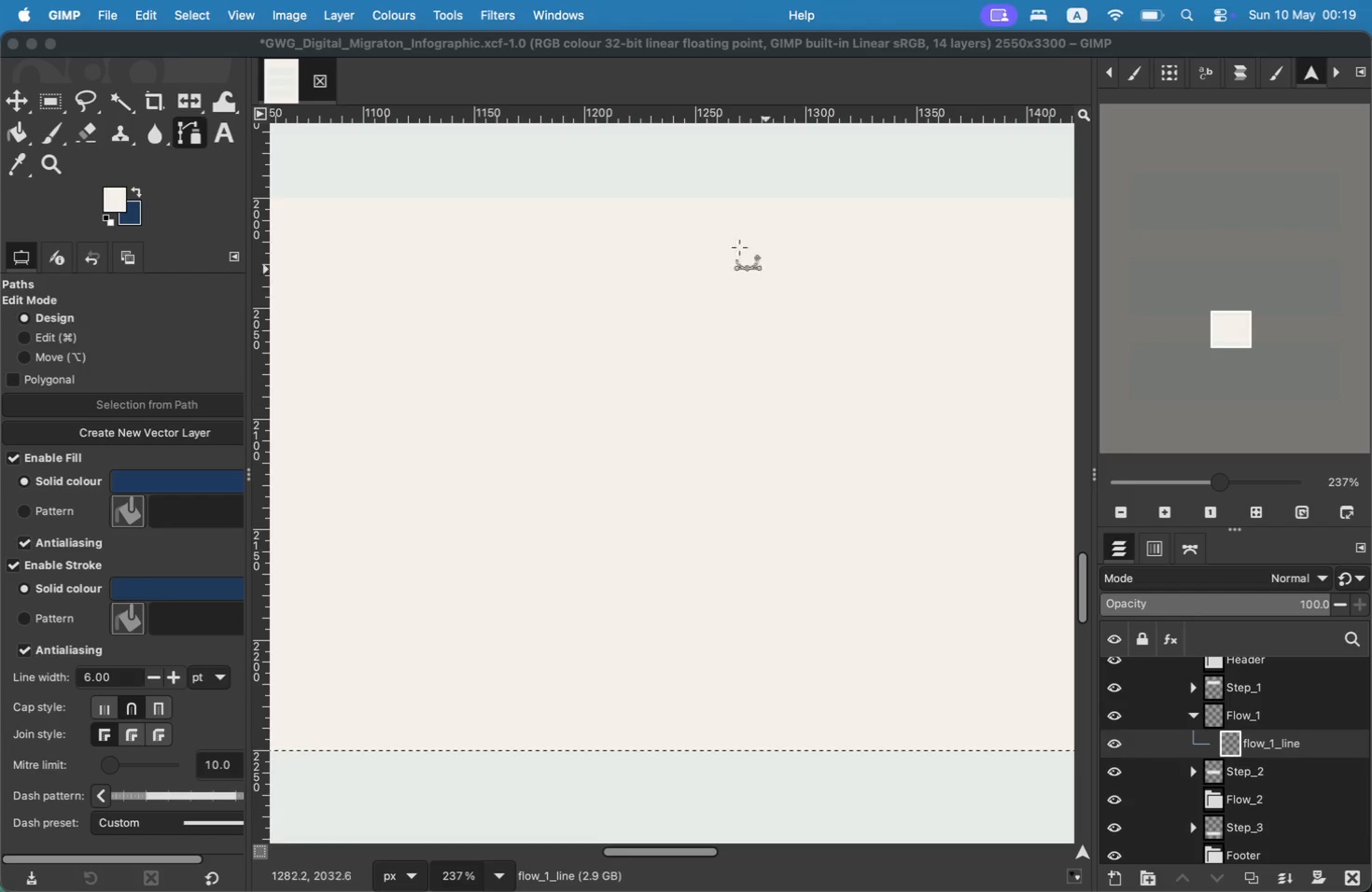 
left_click_drag(start_coordinate=[1235, 320], to_coordinate=[1241, 236])
 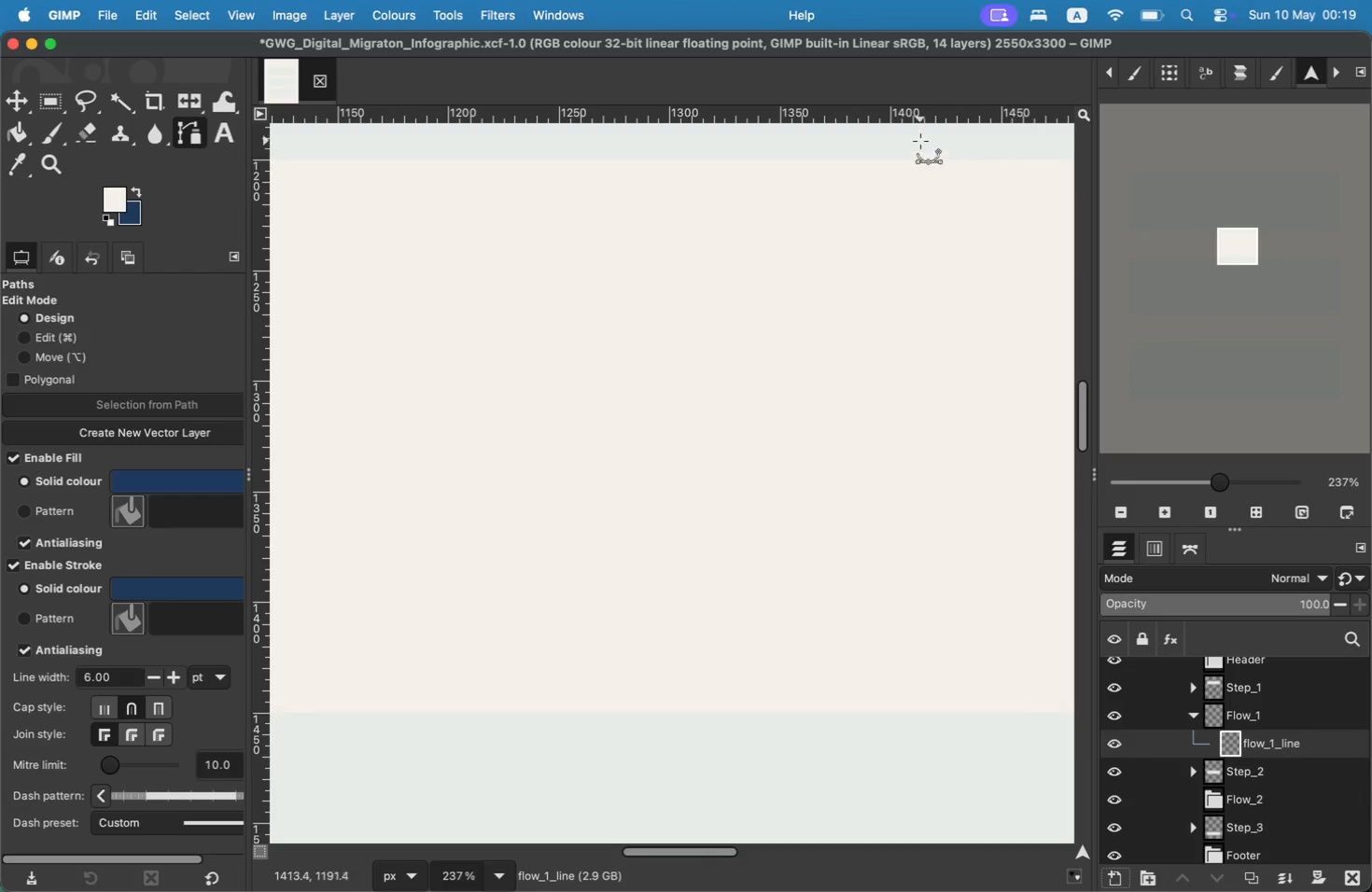 
left_click([754, 158])
 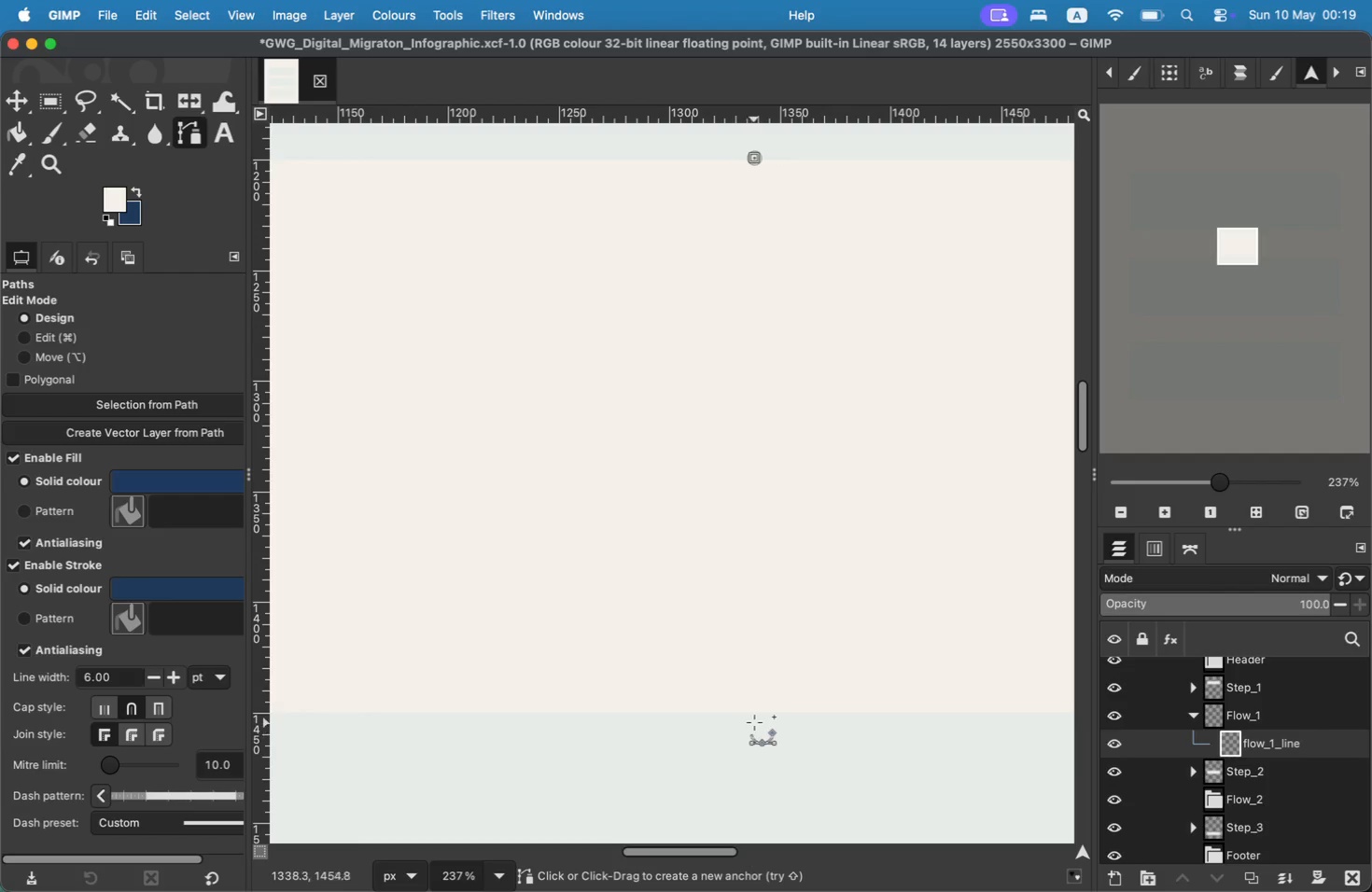 
left_click([756, 713])
 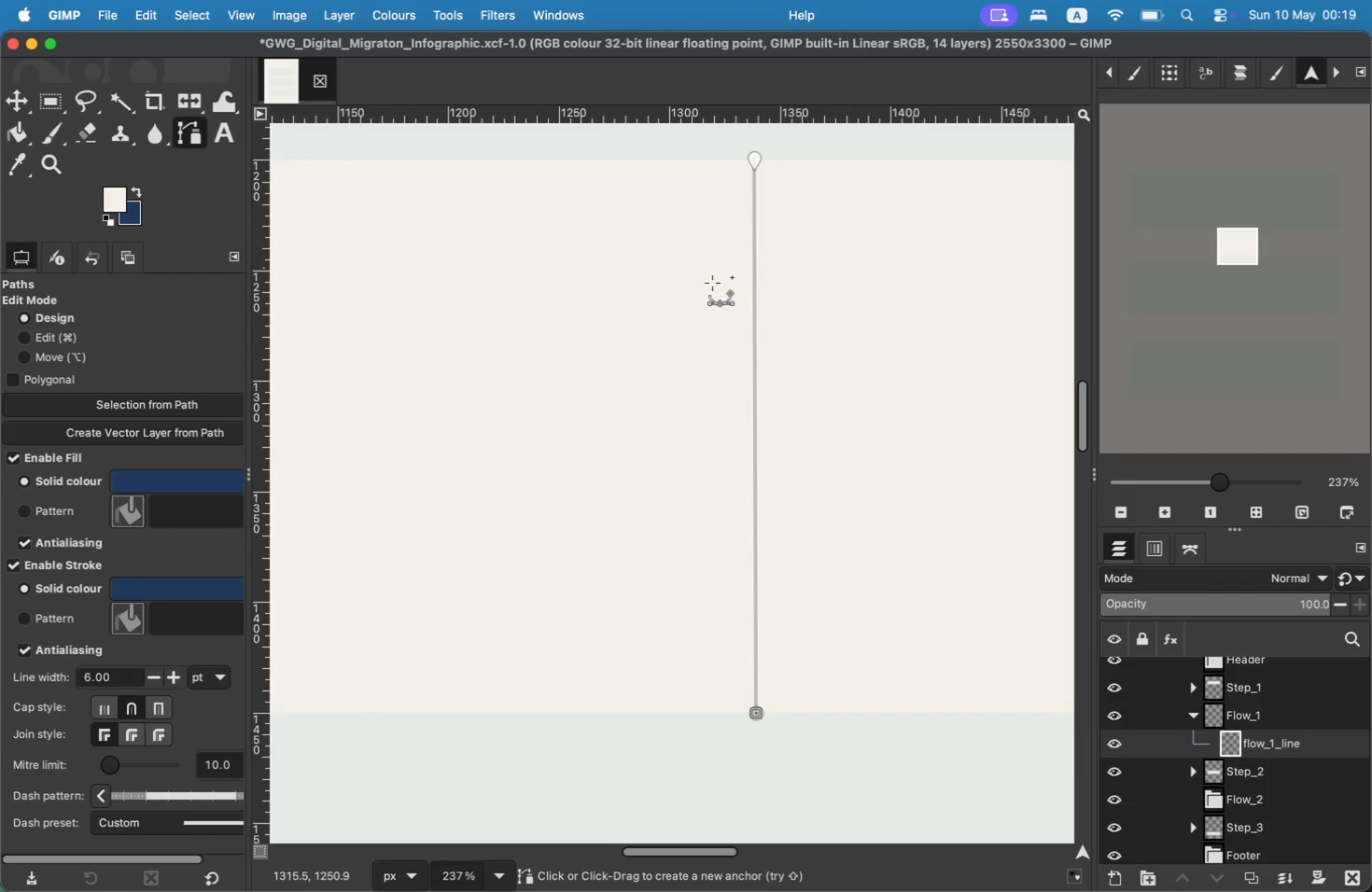 
key(Meta+CommandLeft)
 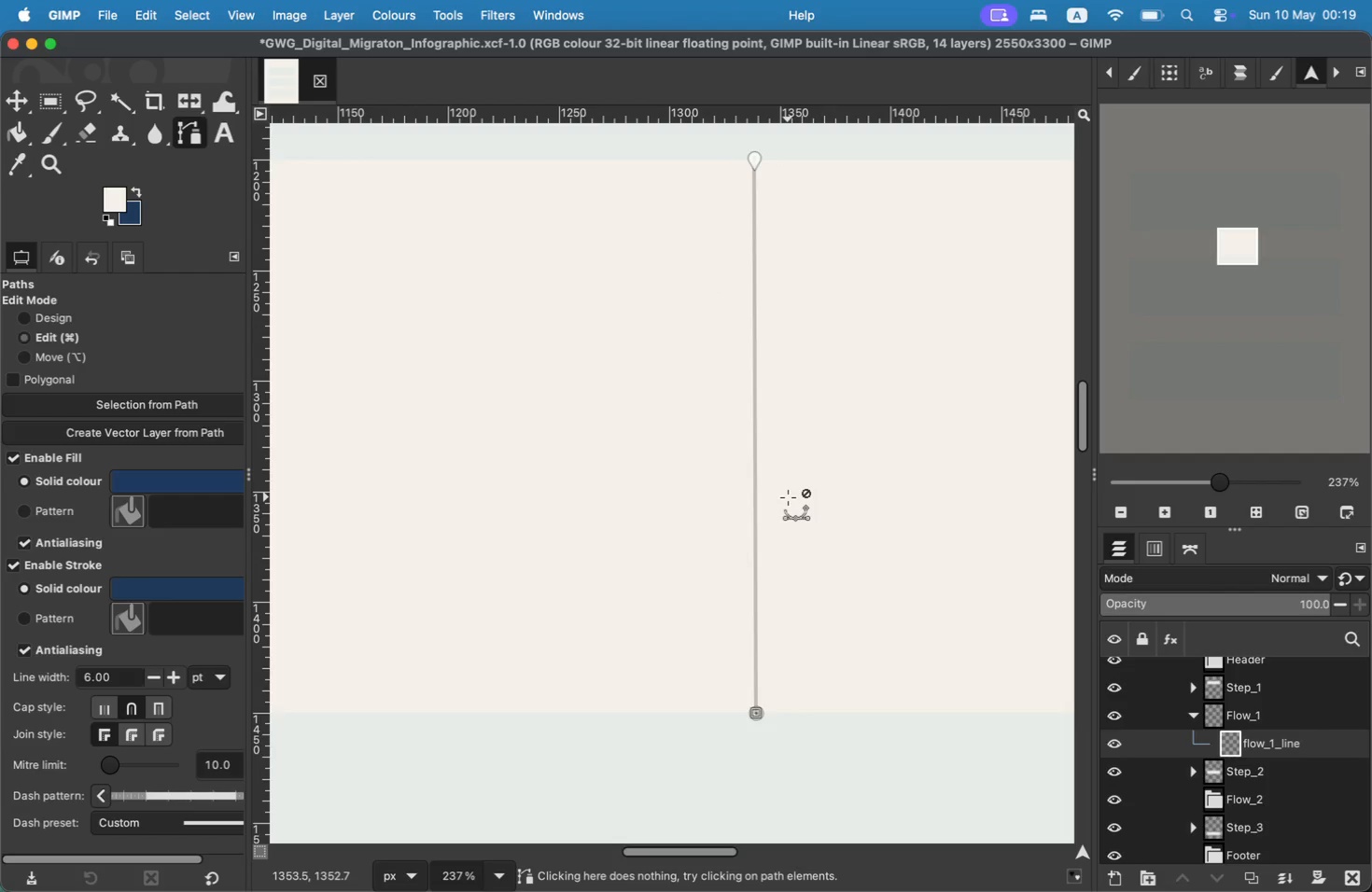 
key(Meta+Z)
 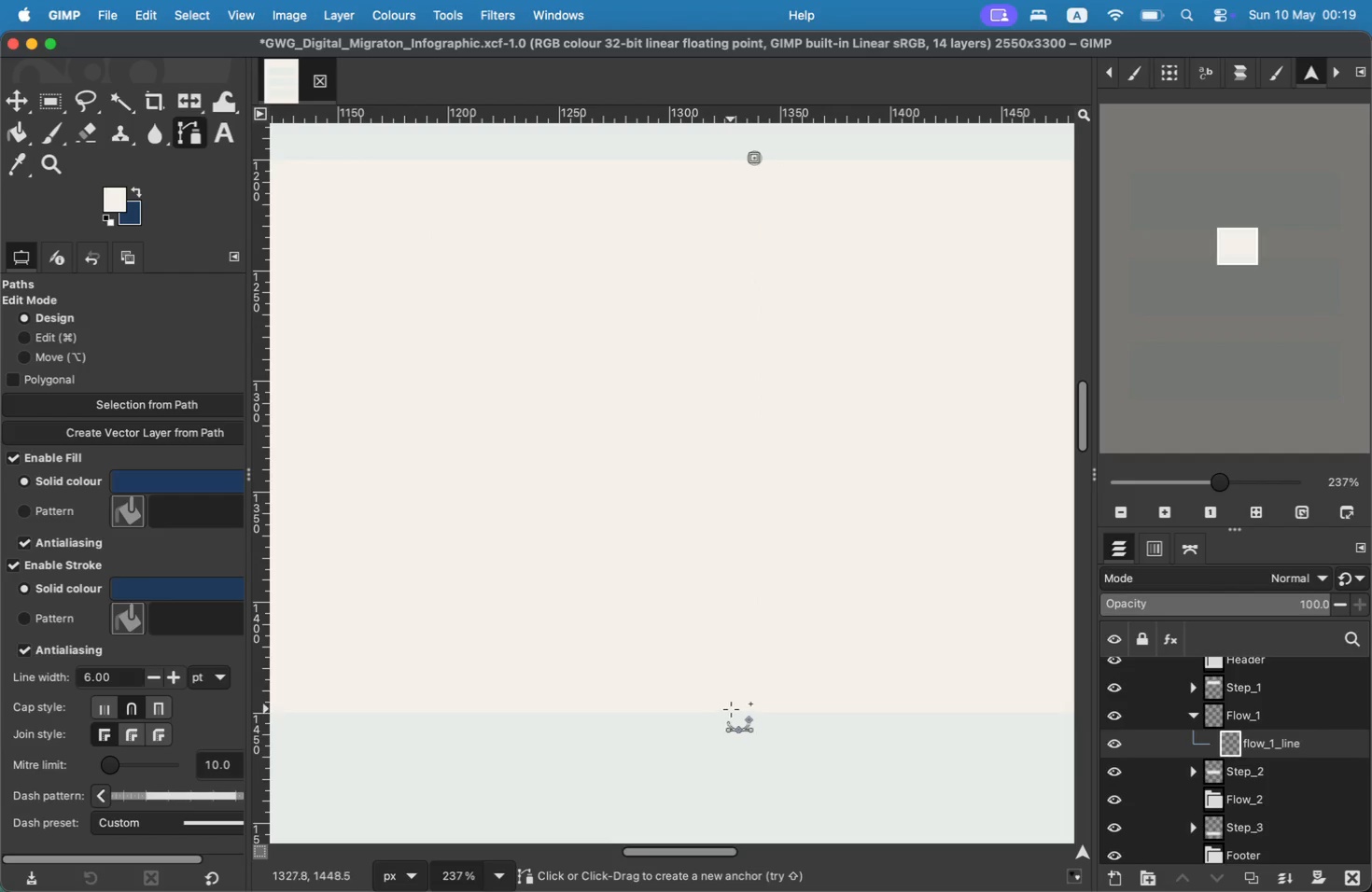 
left_click_drag(start_coordinate=[745, 710], to_coordinate=[750, 710])
 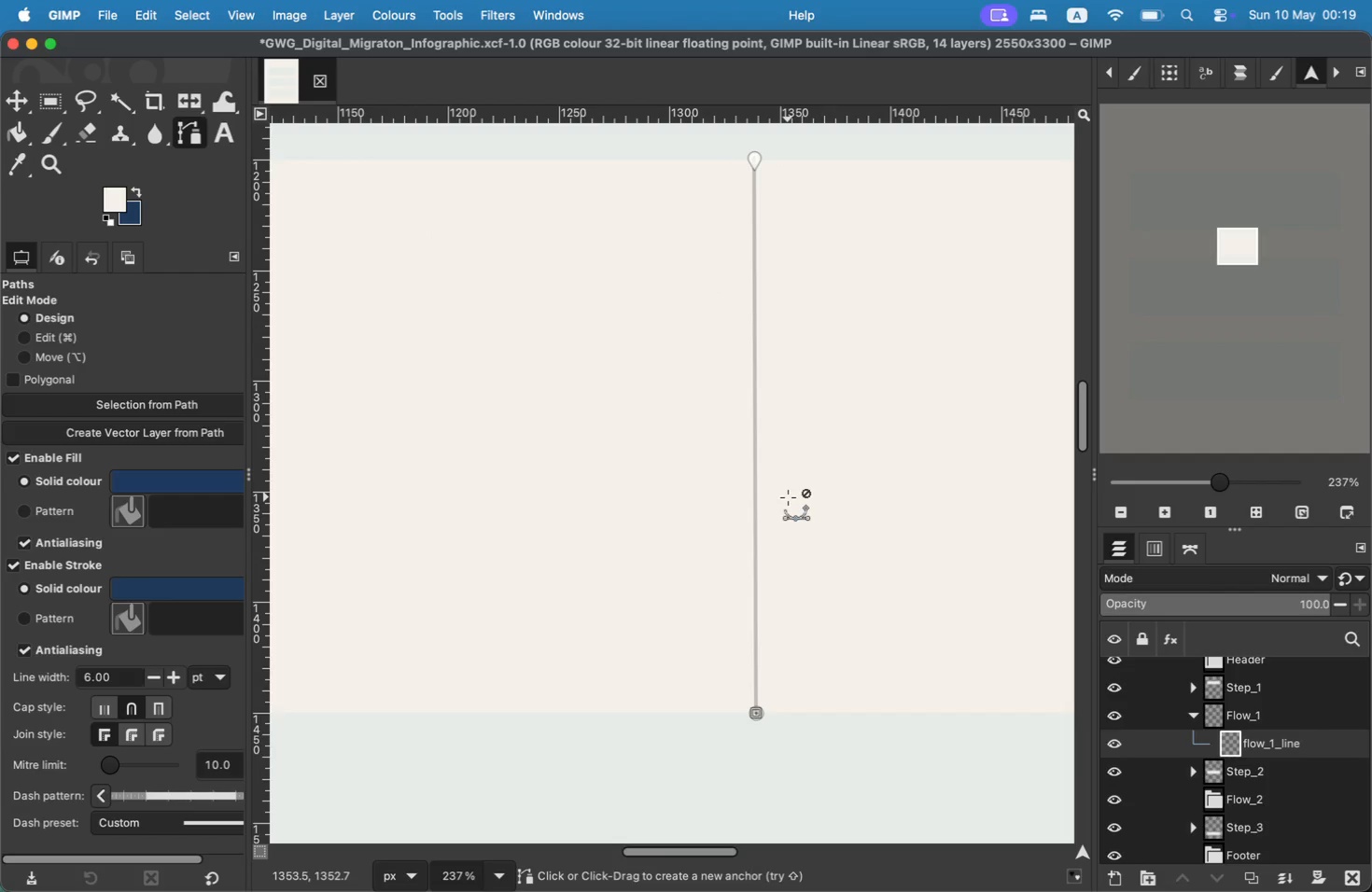 
key(Meta+Z)
 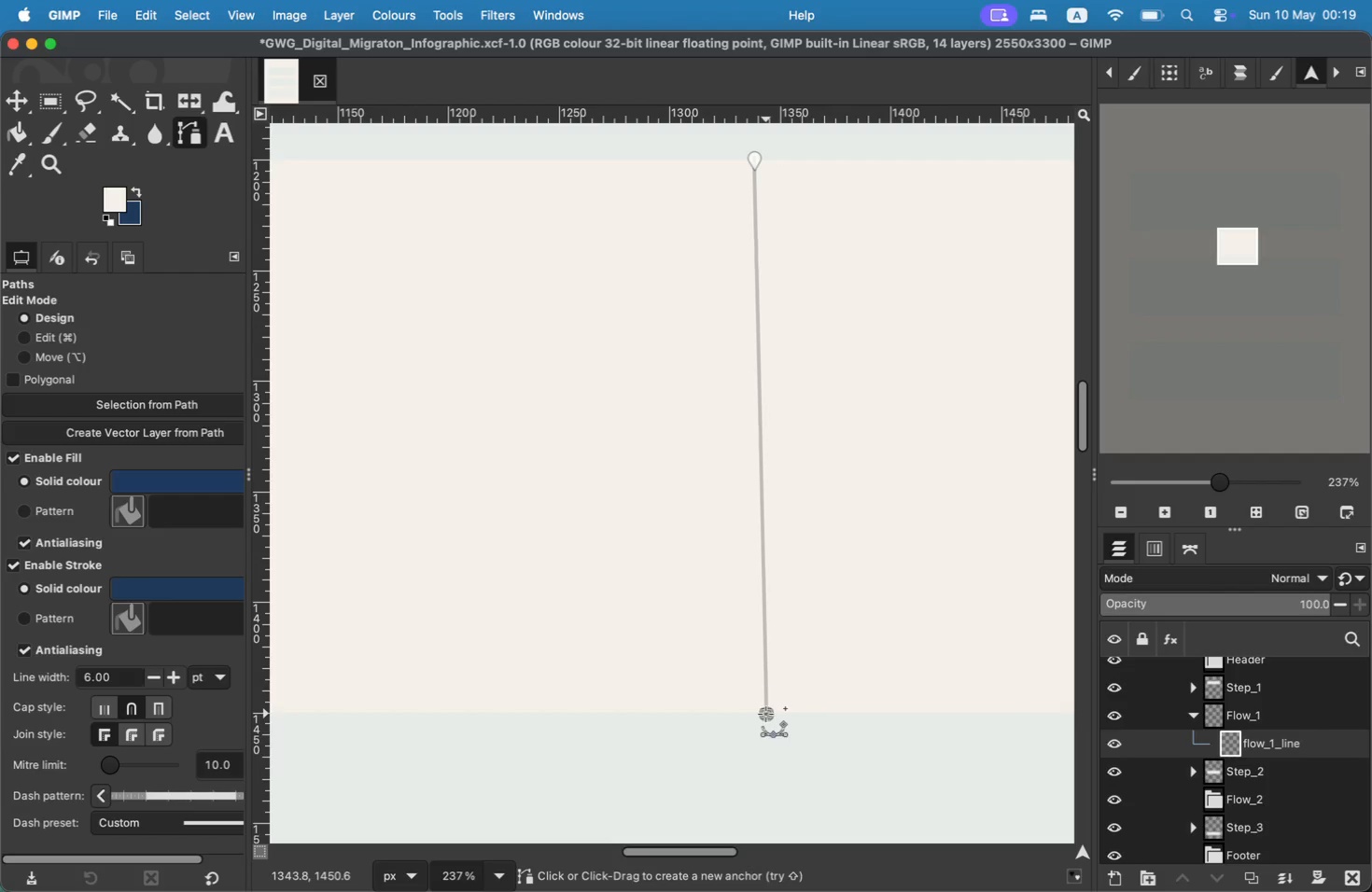 
key(Meta+CommandLeft)
 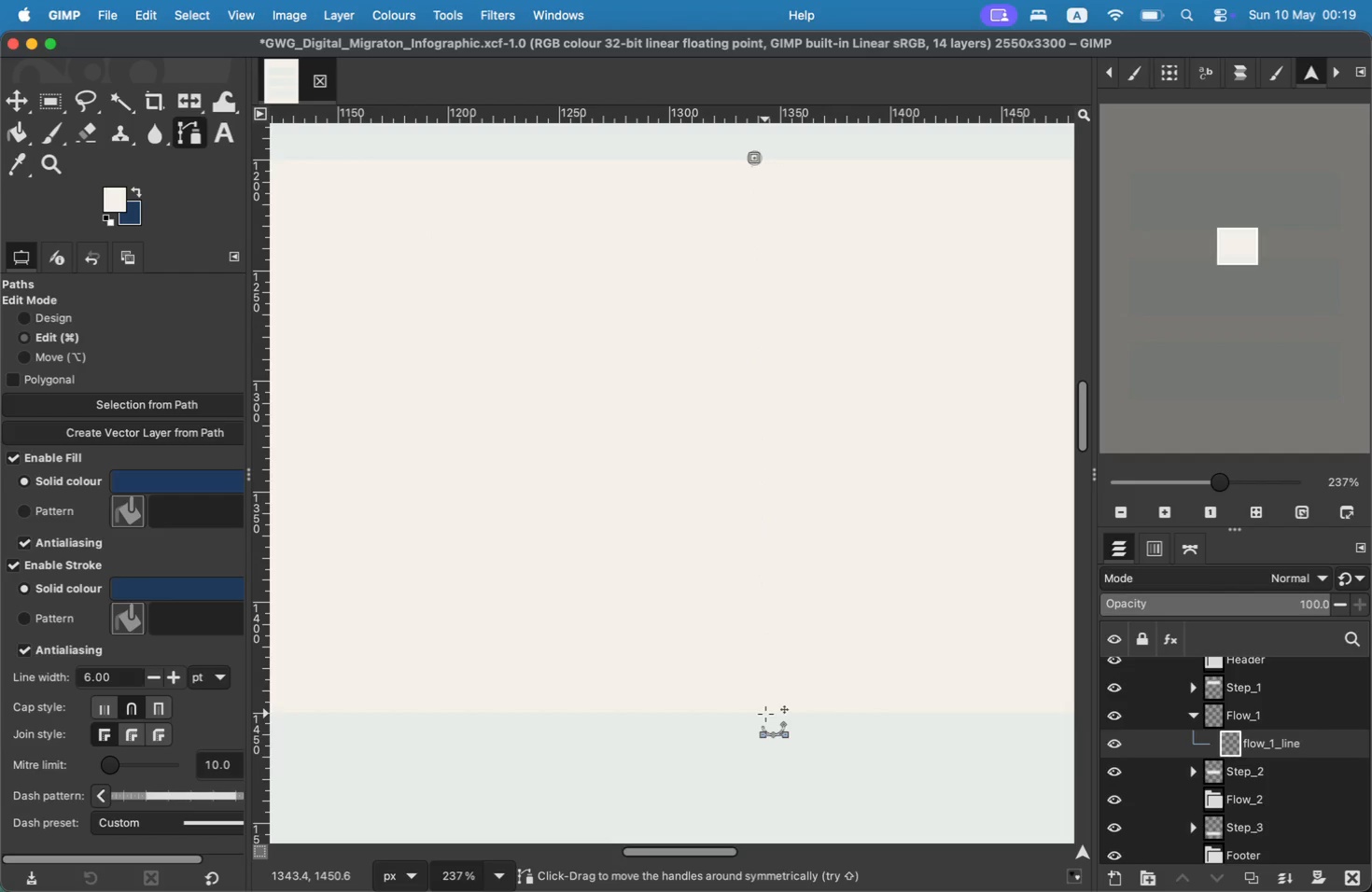 
key(Meta+Z)
 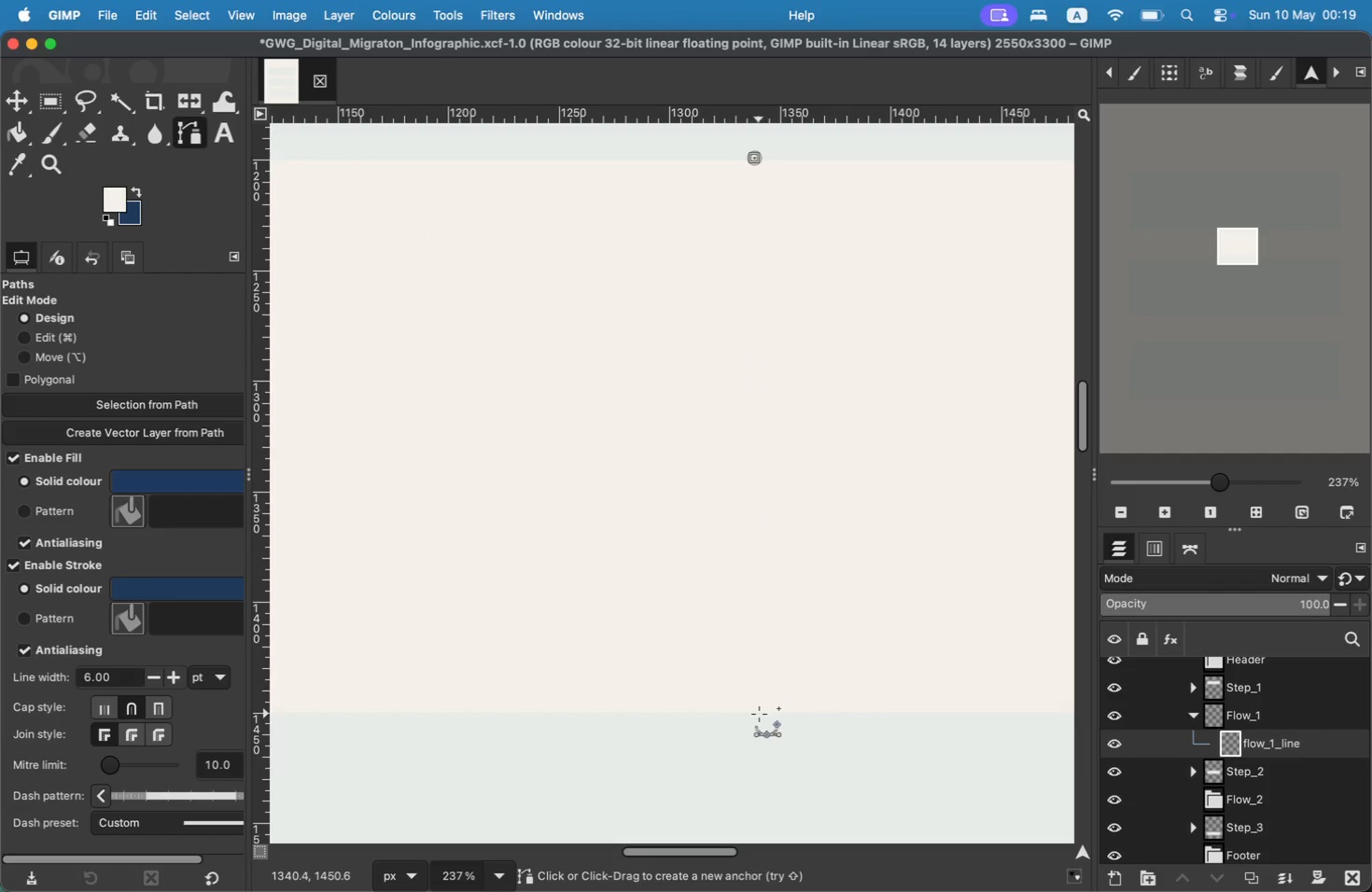 
left_click([758, 714])
 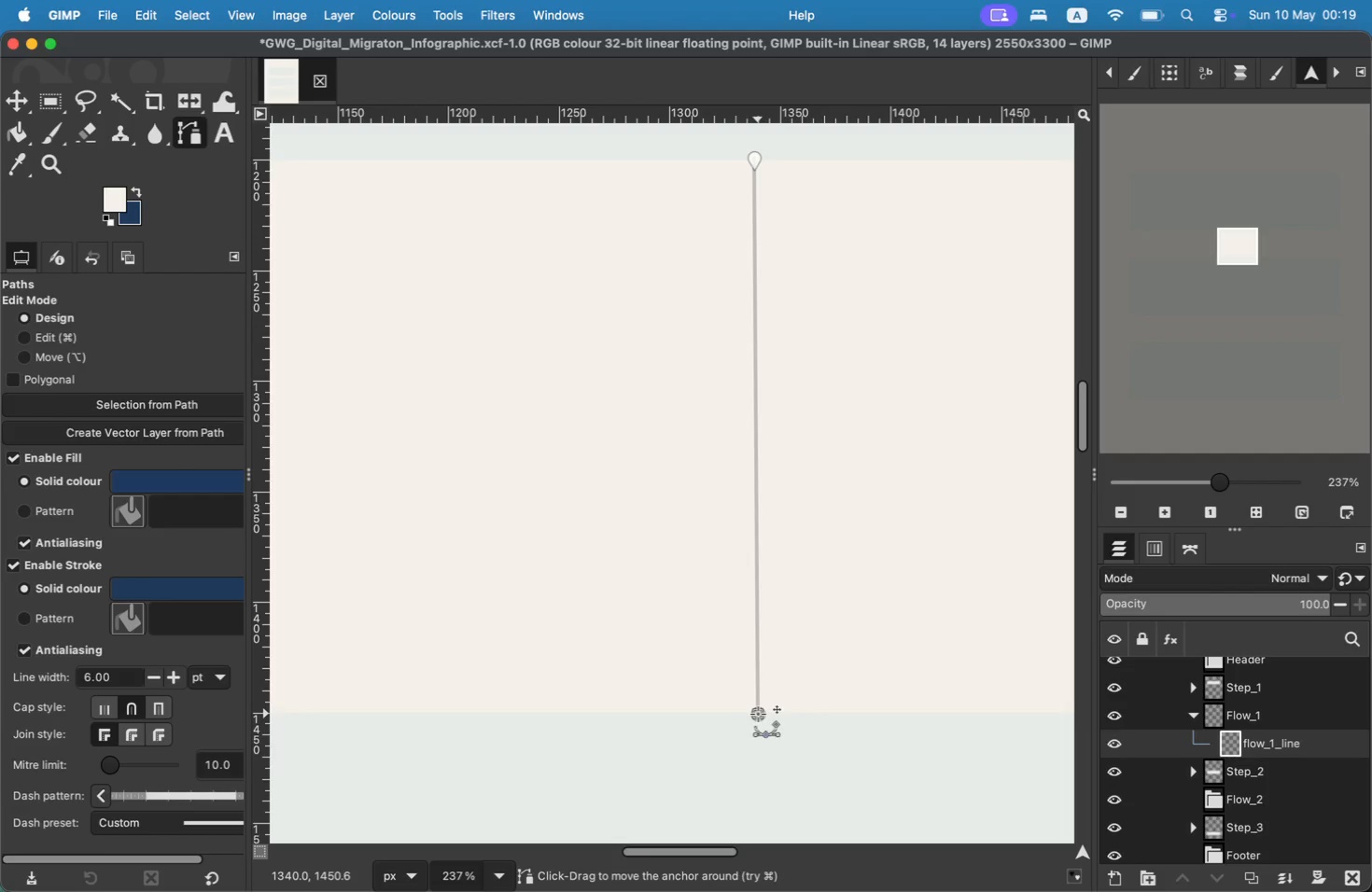 
key(Meta+CommandLeft)
 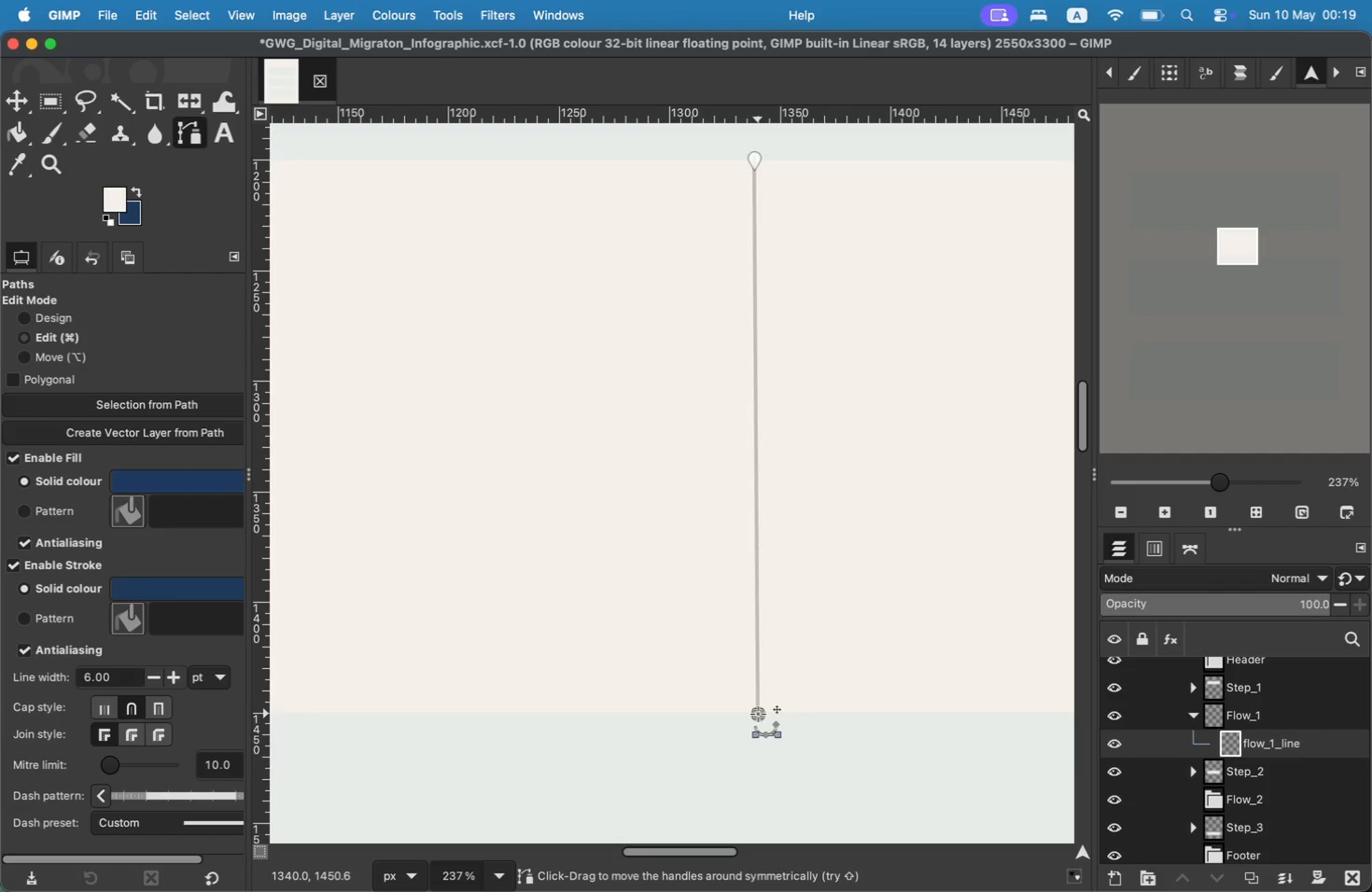 
key(Meta+Z)
 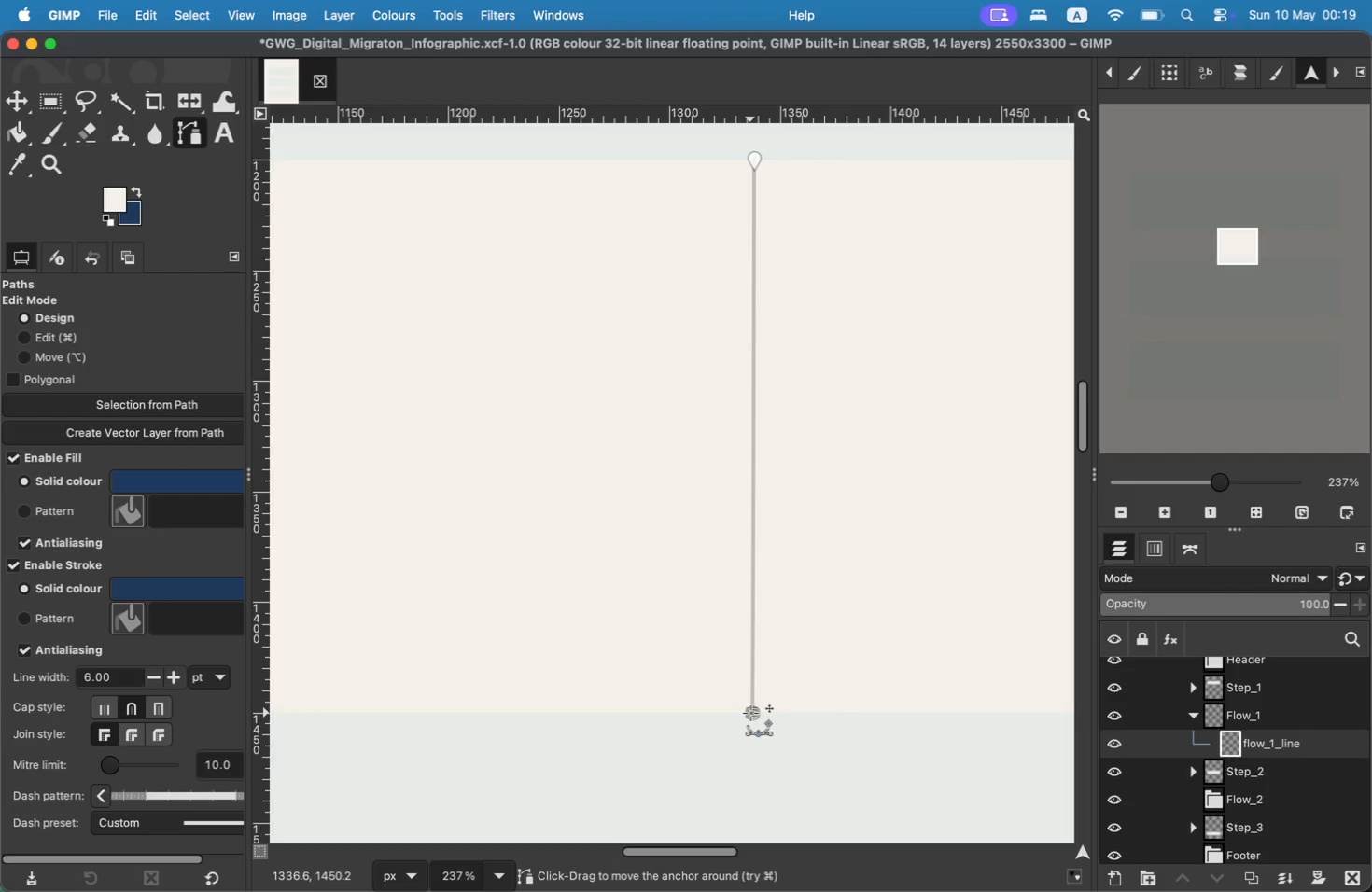 
key(Meta+CommandLeft)
 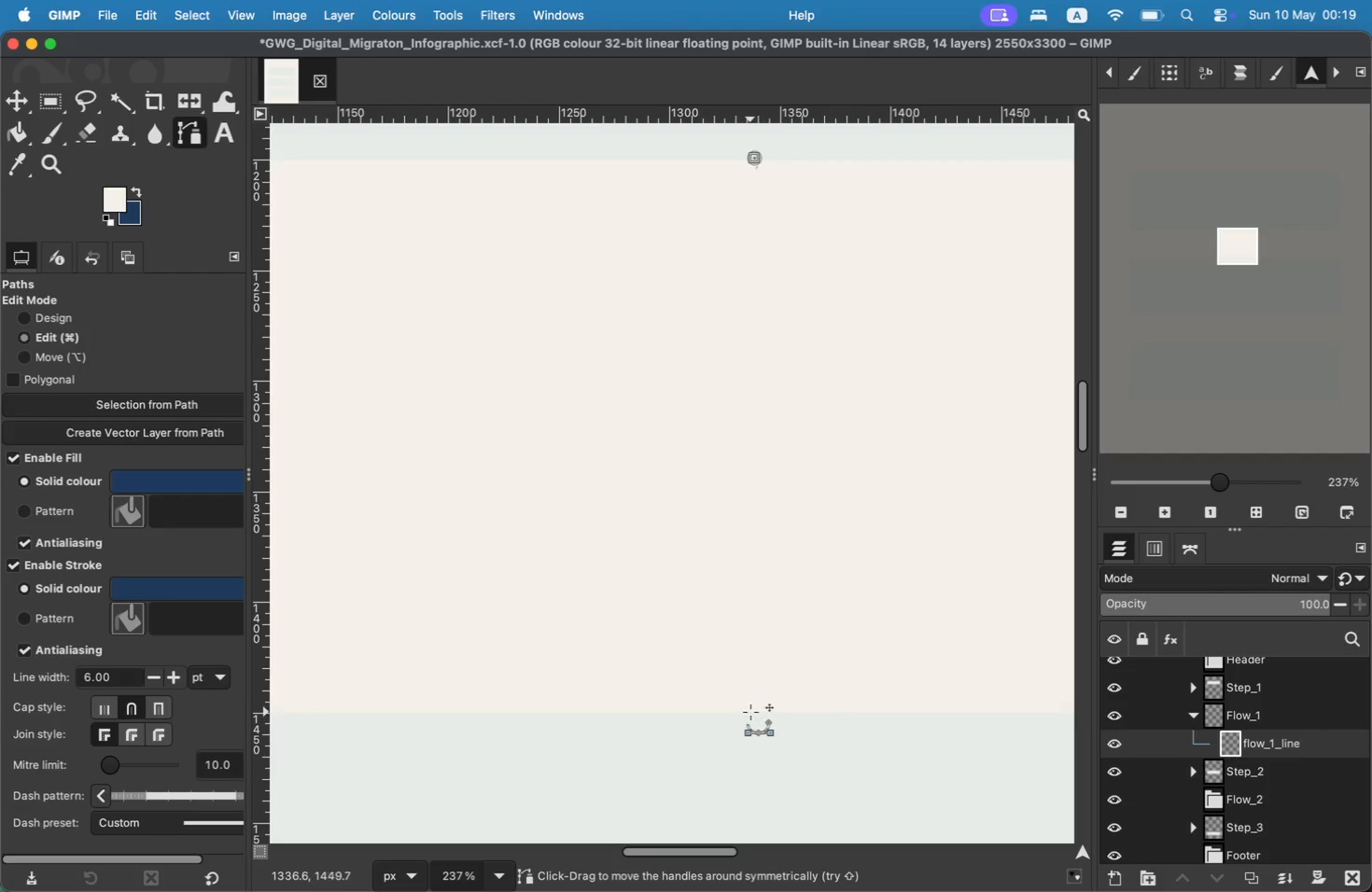 
key(Meta+Z)
 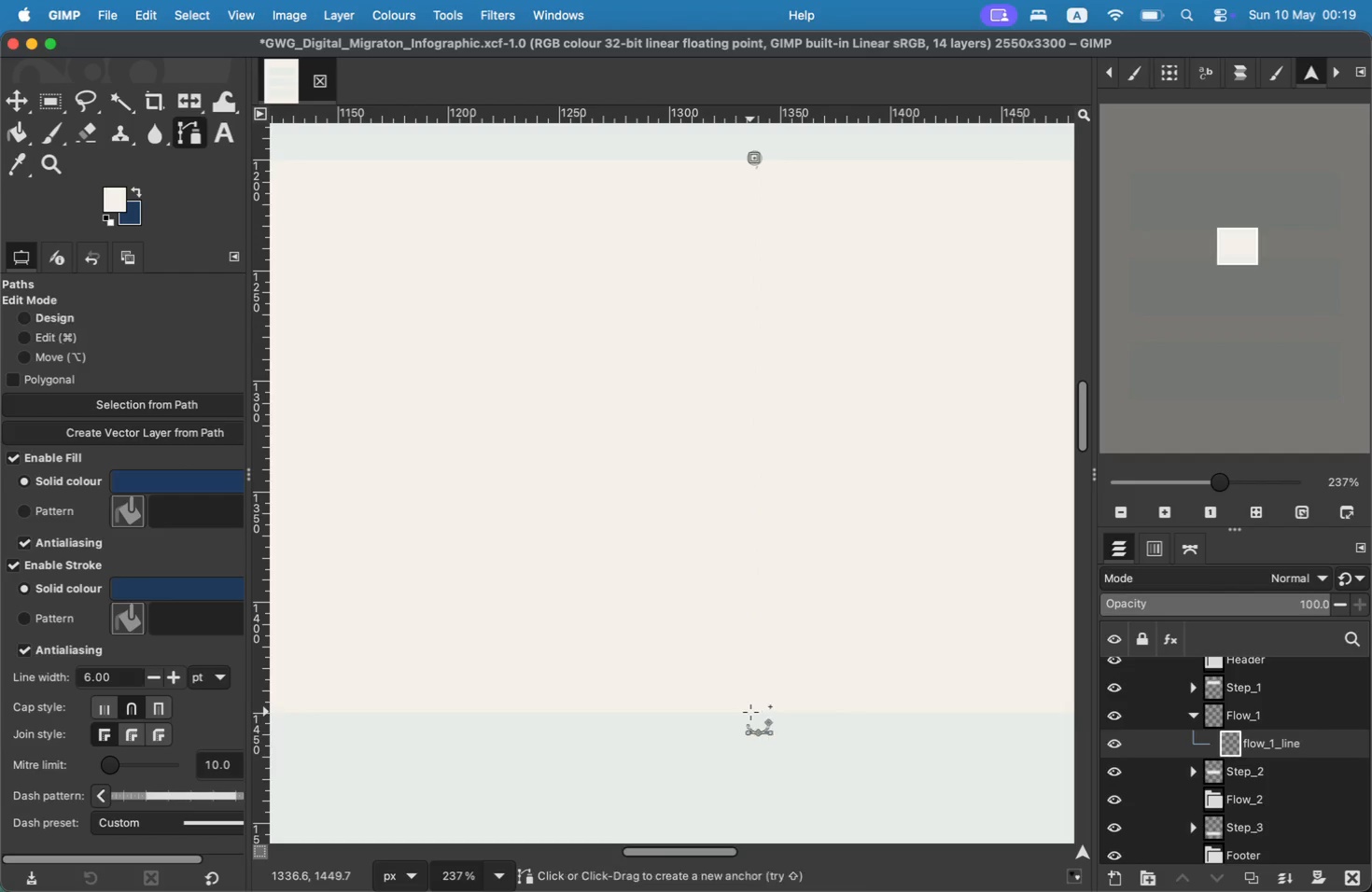 
left_click_drag(start_coordinate=[262, 331], to_coordinate=[729, 388])
 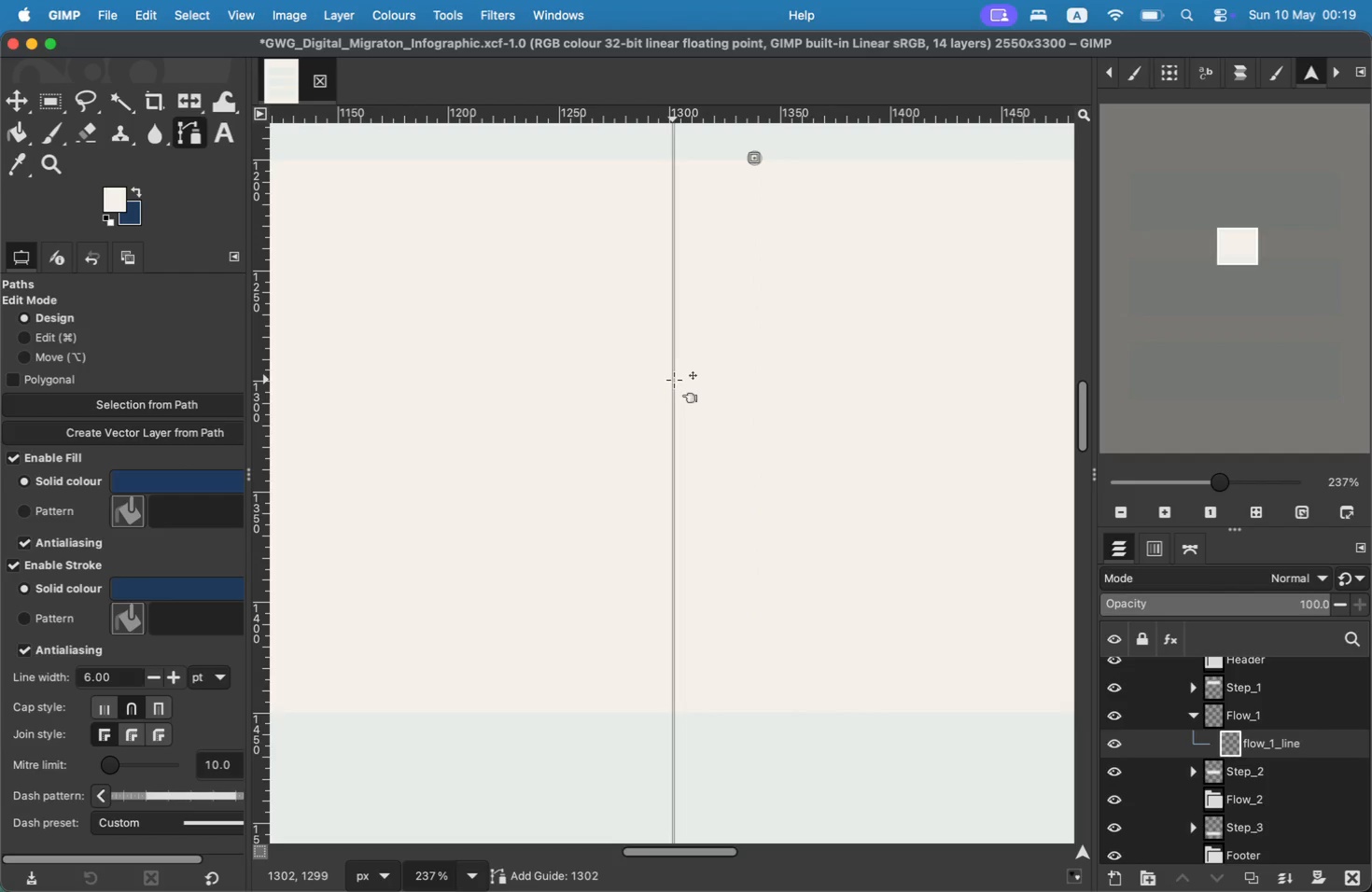 
key(Meta+Z)
 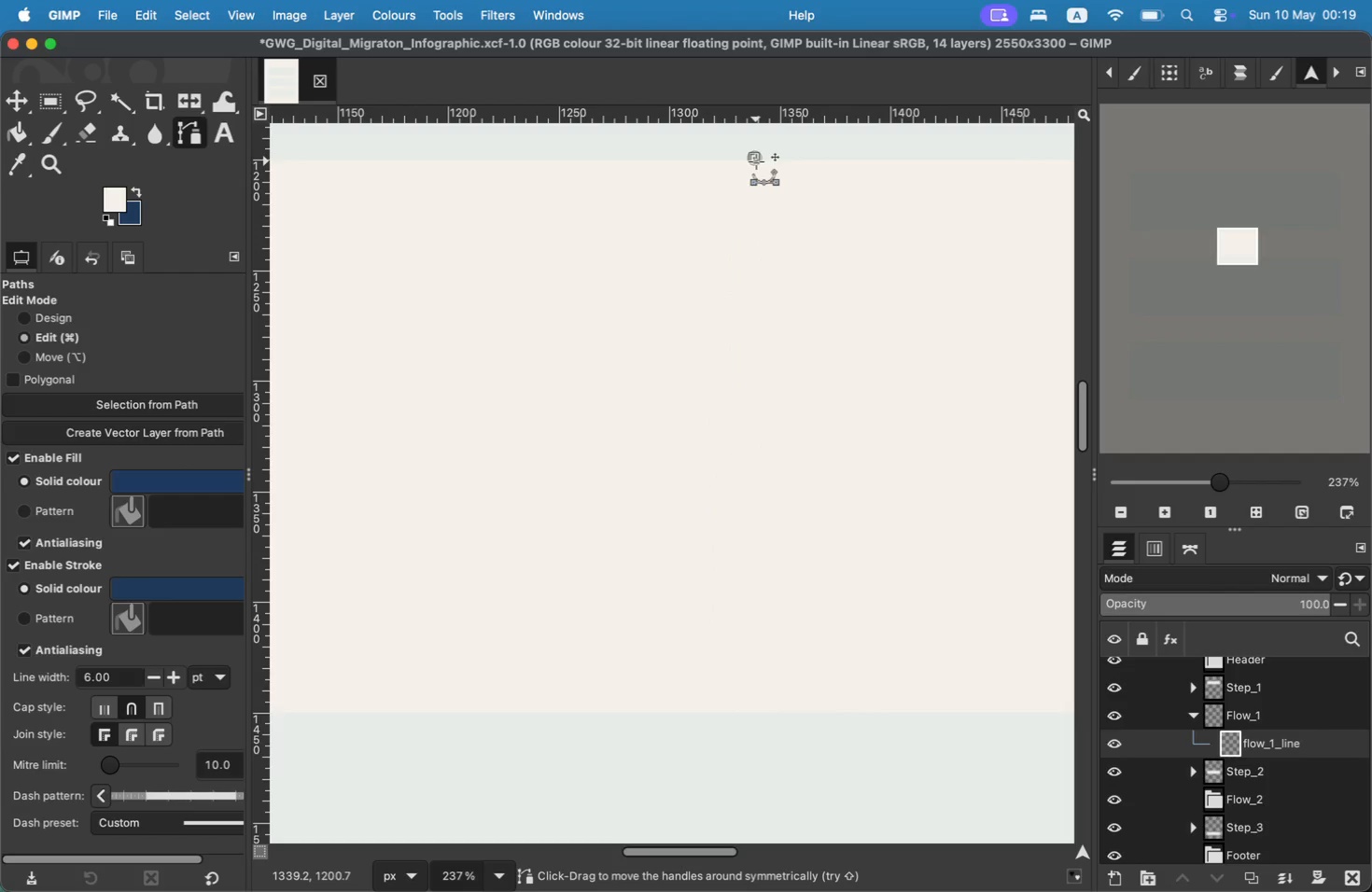 
key(Meta+Z)
 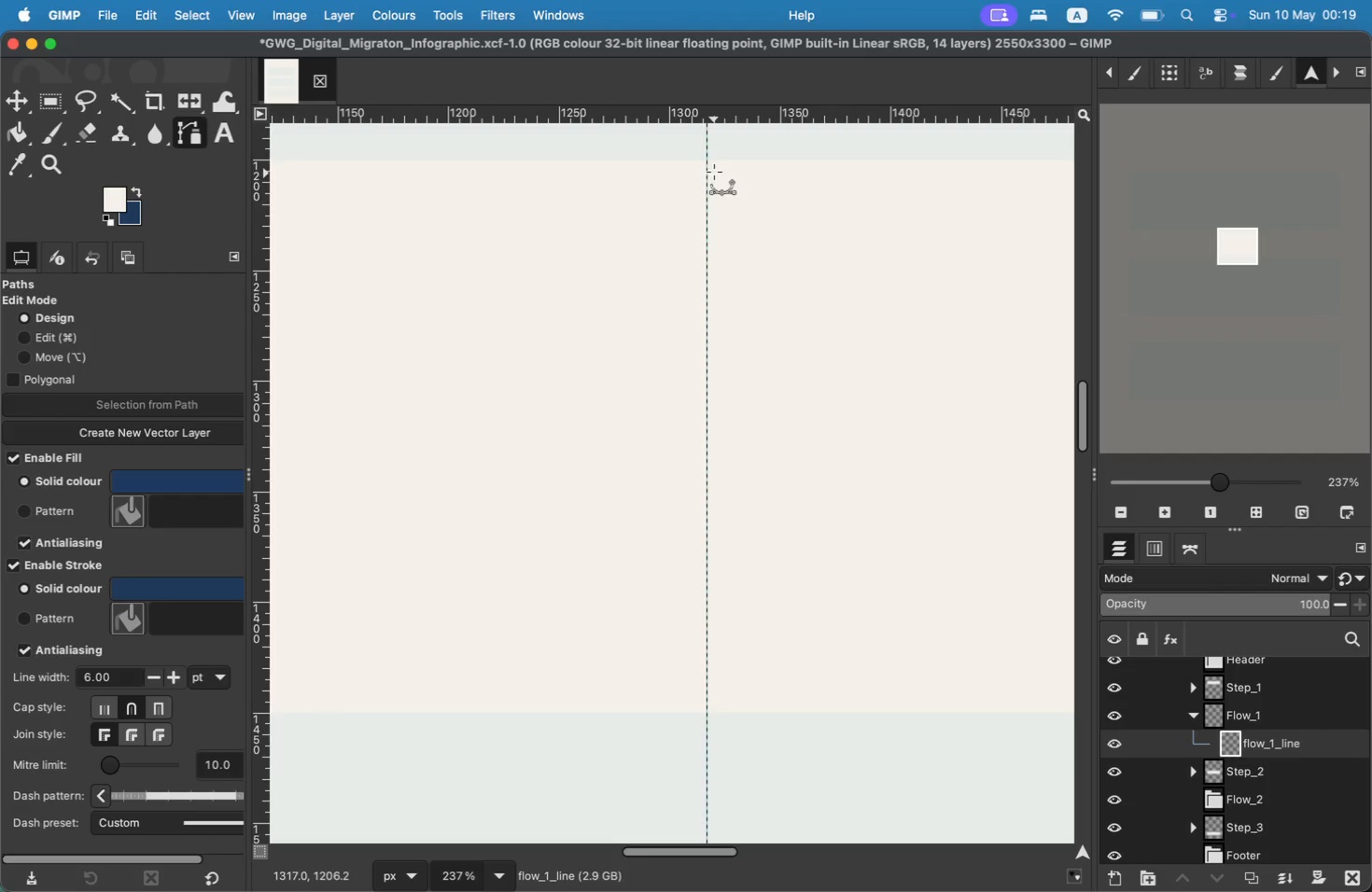 
left_click_drag(start_coordinate=[262, 322], to_coordinate=[707, 366])
 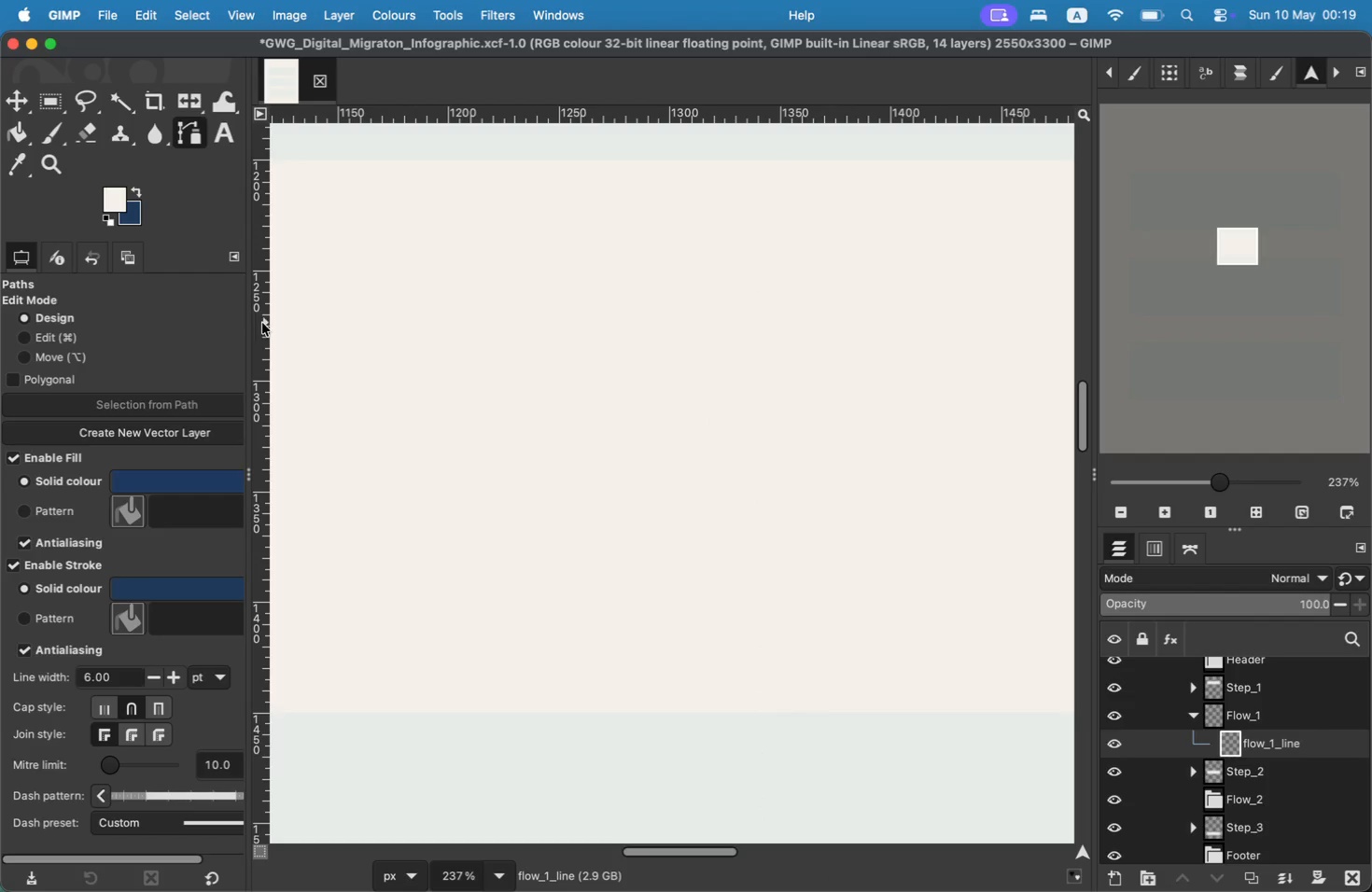 
left_click([706, 160])
 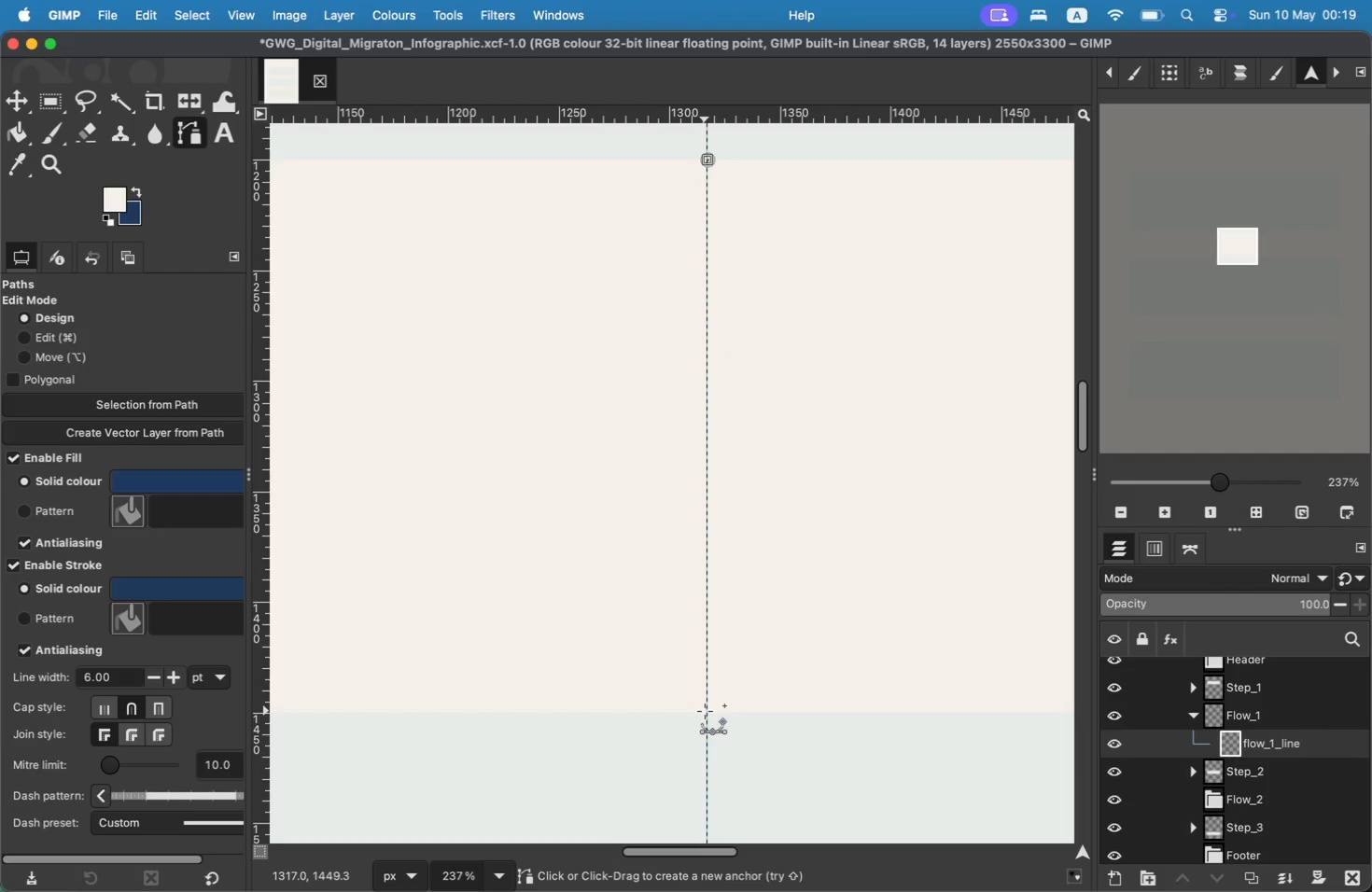 
left_click([707, 713])
 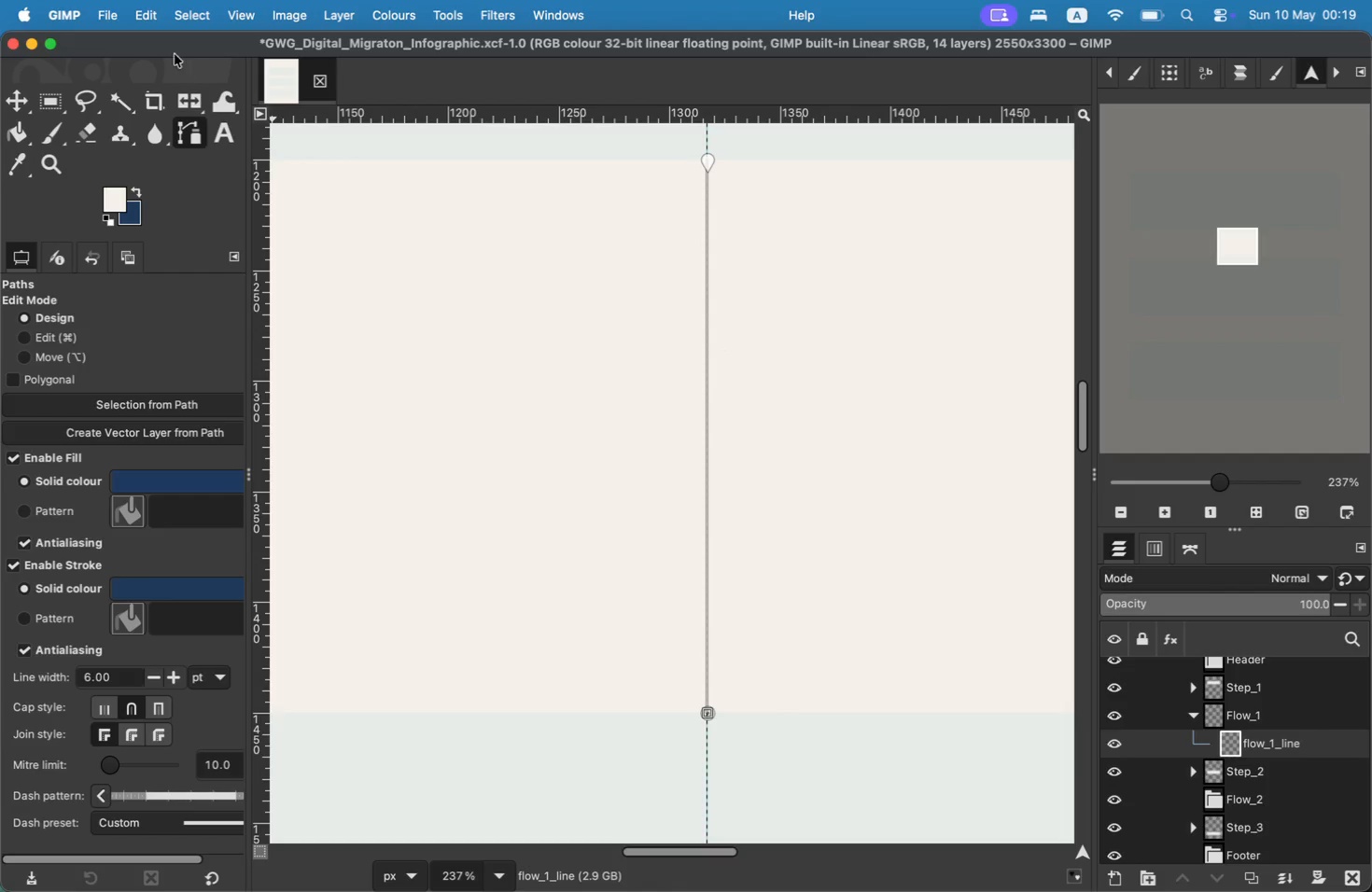 
left_click([182, 26])
 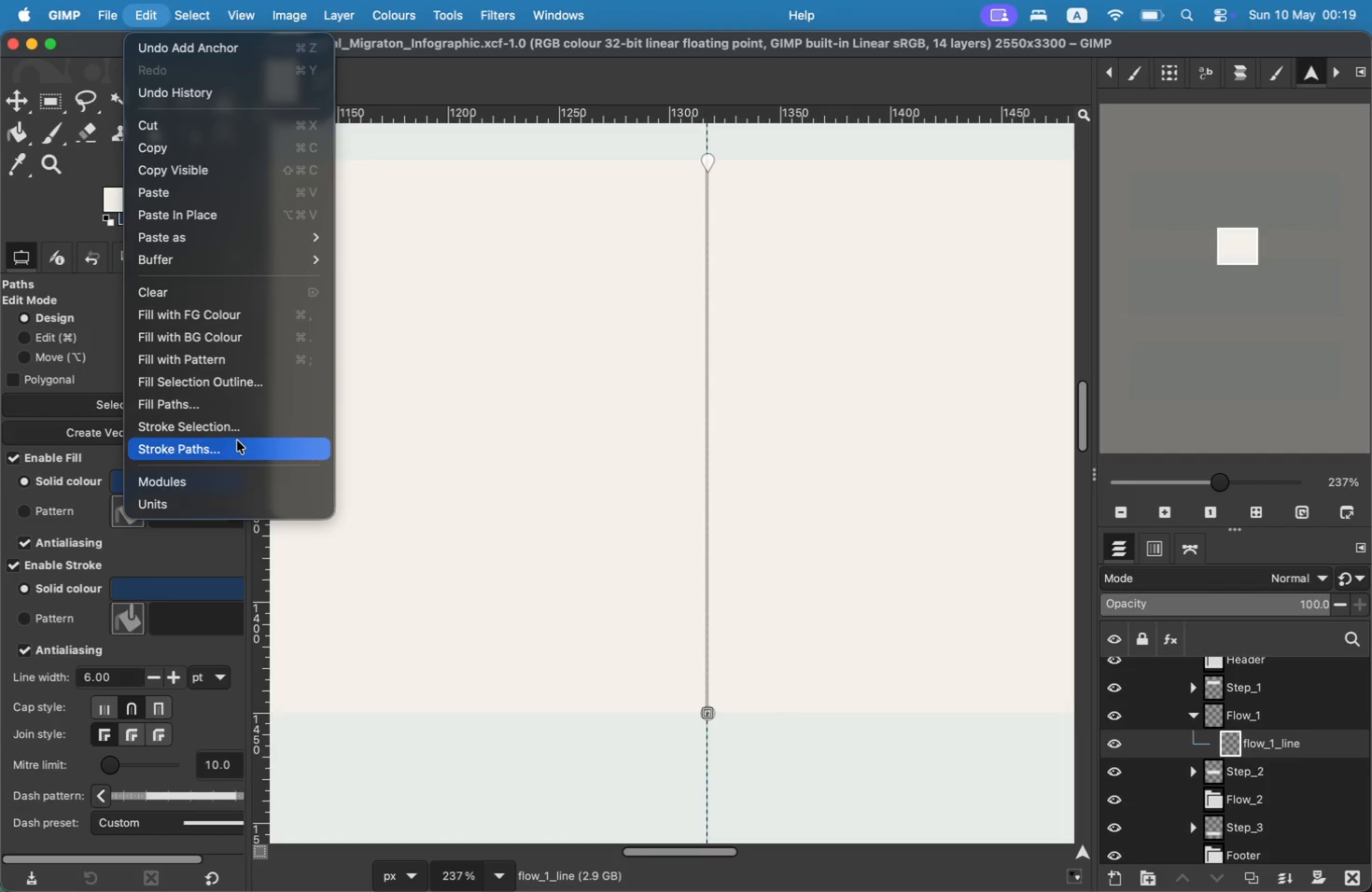 
left_click([236, 443])
 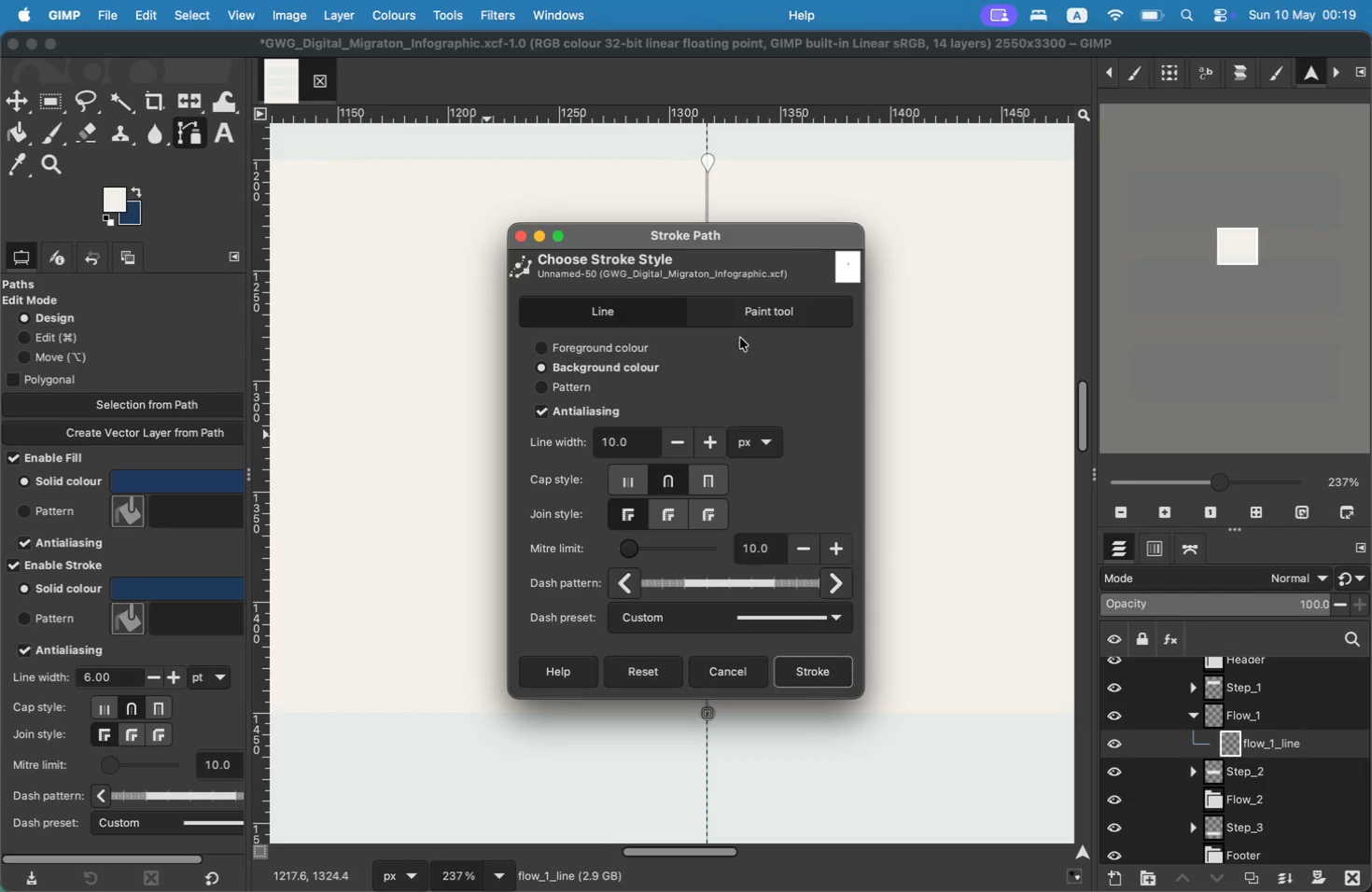 
left_click([736, 670])
 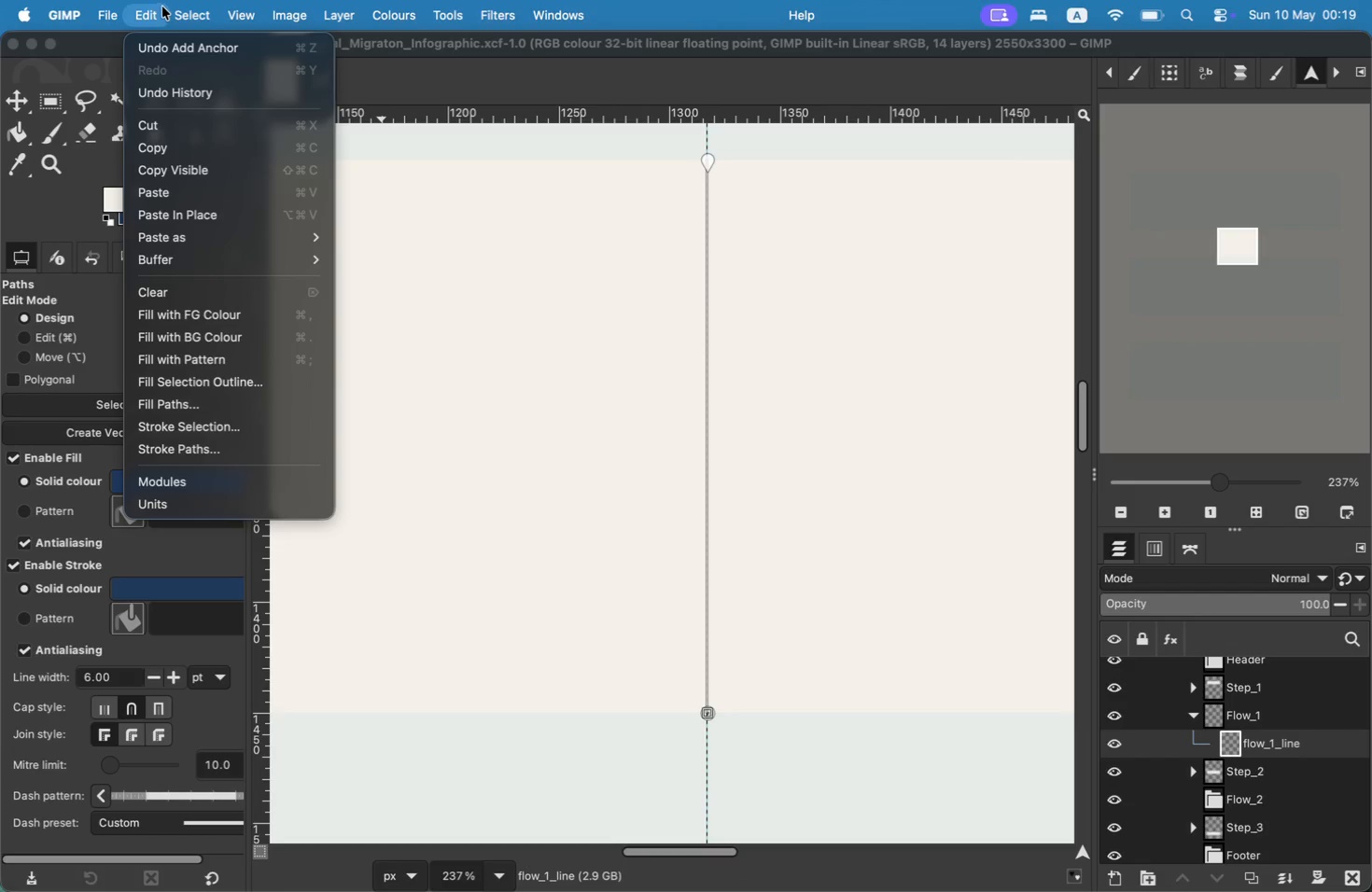 
wait(5.3)
 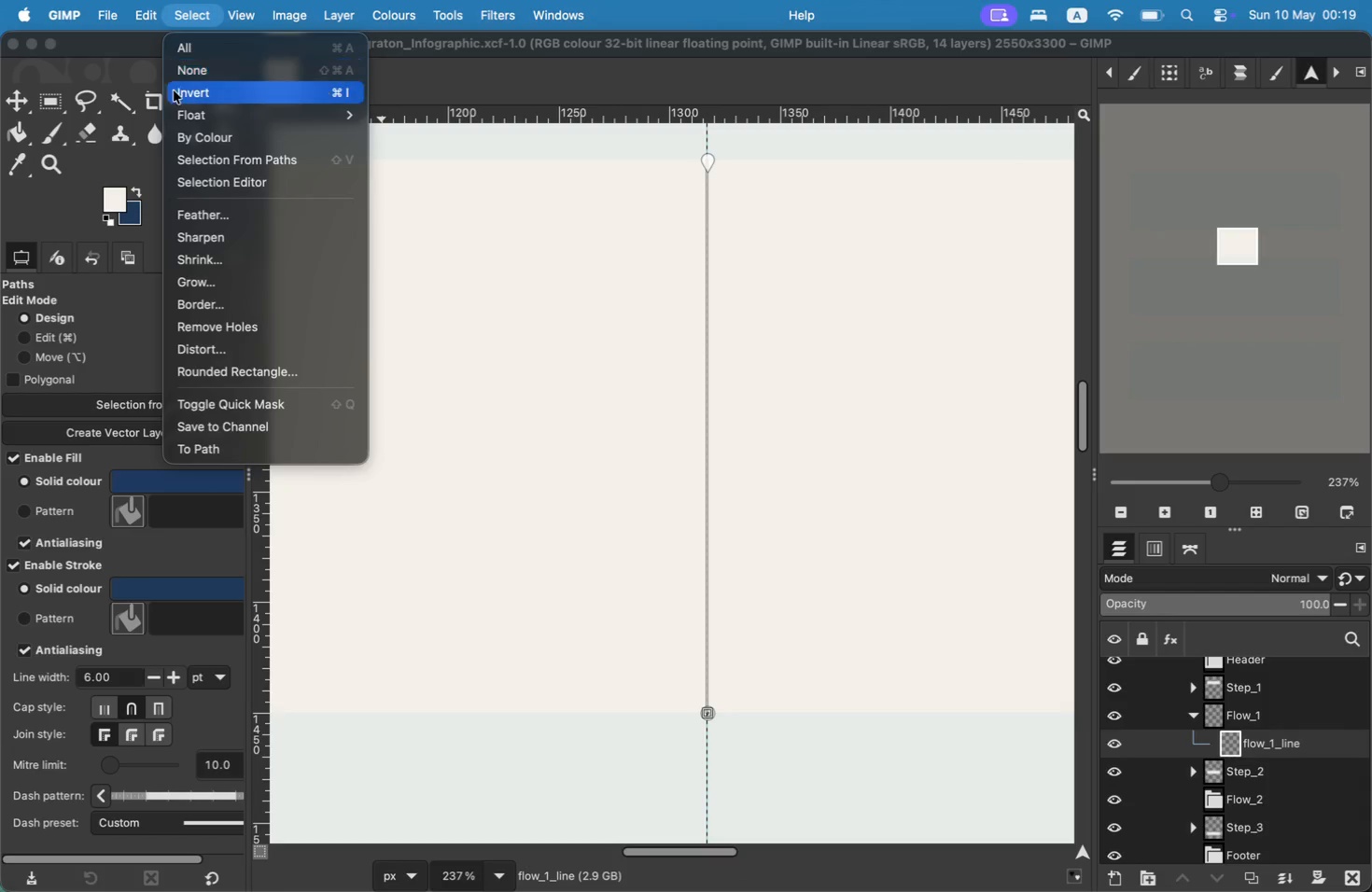 
left_click([220, 426])
 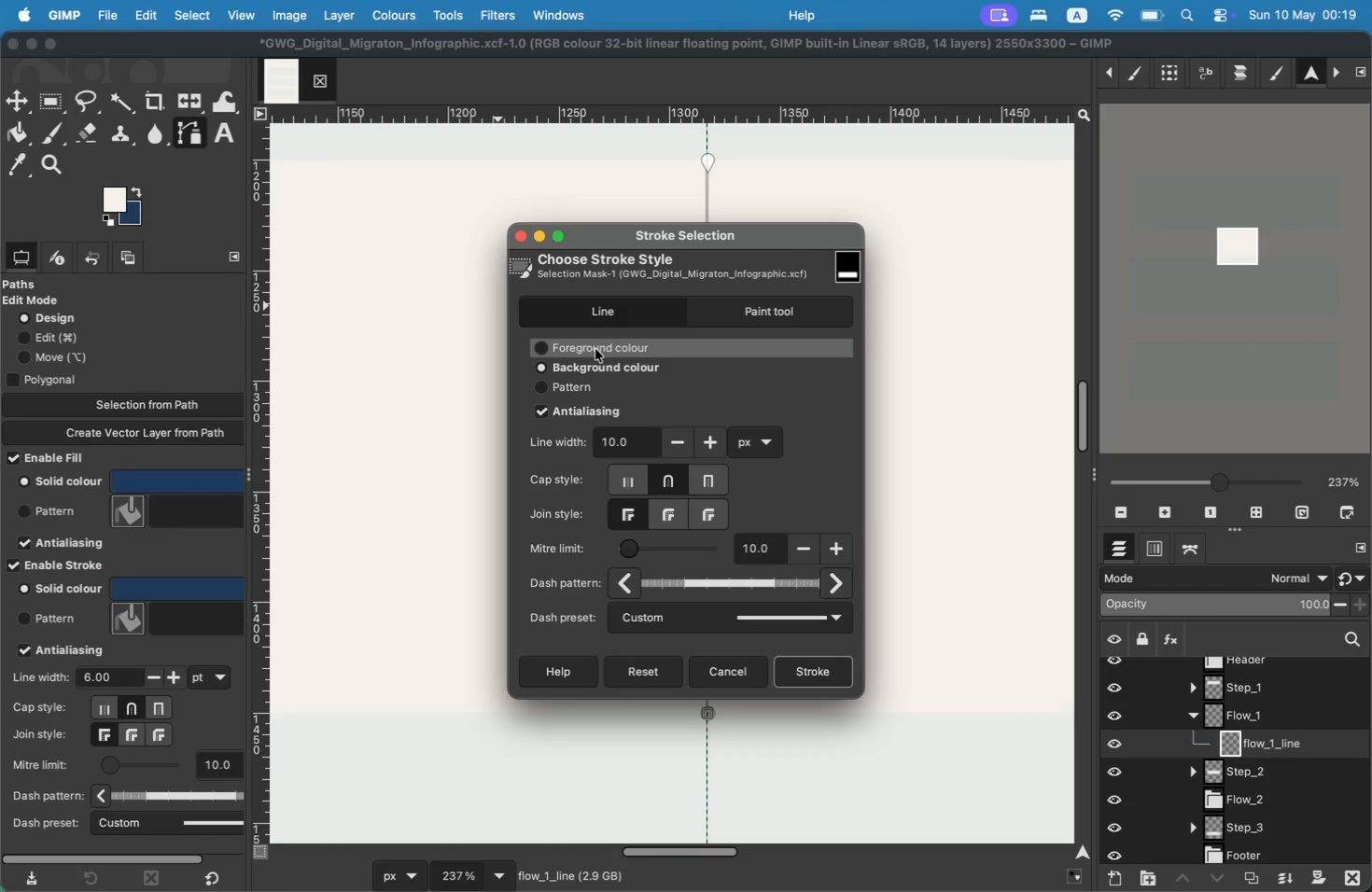 
left_click([595, 350])
 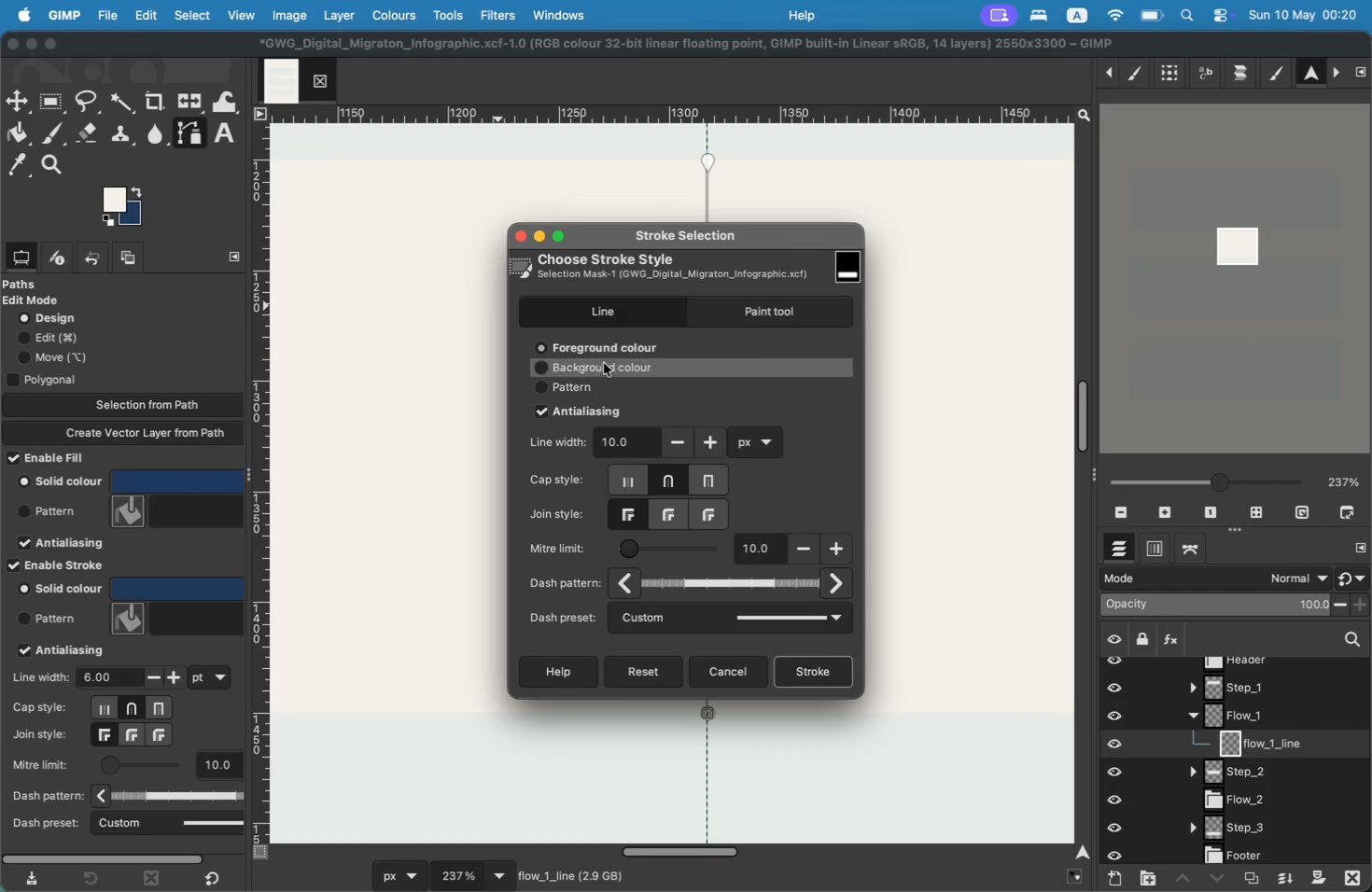 
left_click([609, 371])
 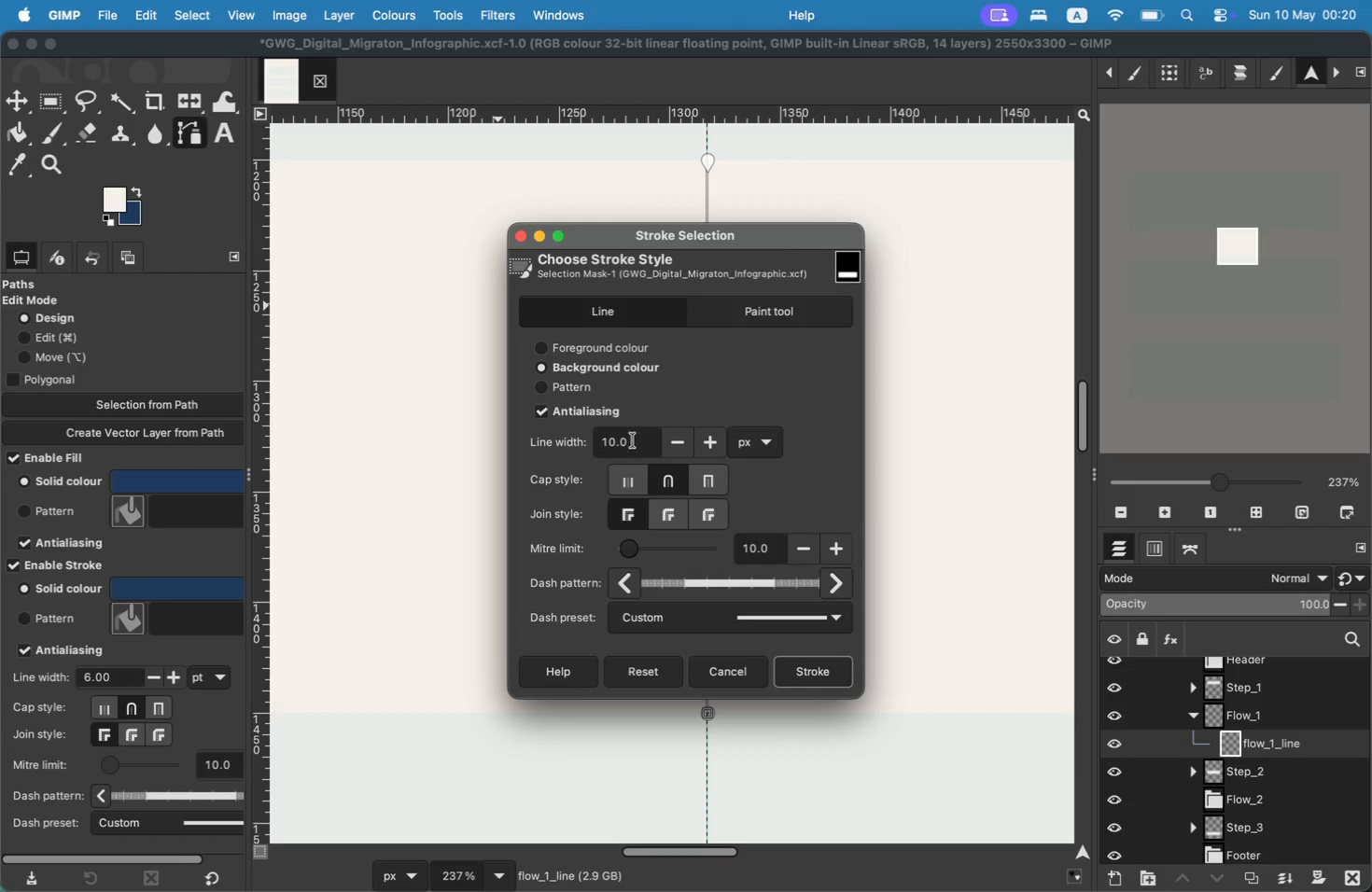 
key(Meta+Z)
 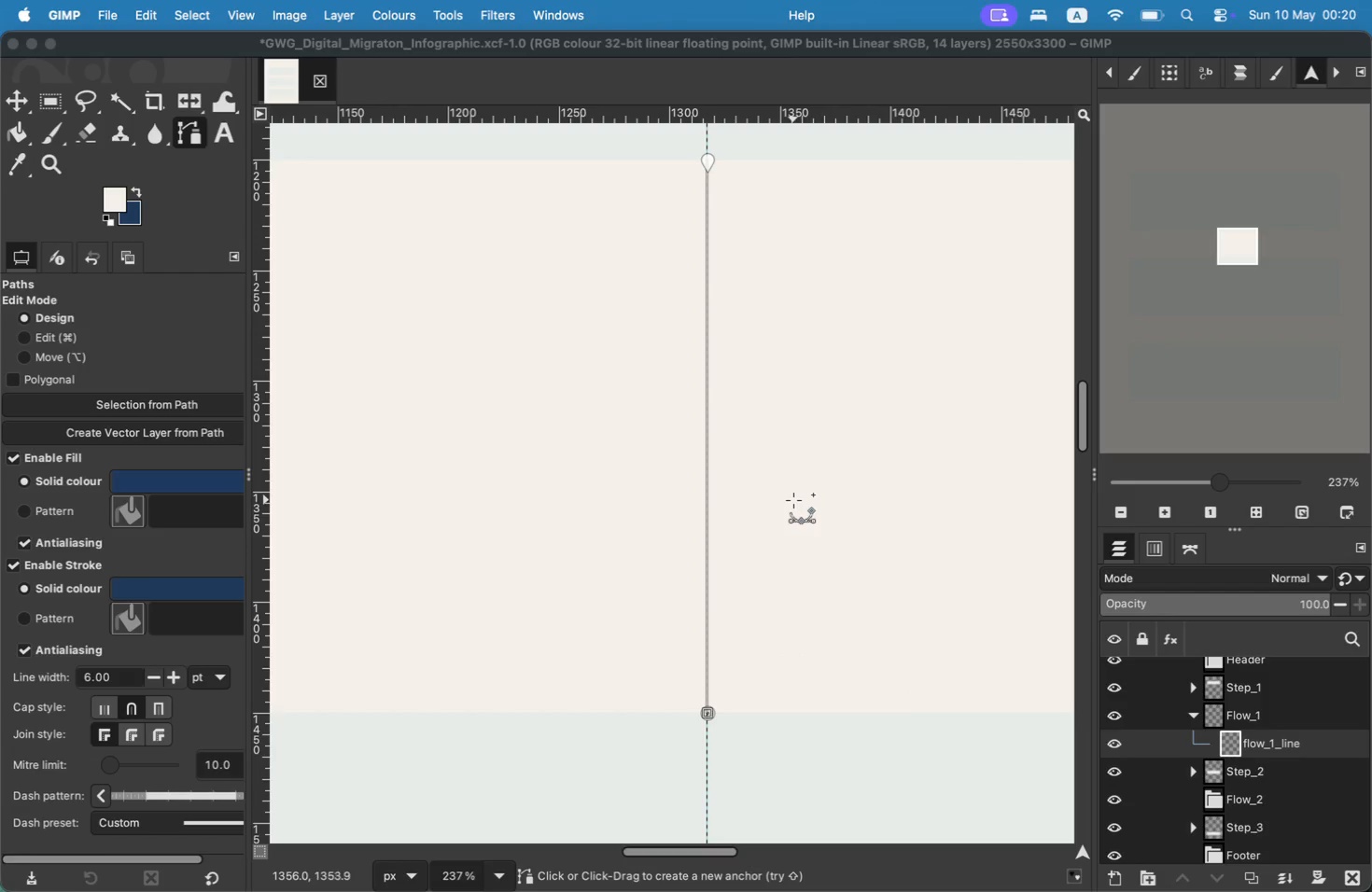 
scroll: coordinate [1215, 778], scroll_direction: down, amount: 4.0
 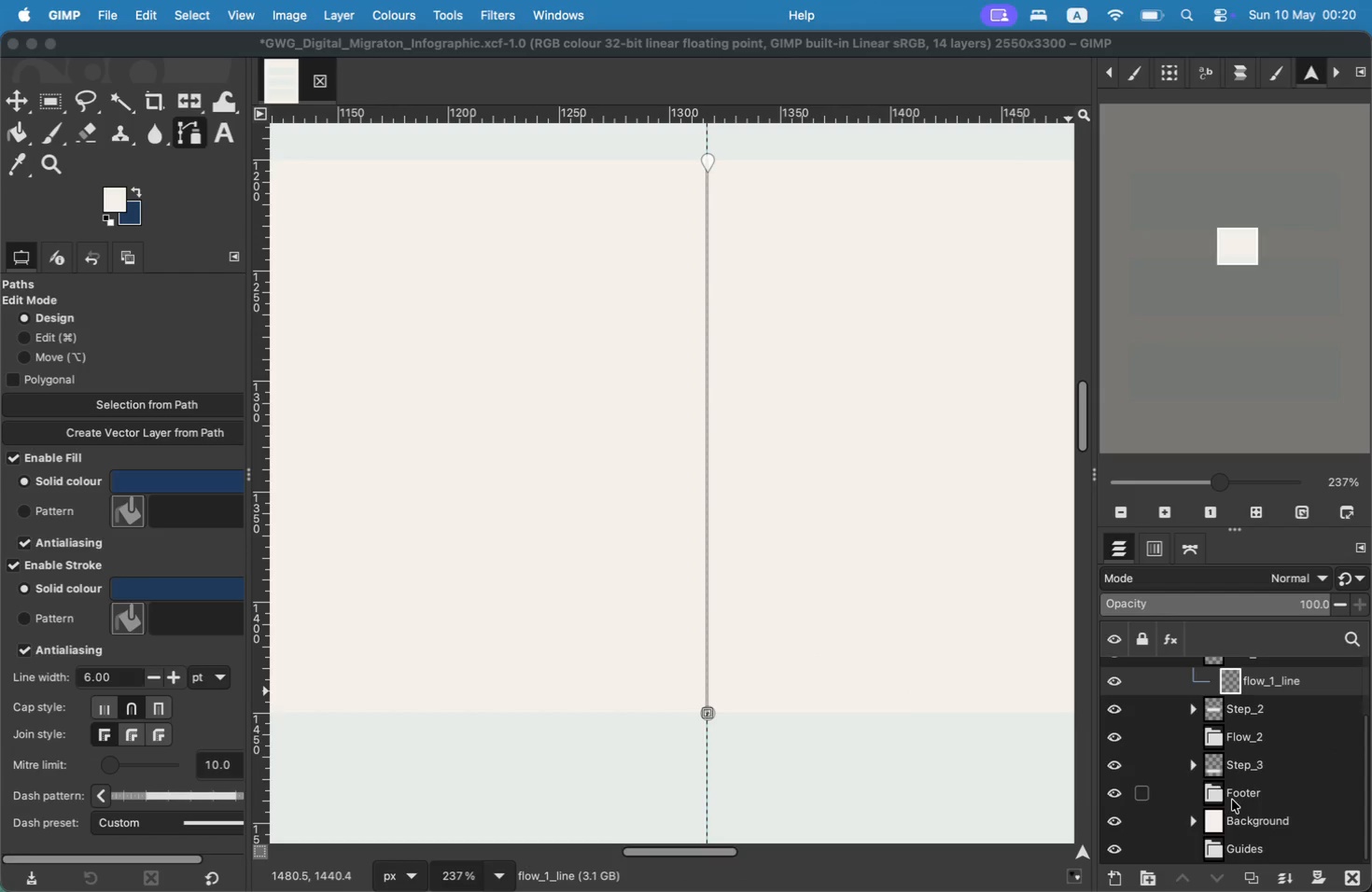 
left_click([1240, 812])
 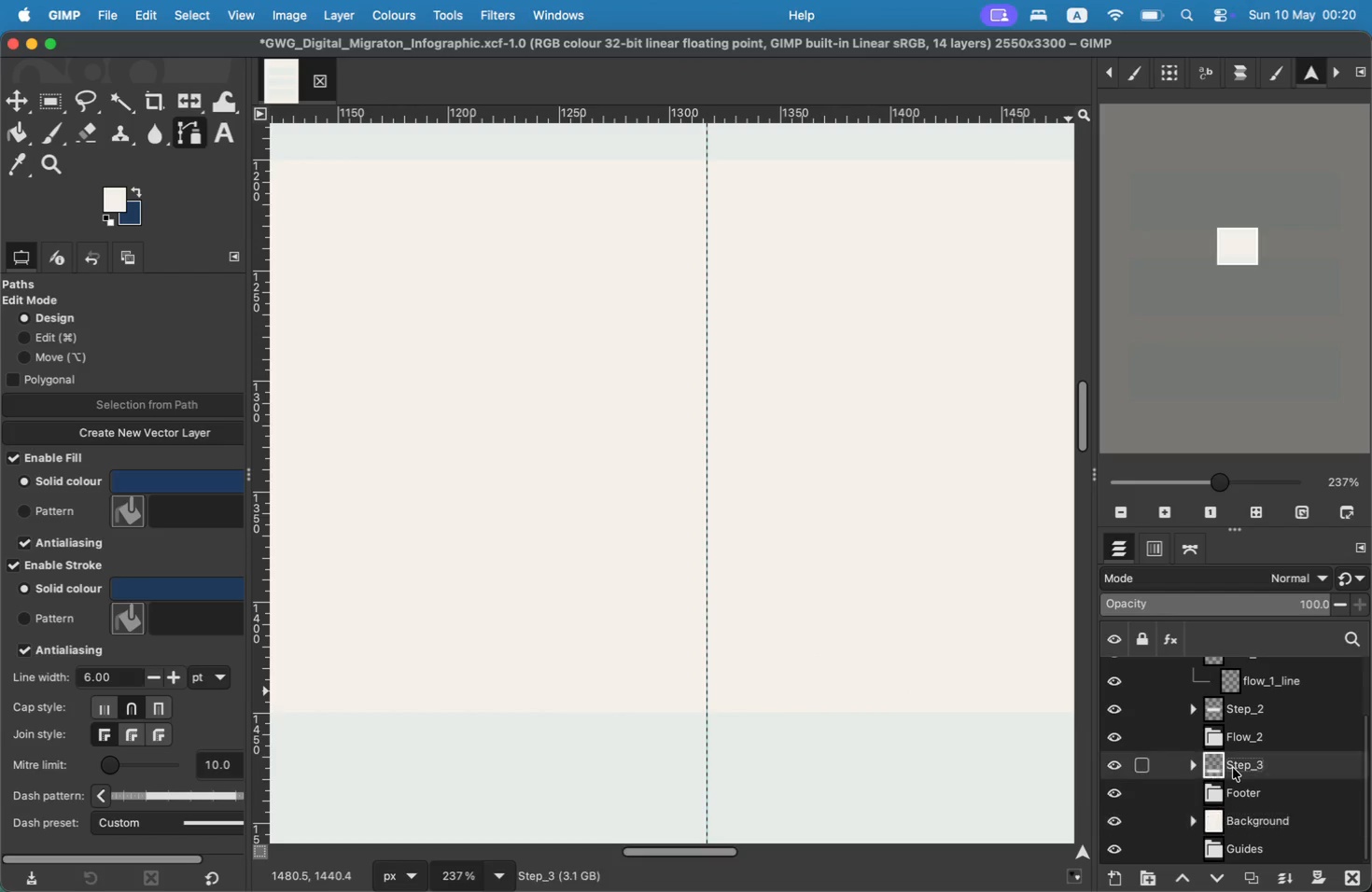 
left_click([1233, 768])
 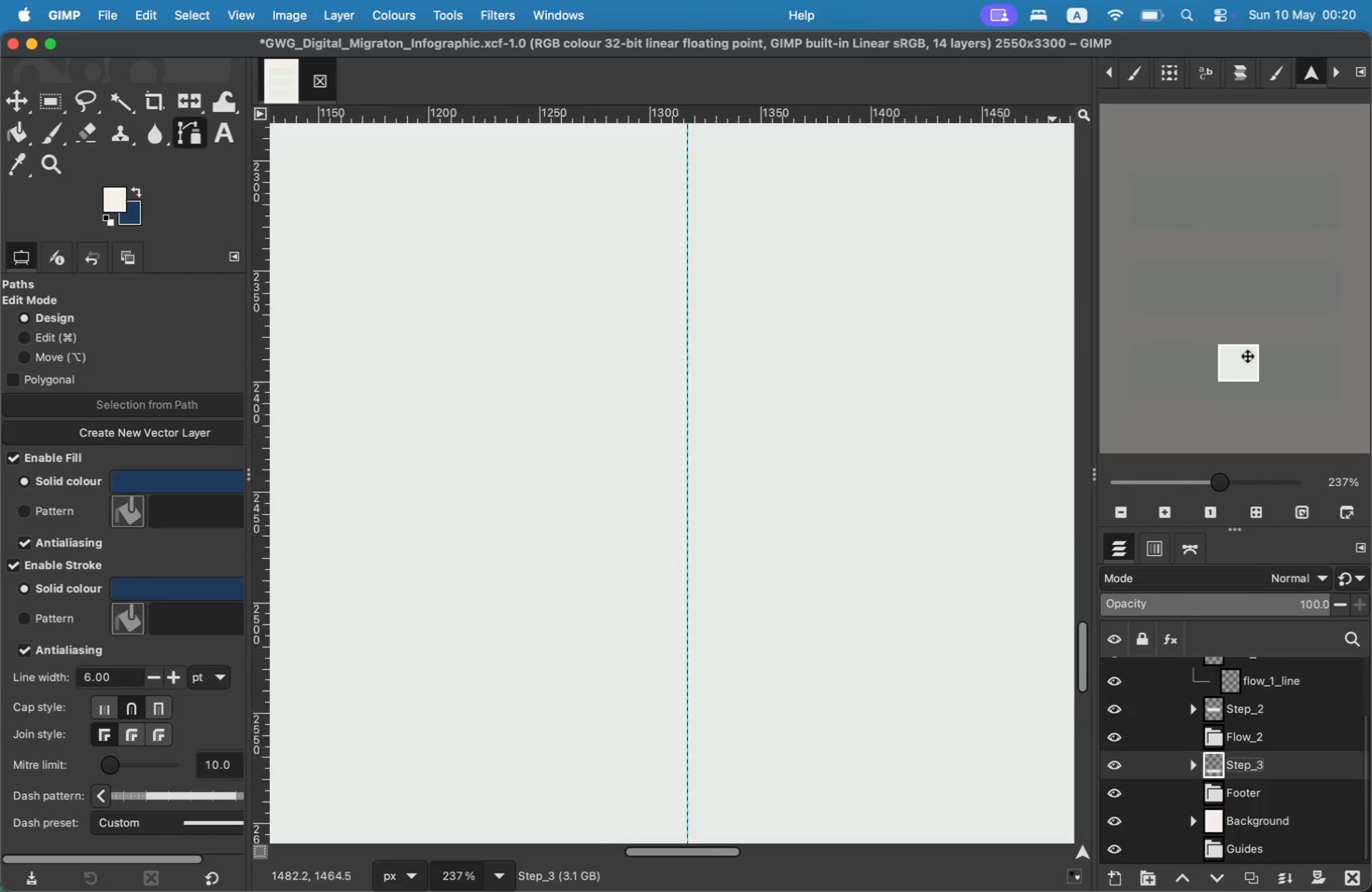 
left_click_drag(start_coordinate=[1247, 242], to_coordinate=[1248, 341])
 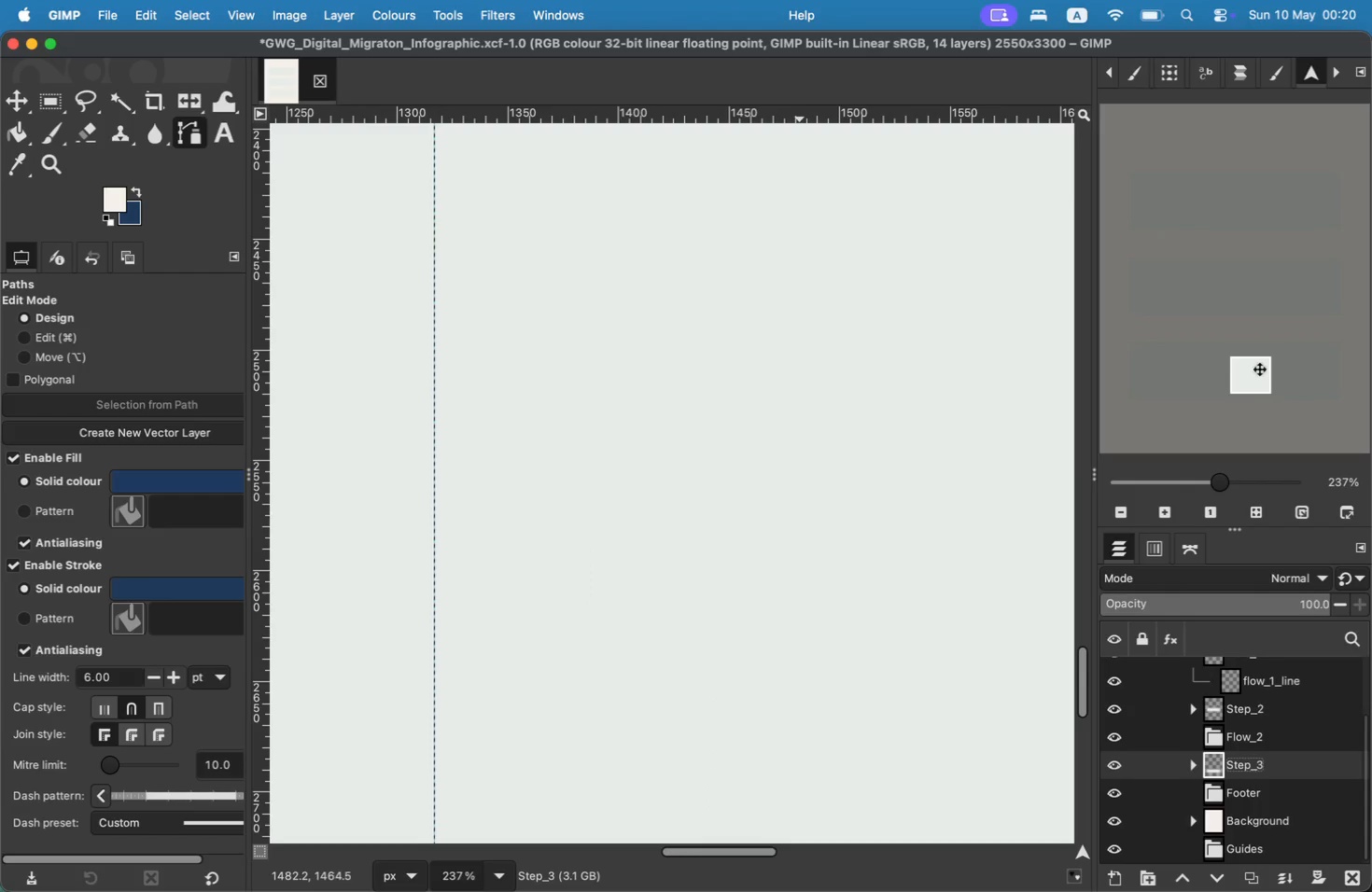 
key(Meta+Shift+A)
 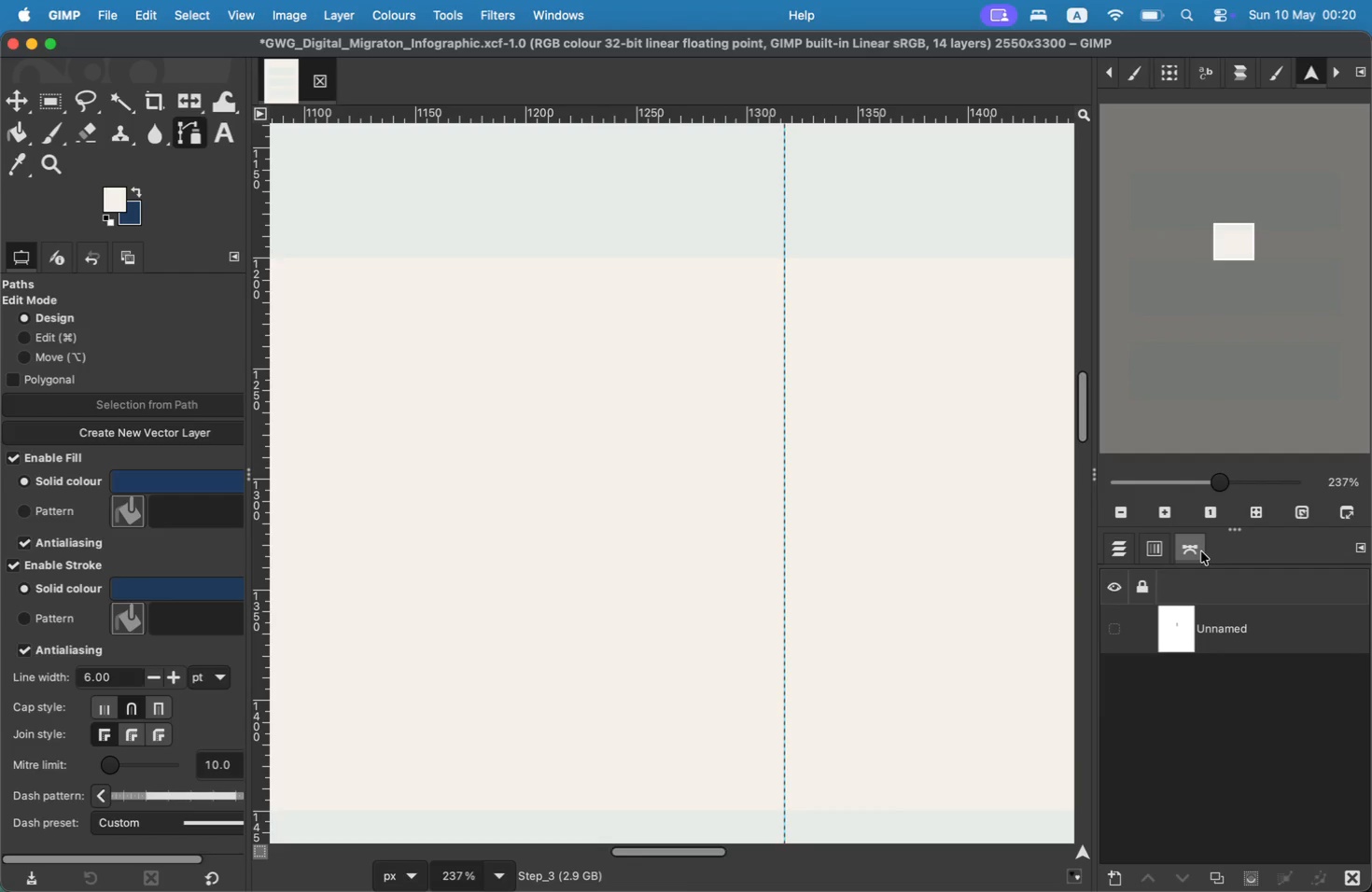 
left_click_drag(start_coordinate=[1246, 339], to_coordinate=[1241, 232])
 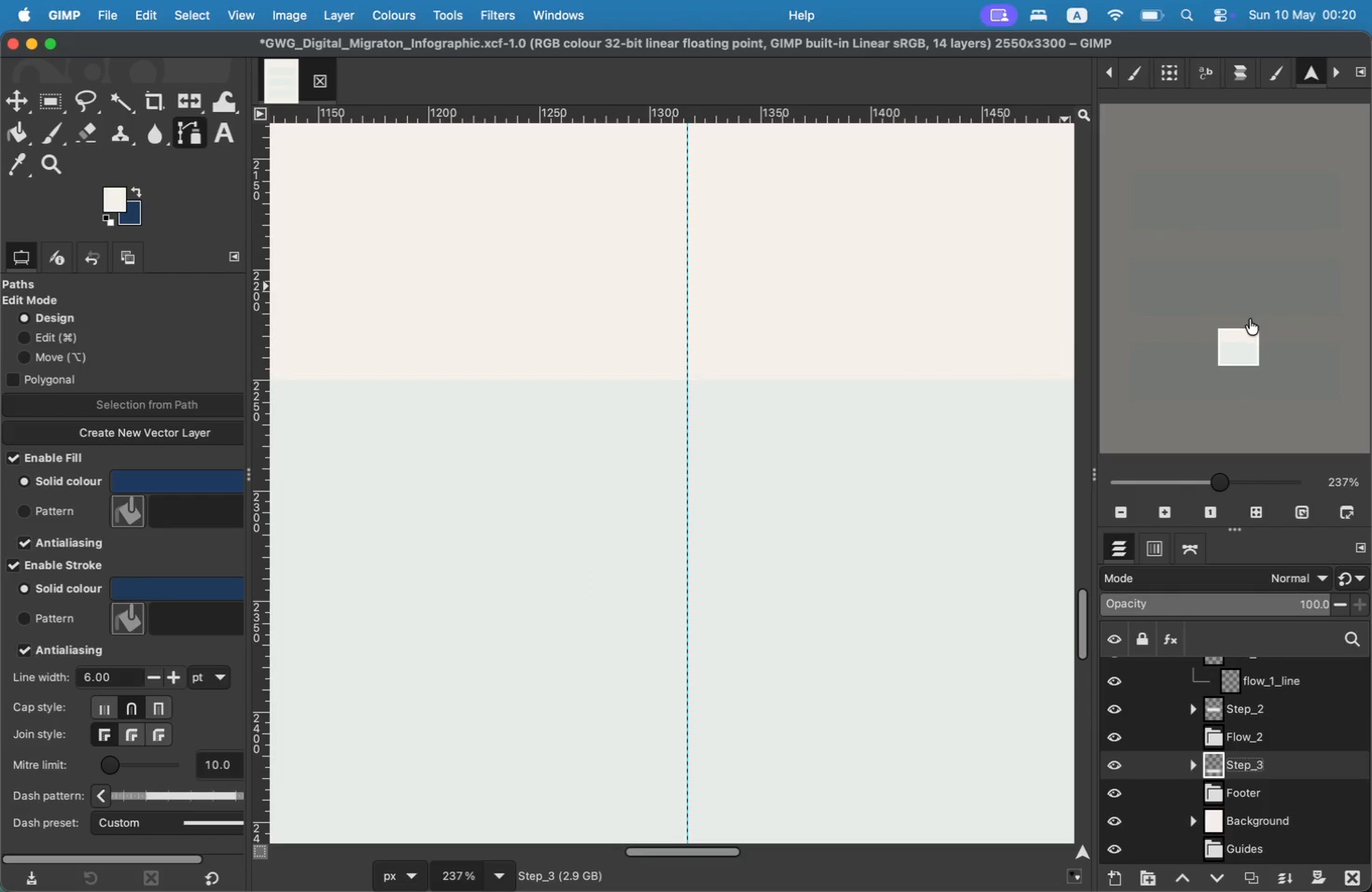 
left_click([1228, 632])
 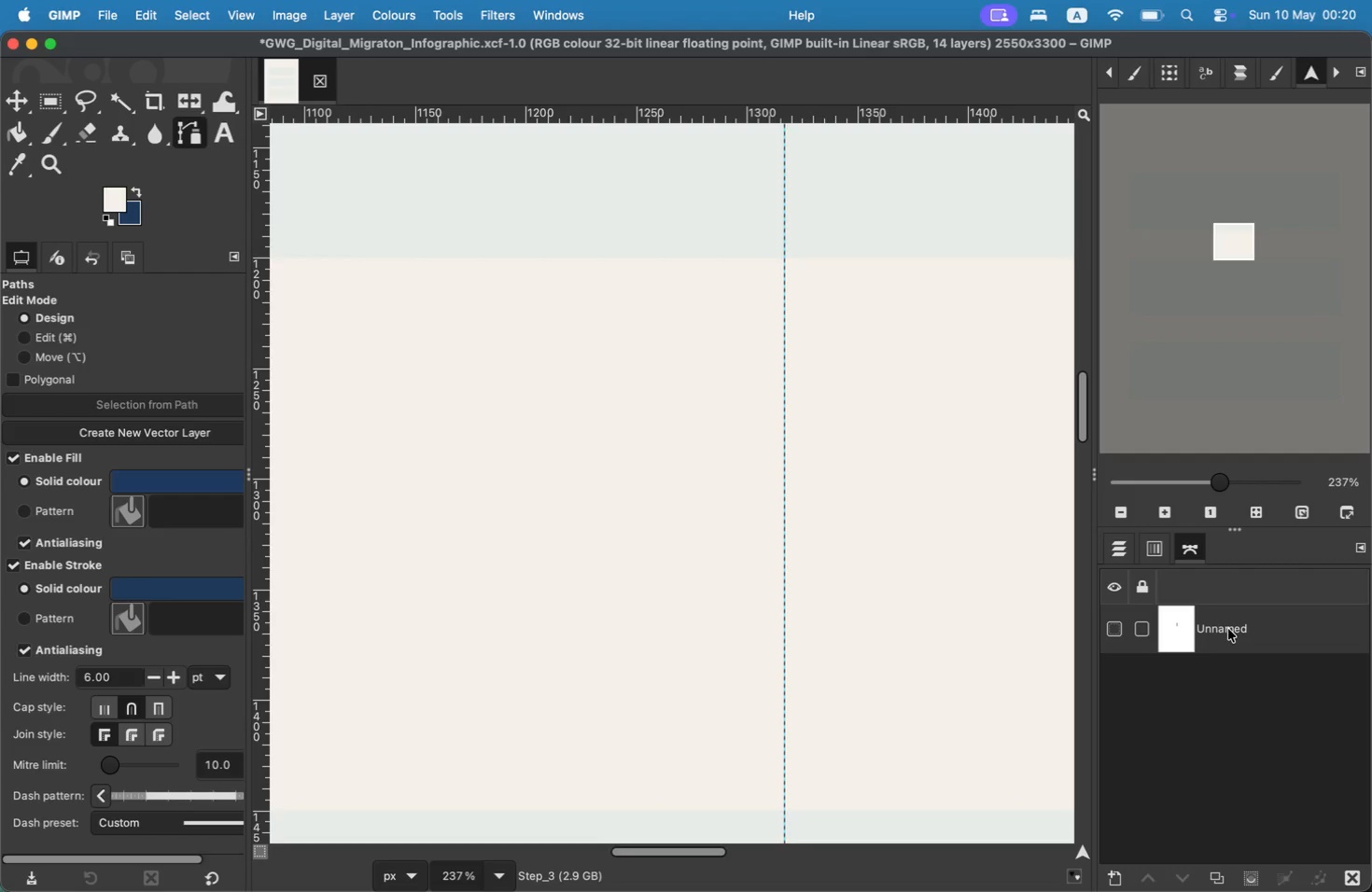 
right_click([1227, 628])
 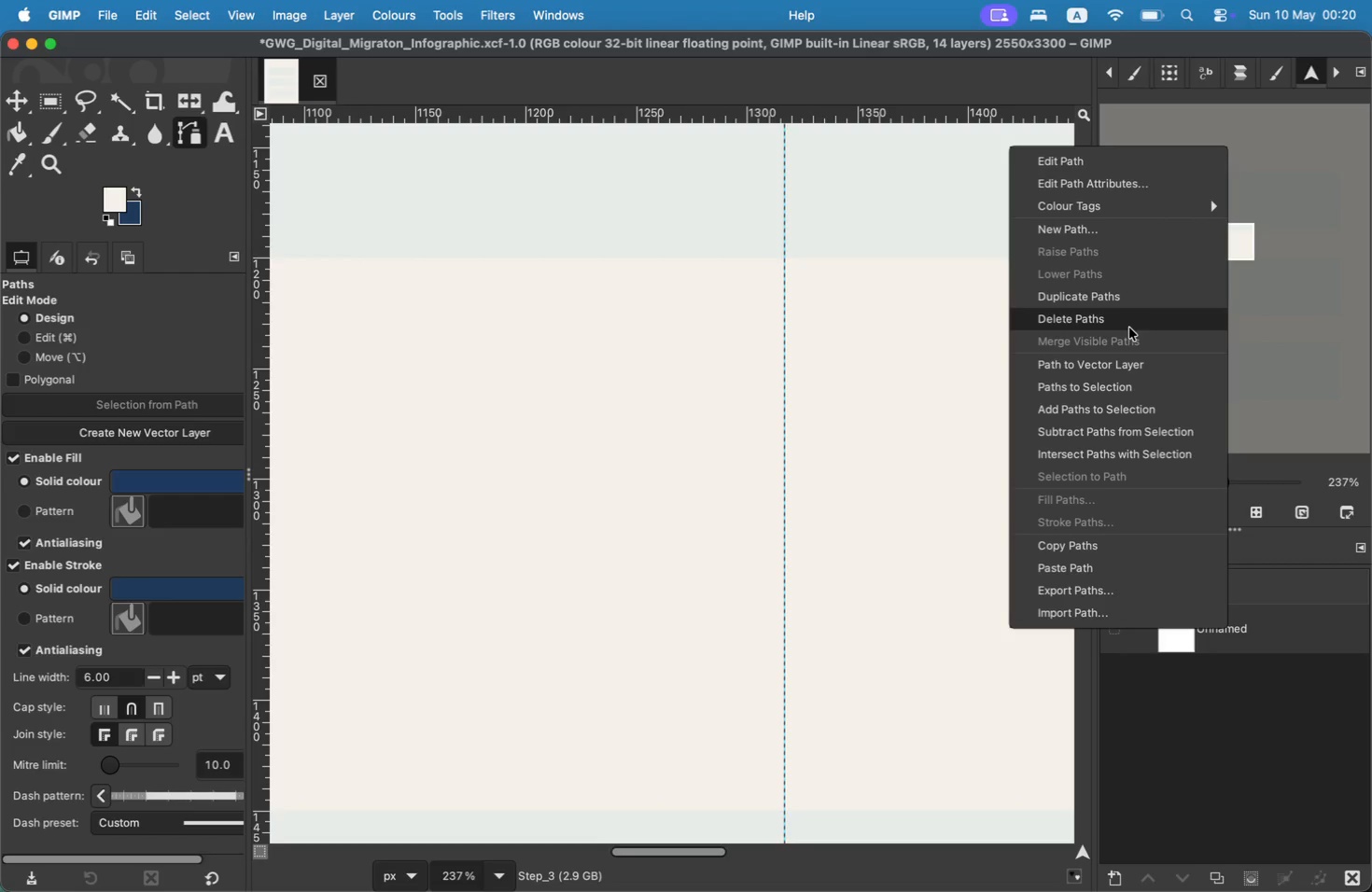 
left_click([1129, 328])
 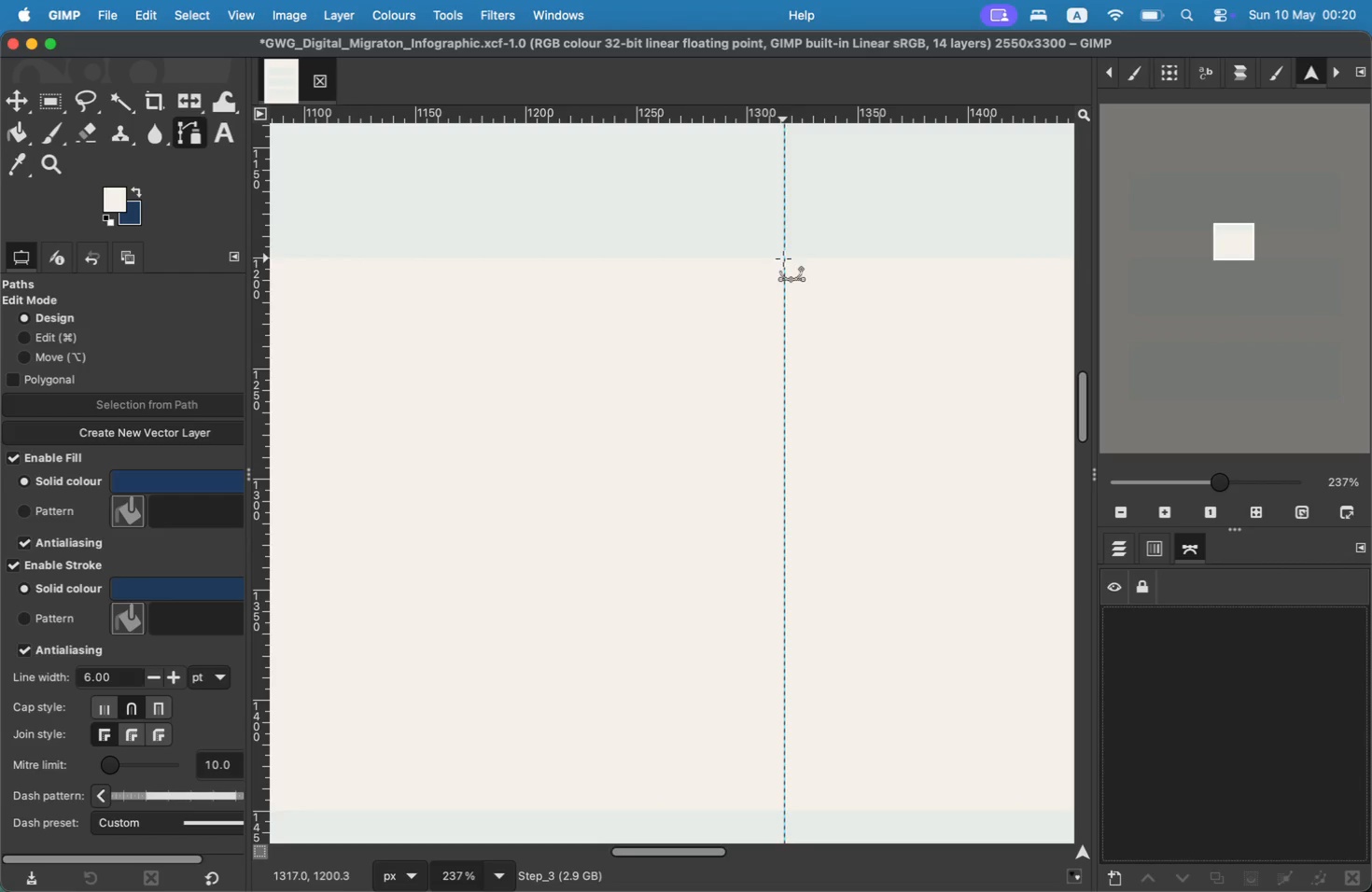 
left_click([1107, 537])
 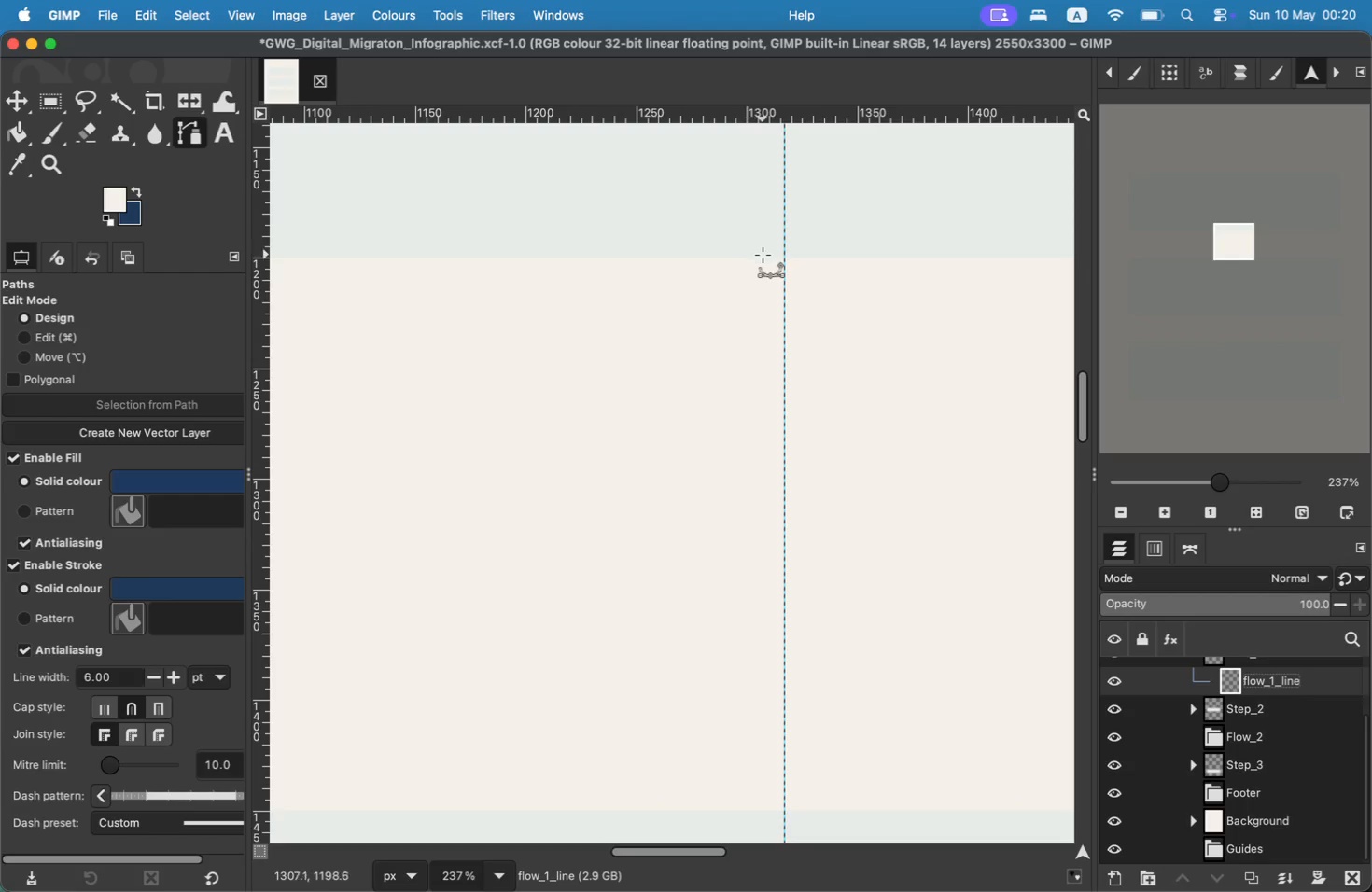 
left_click([785, 258])
 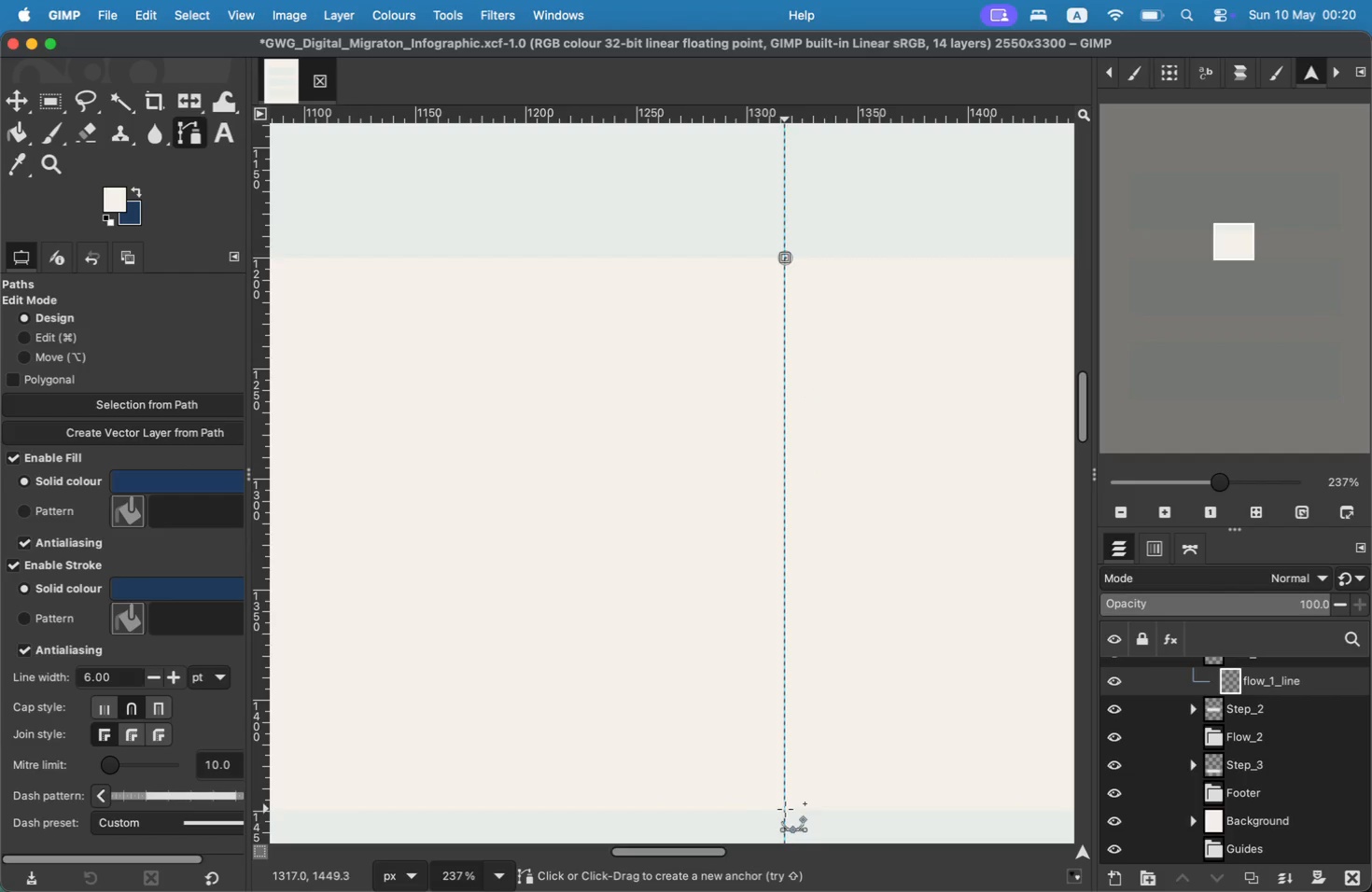 
left_click([784, 810])
 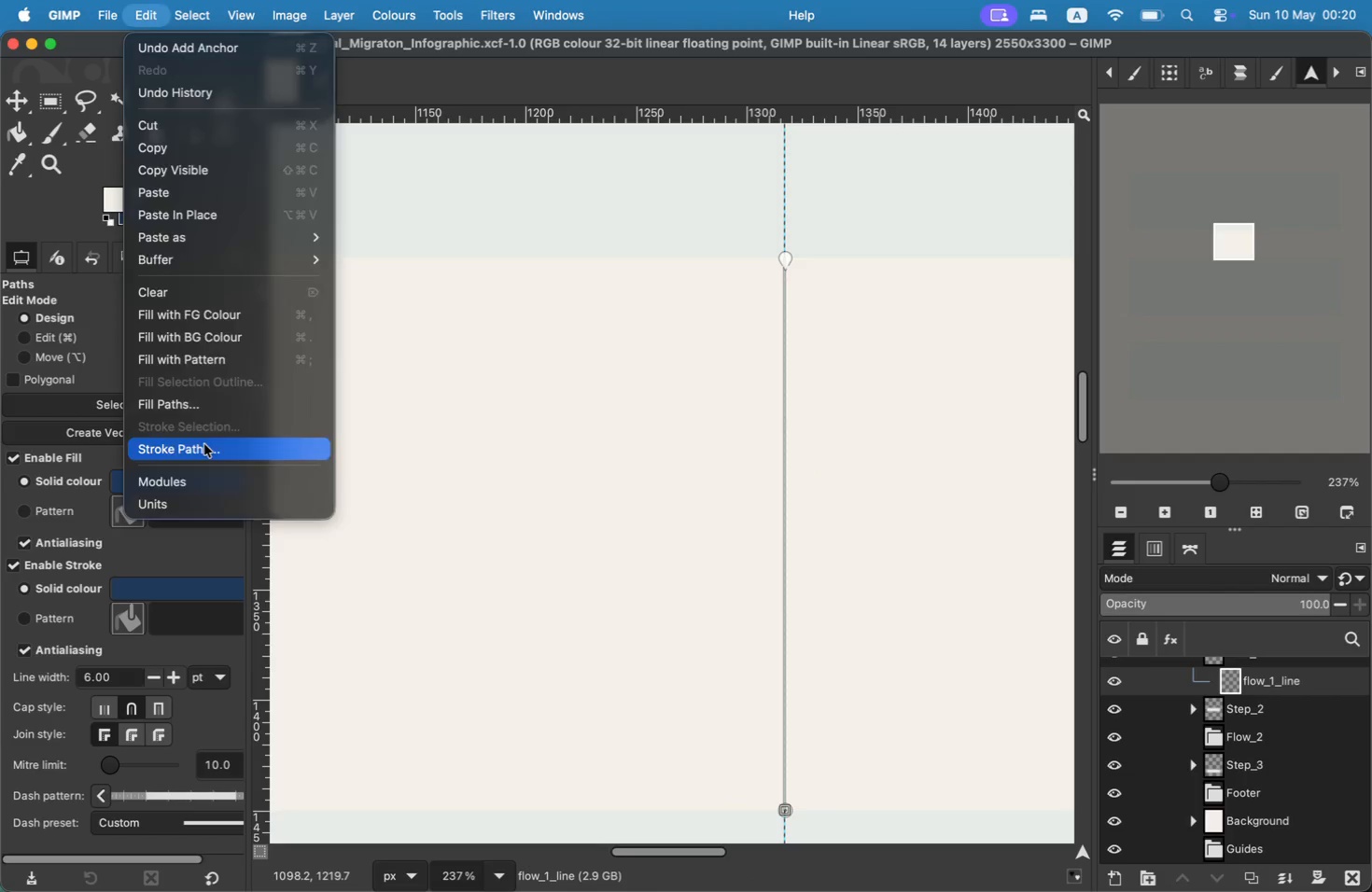 
left_click([786, 666])
 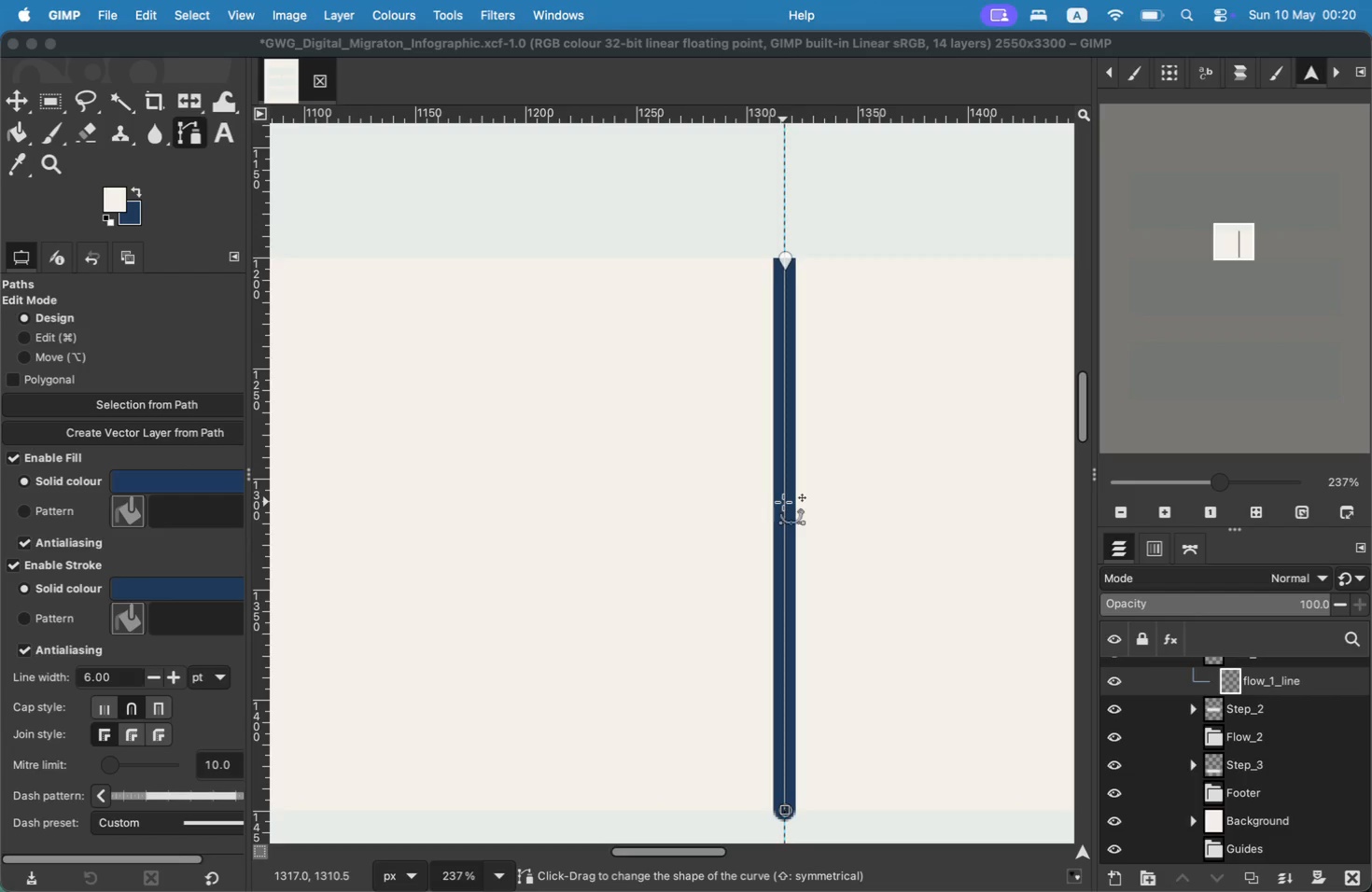 
wait(6.34)
 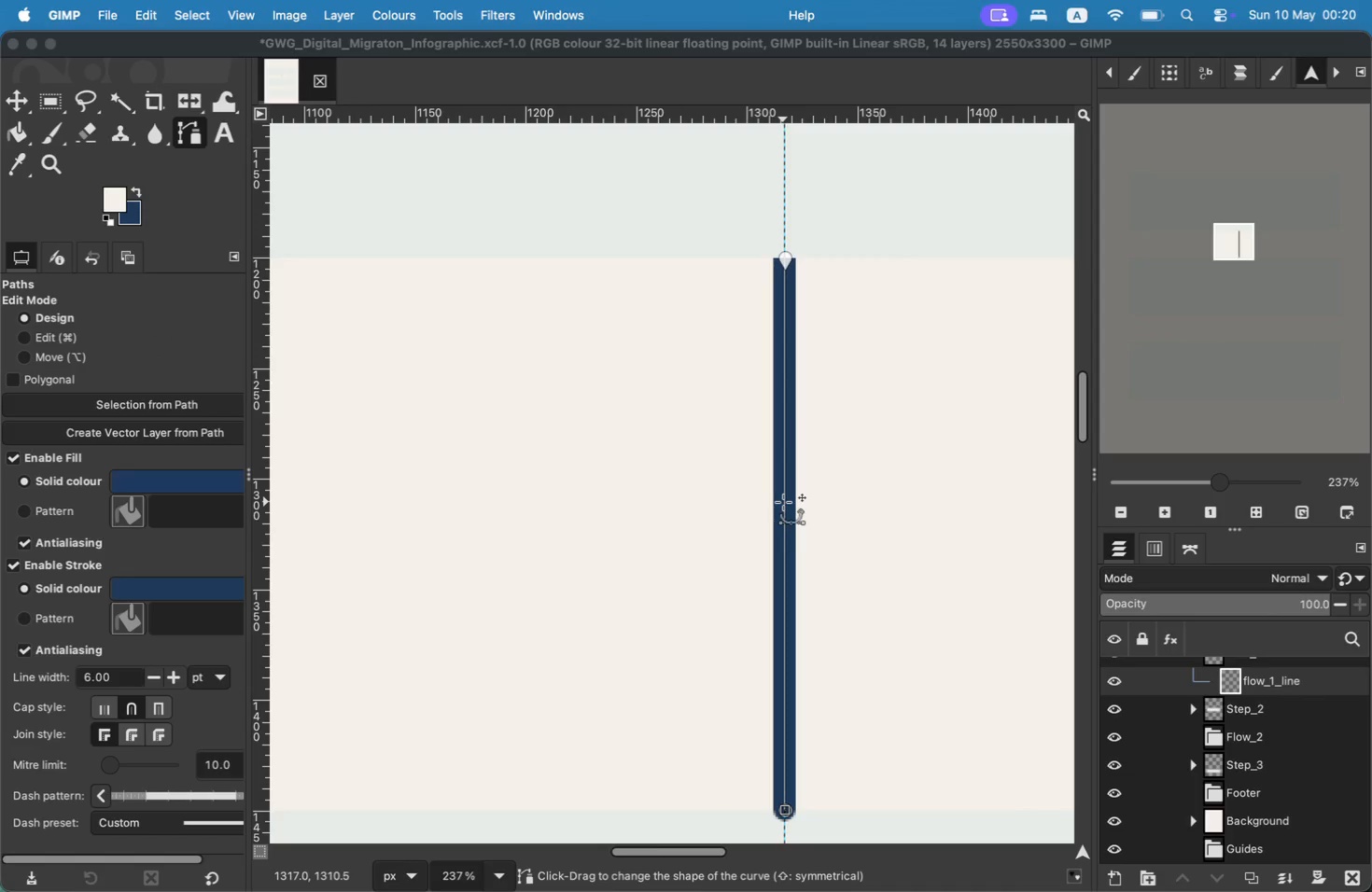 
key(Meta+Z)
 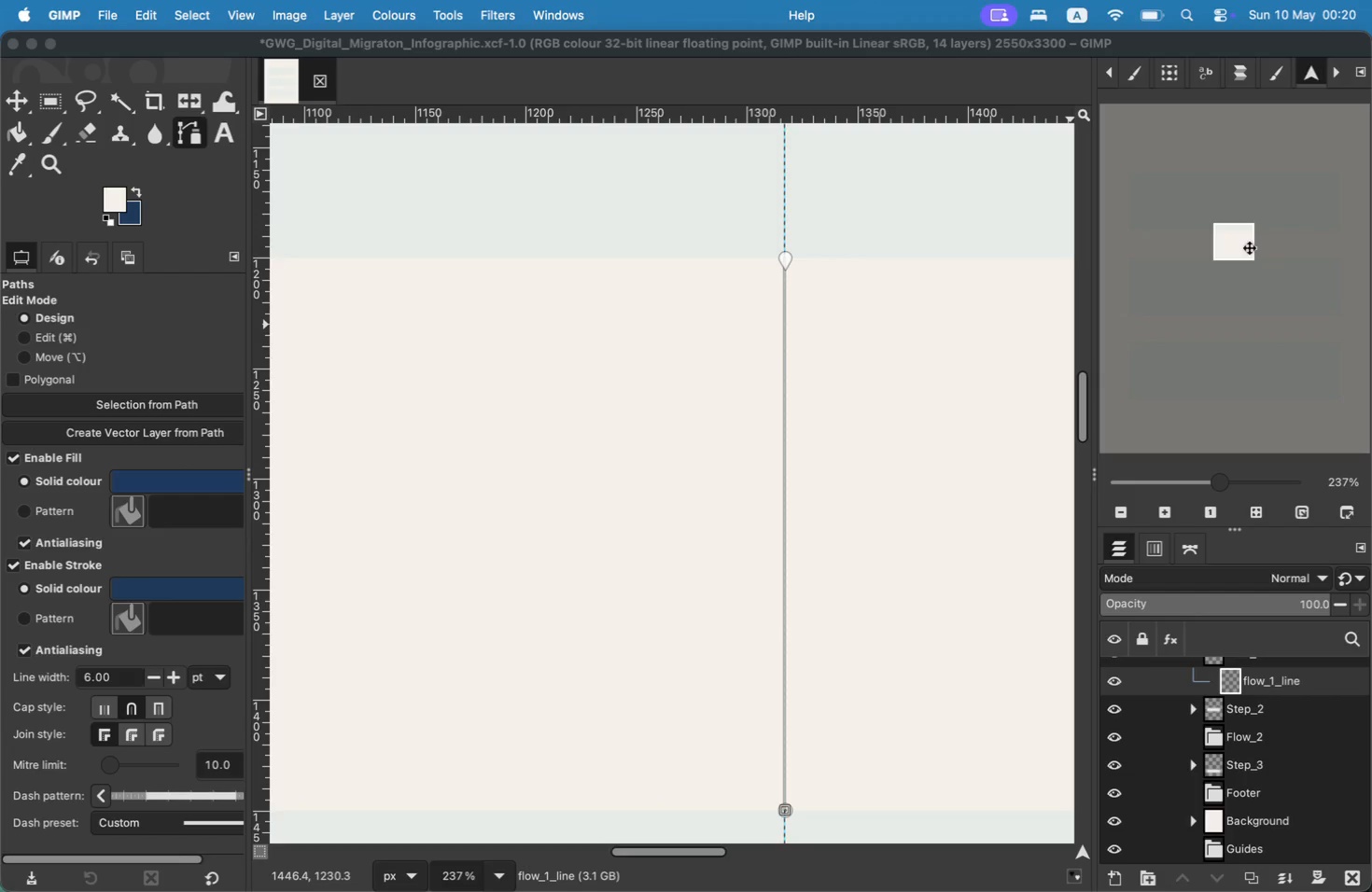 
key(Meta+Z)
 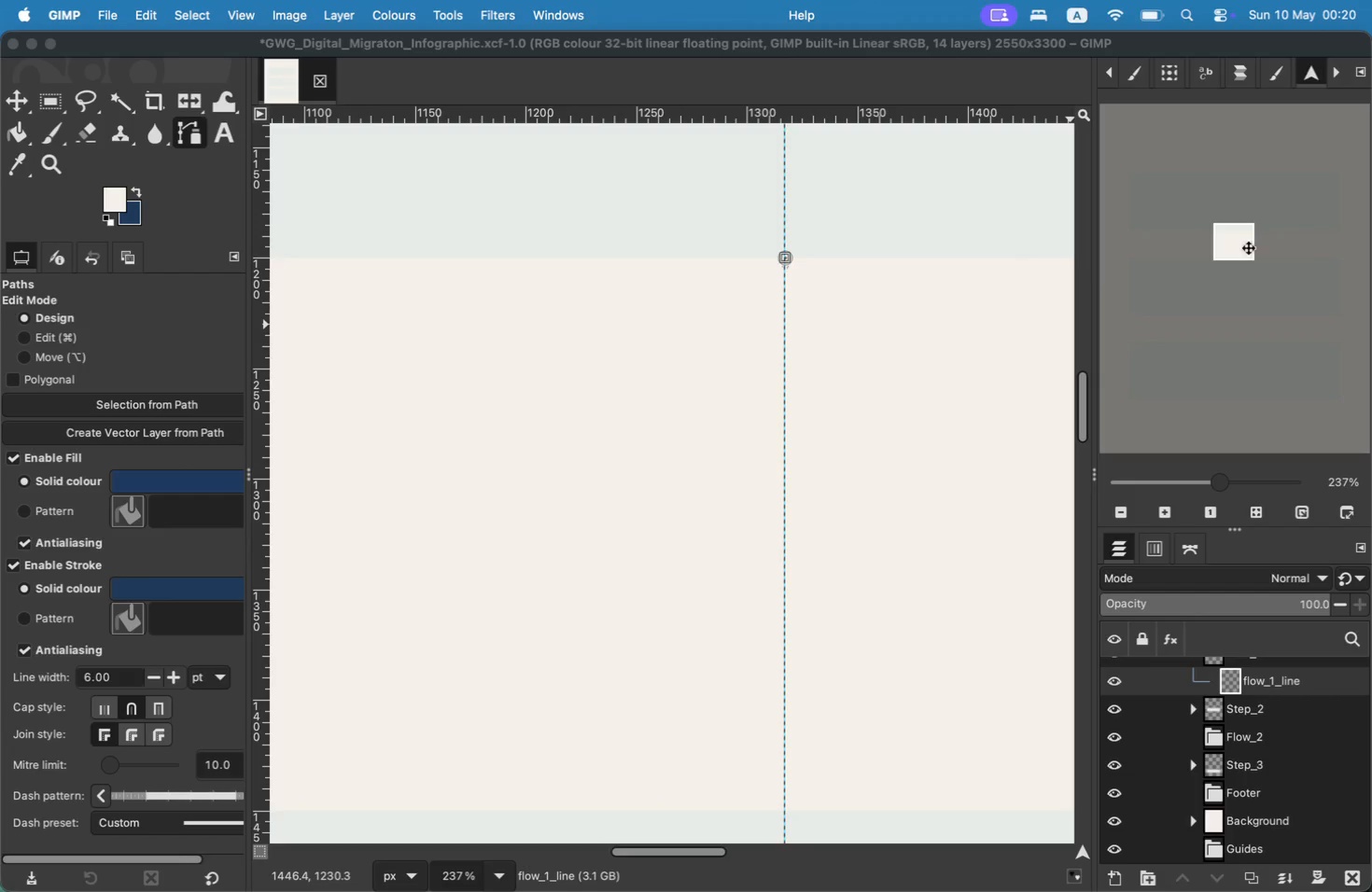 
key(Meta+Z)
 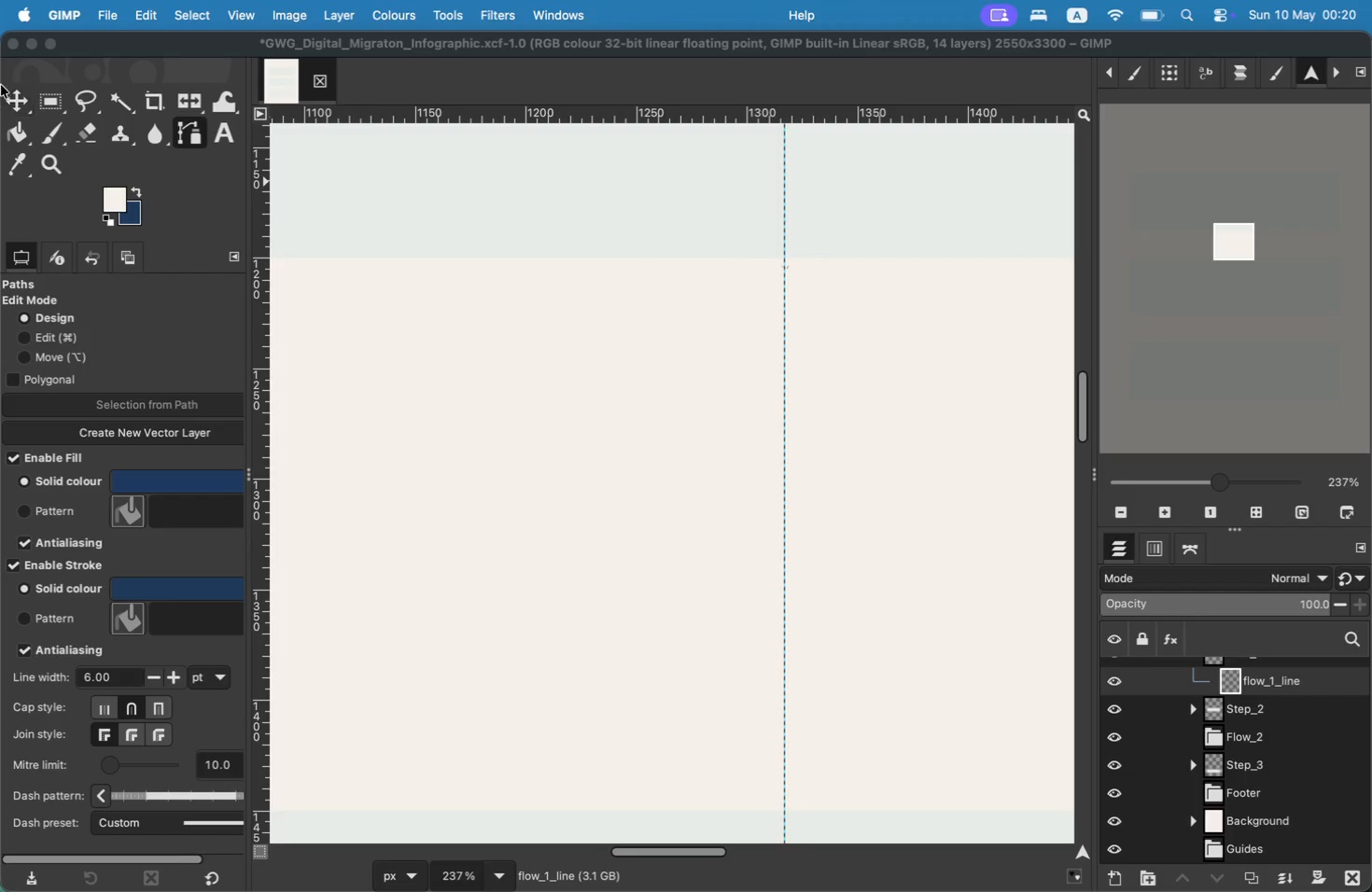 
left_click([17, 104])
 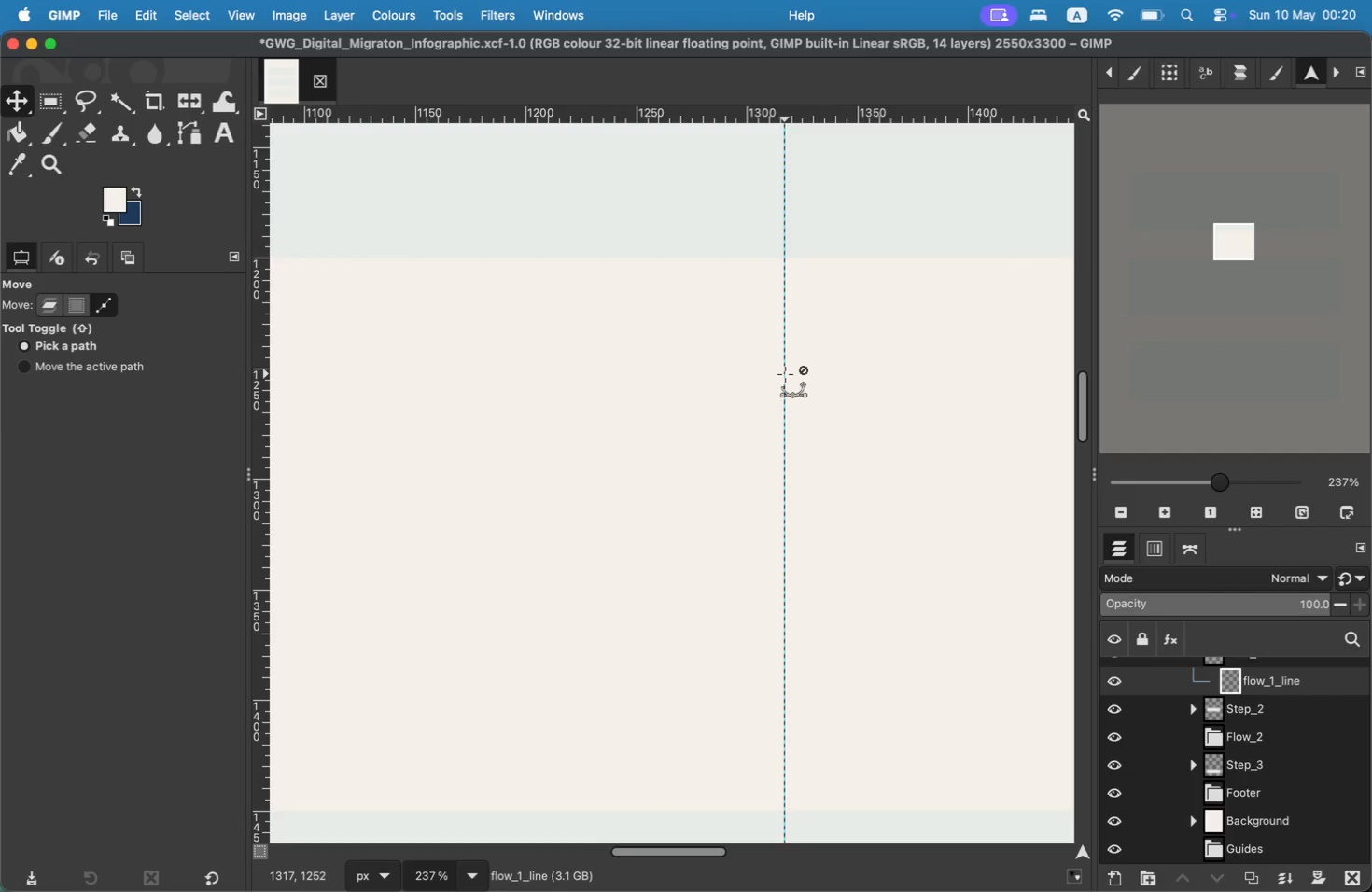 
left_click([46, 305])
 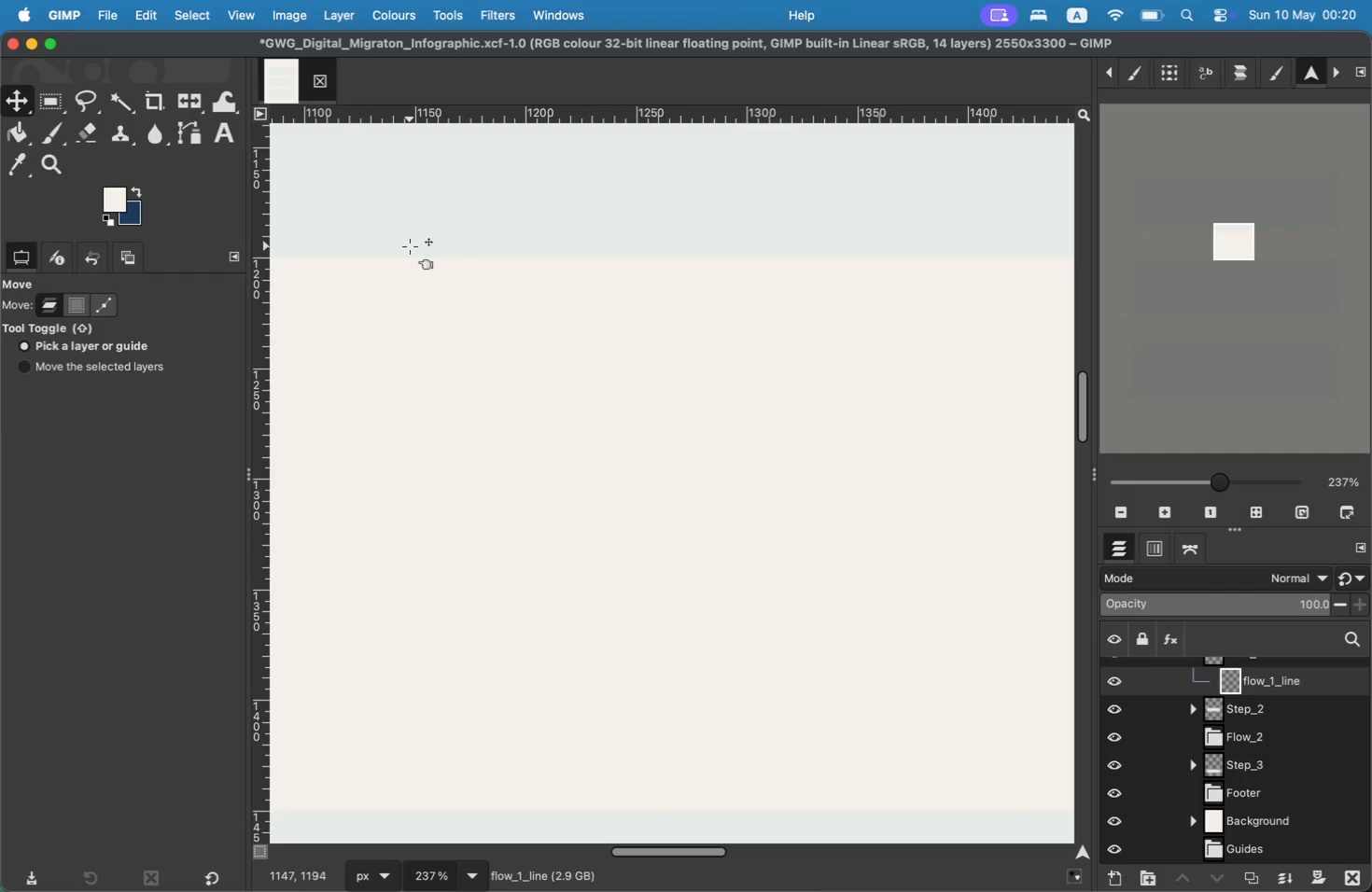 
left_click_drag(start_coordinate=[786, 339], to_coordinate=[218, 326])
 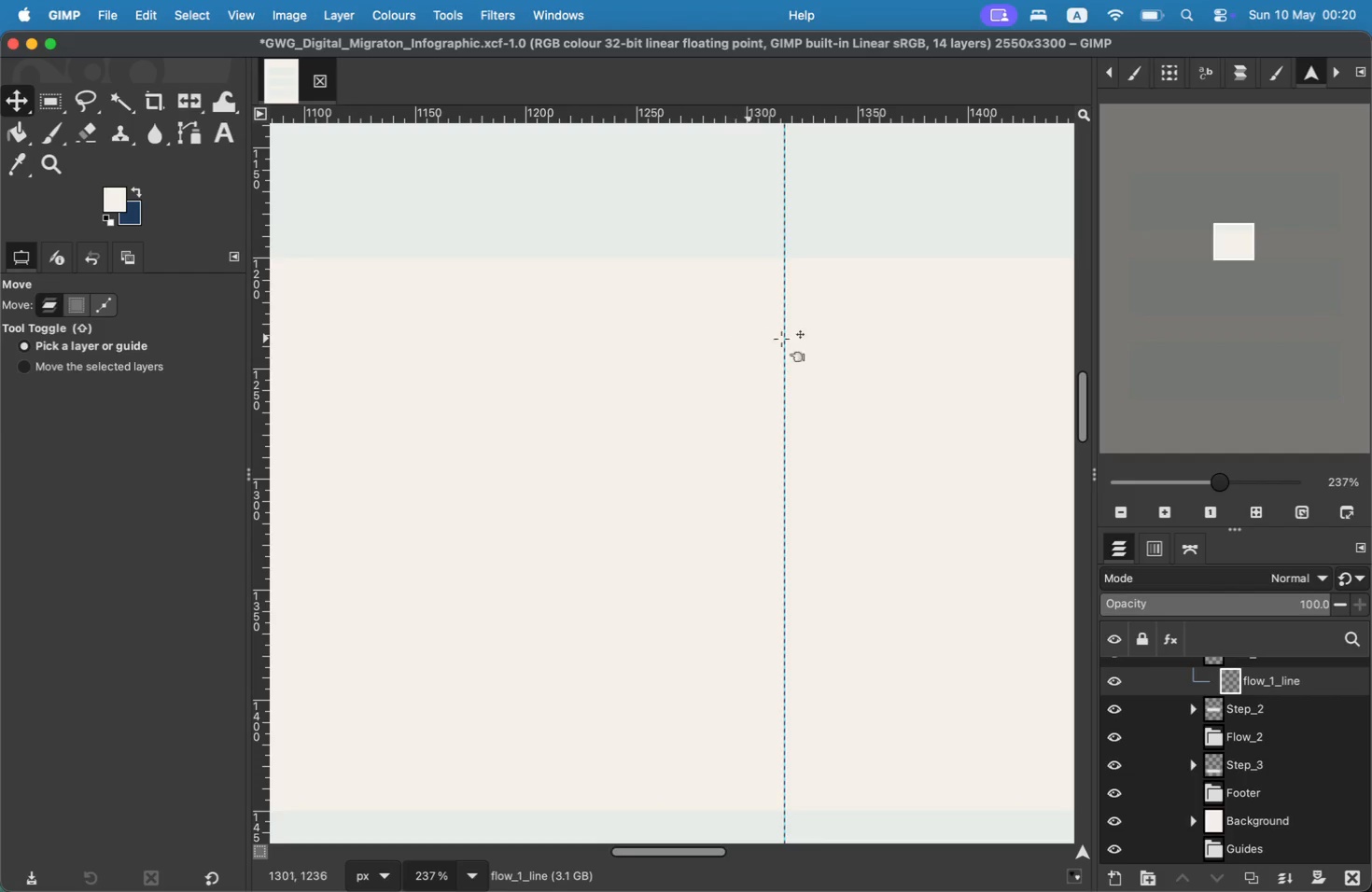 
left_click([97, 14])
 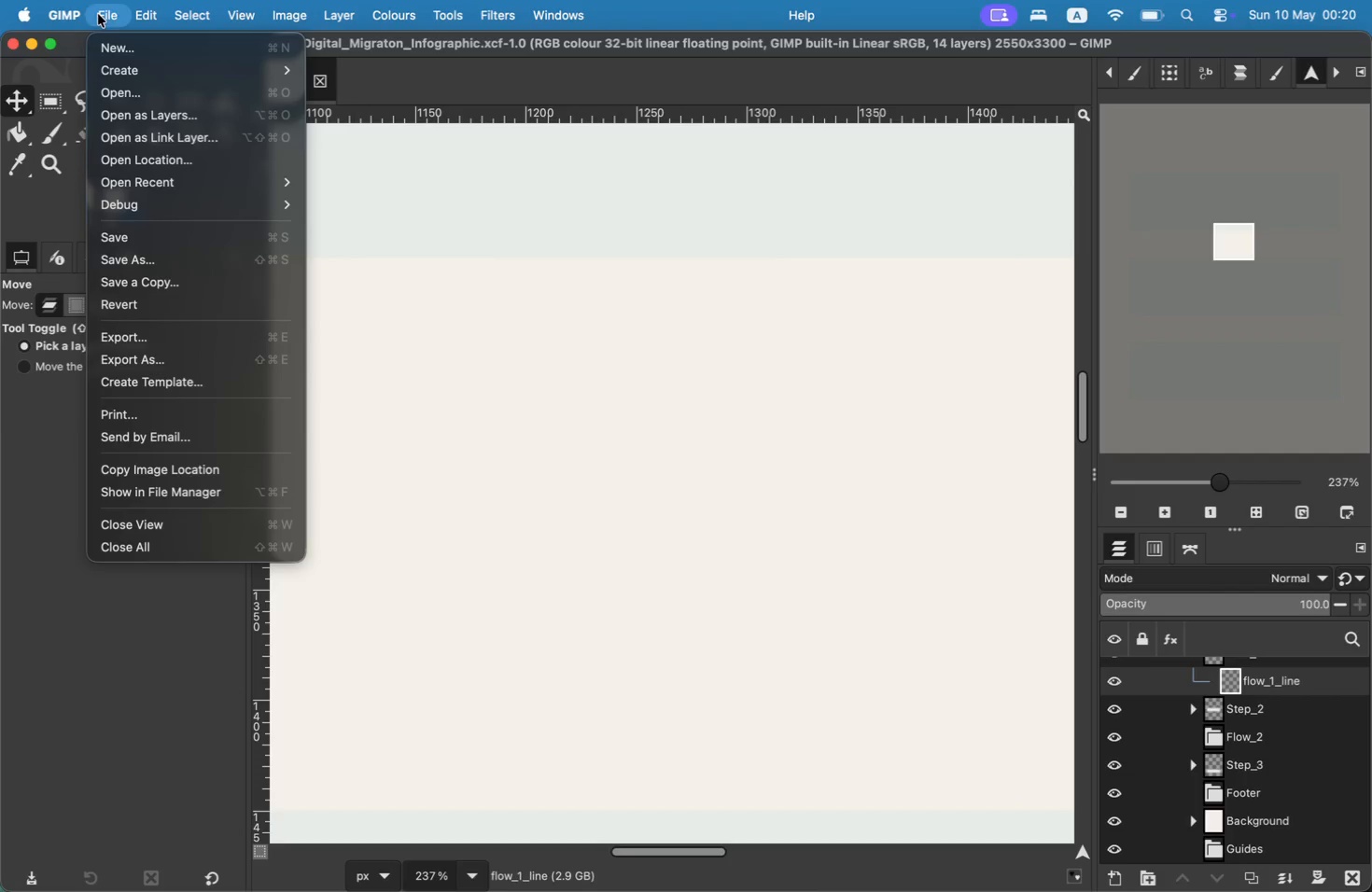 
mouse_move([153, 11])
 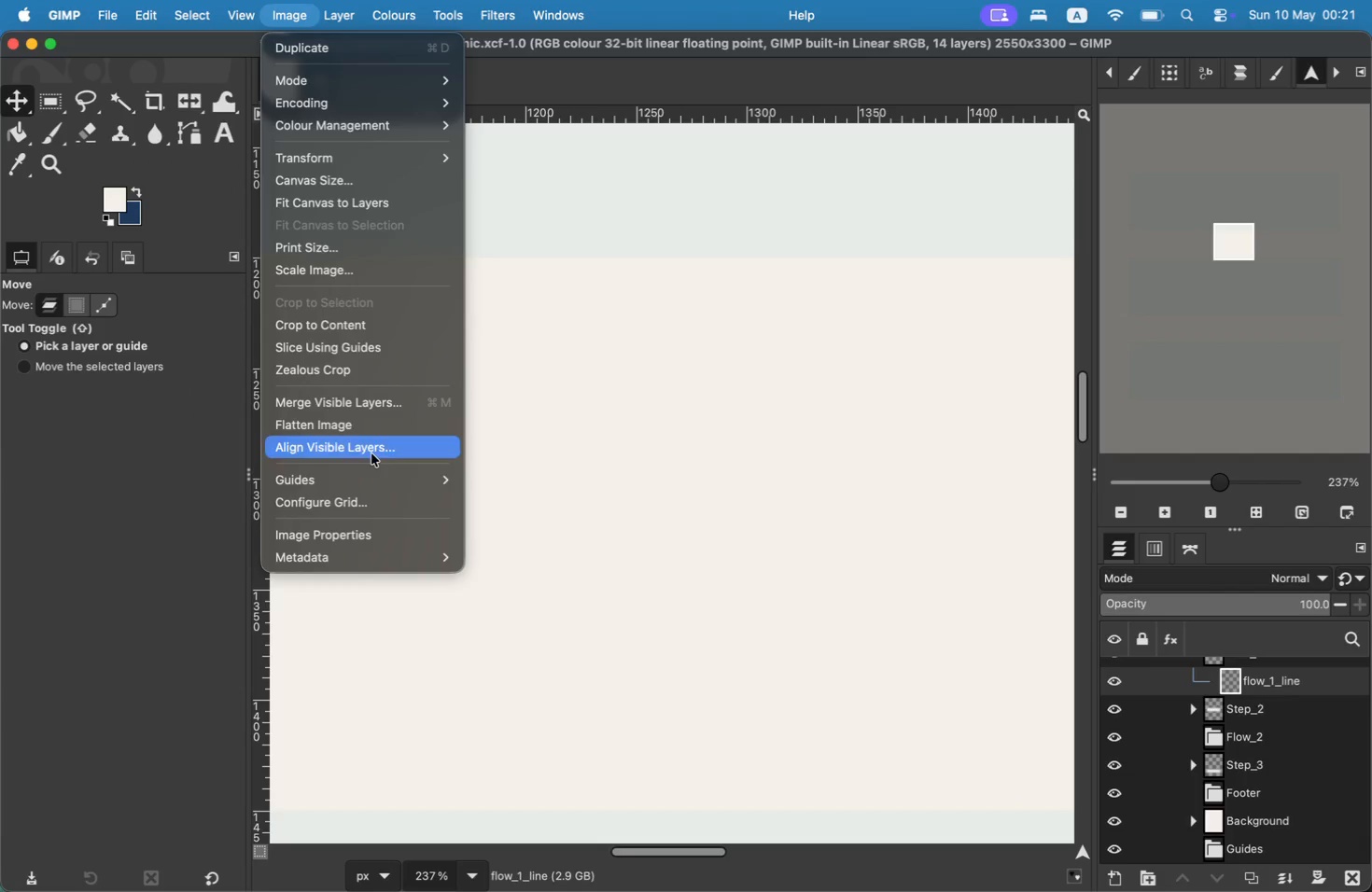 
left_click([528, 487])
 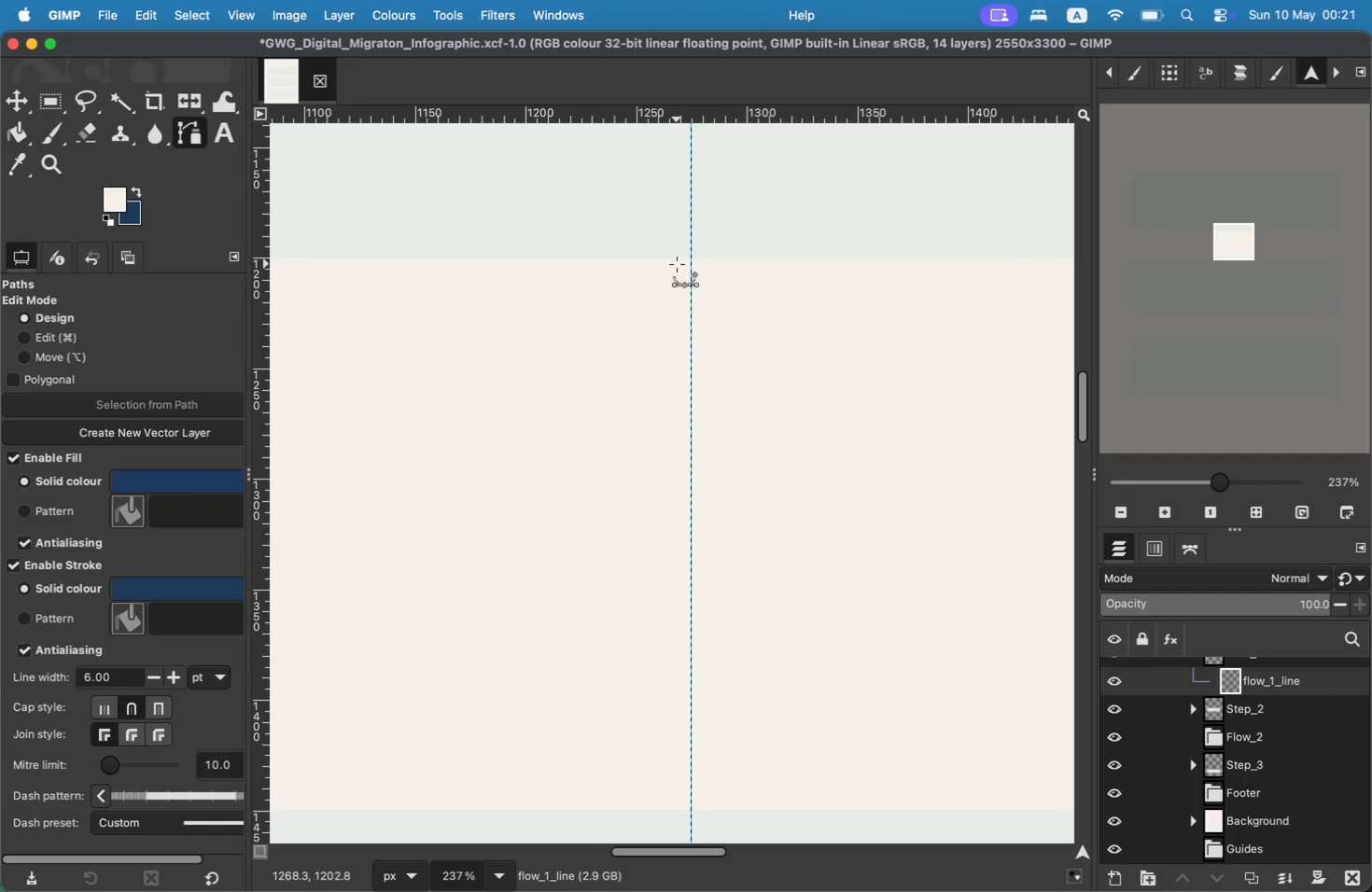 
wait(7.01)
 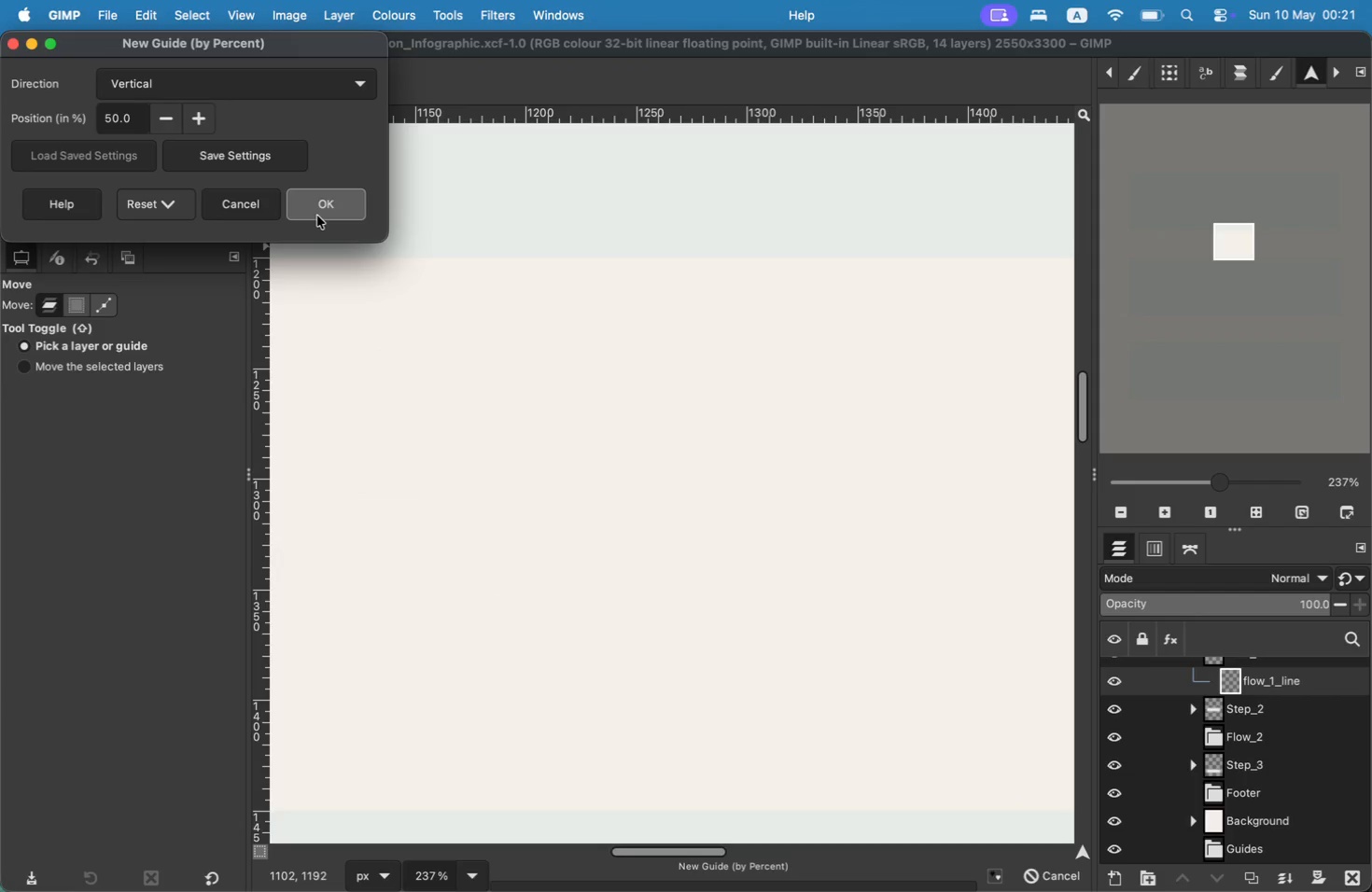 
left_click([691, 258])
 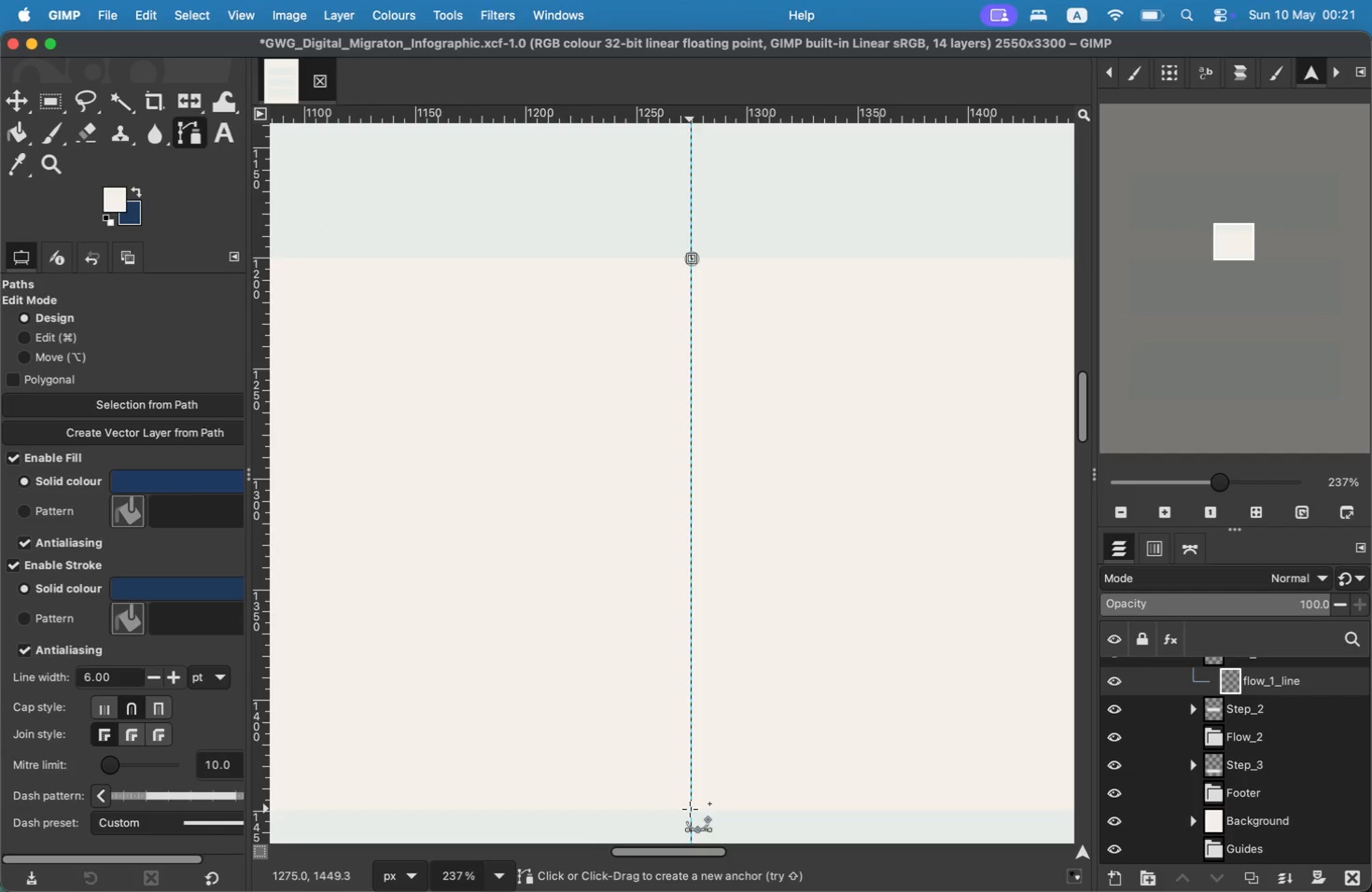 
left_click([690, 810])
 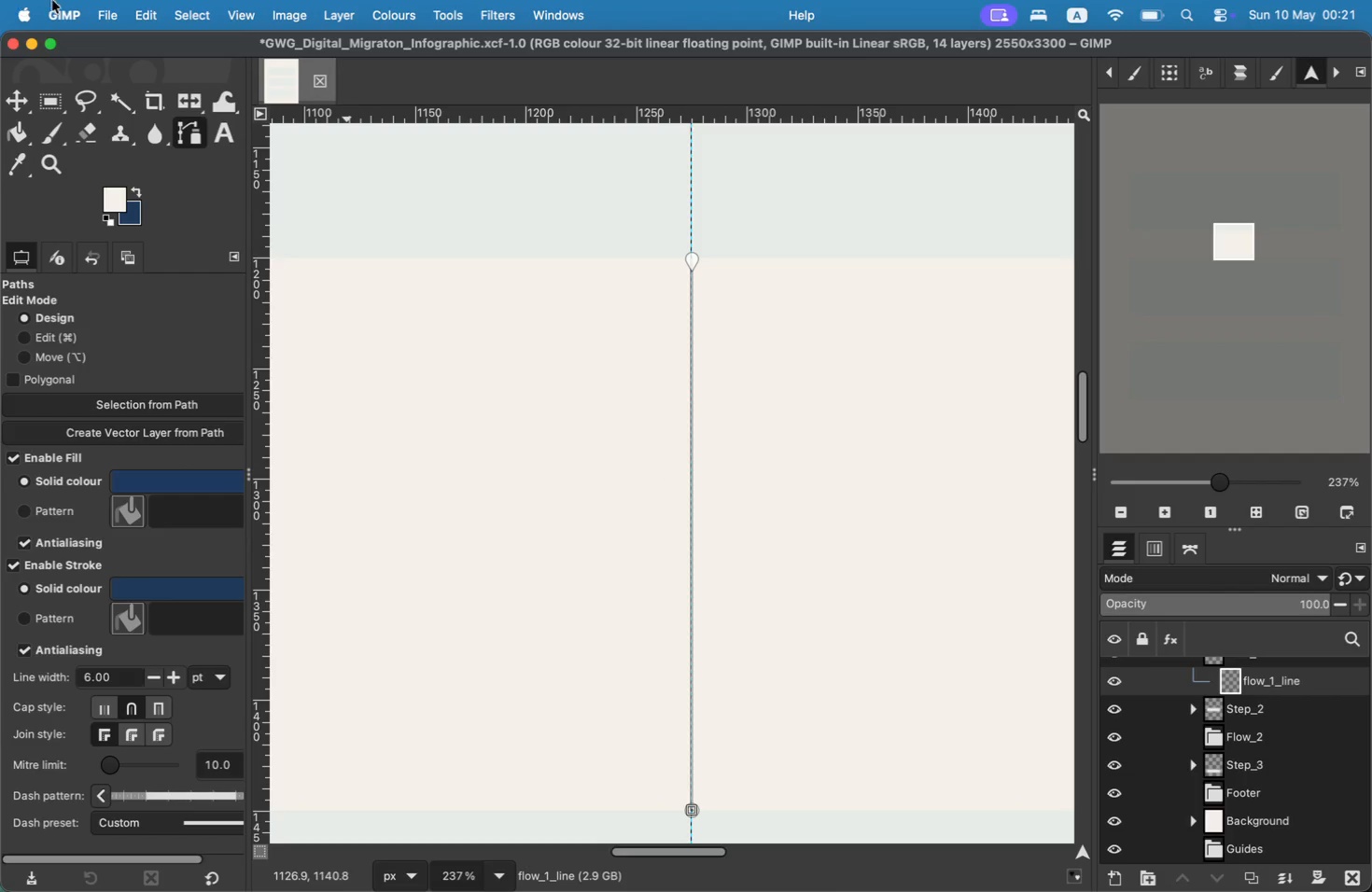 
left_click([143, 7])
 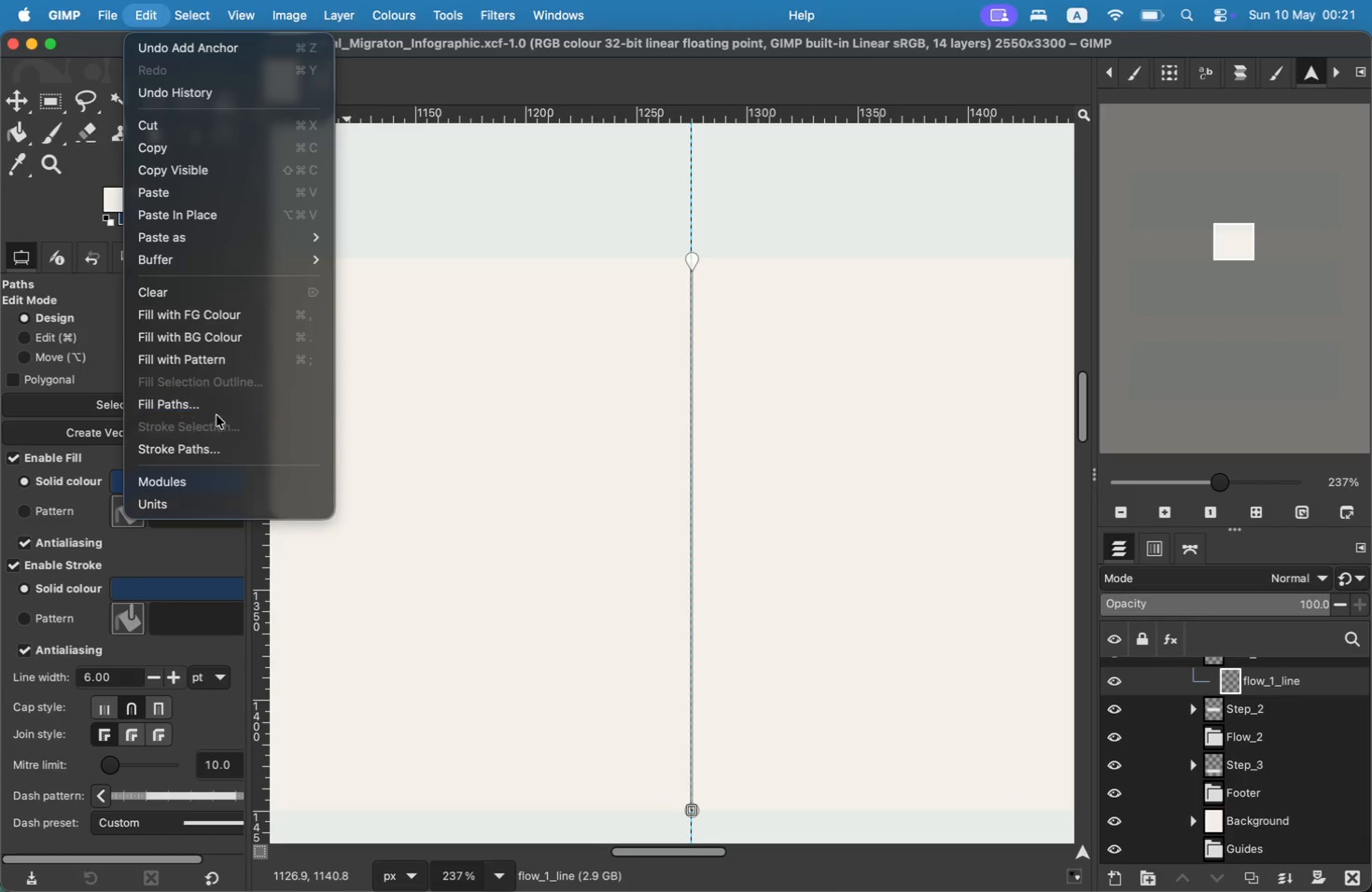 
left_click([217, 441])
 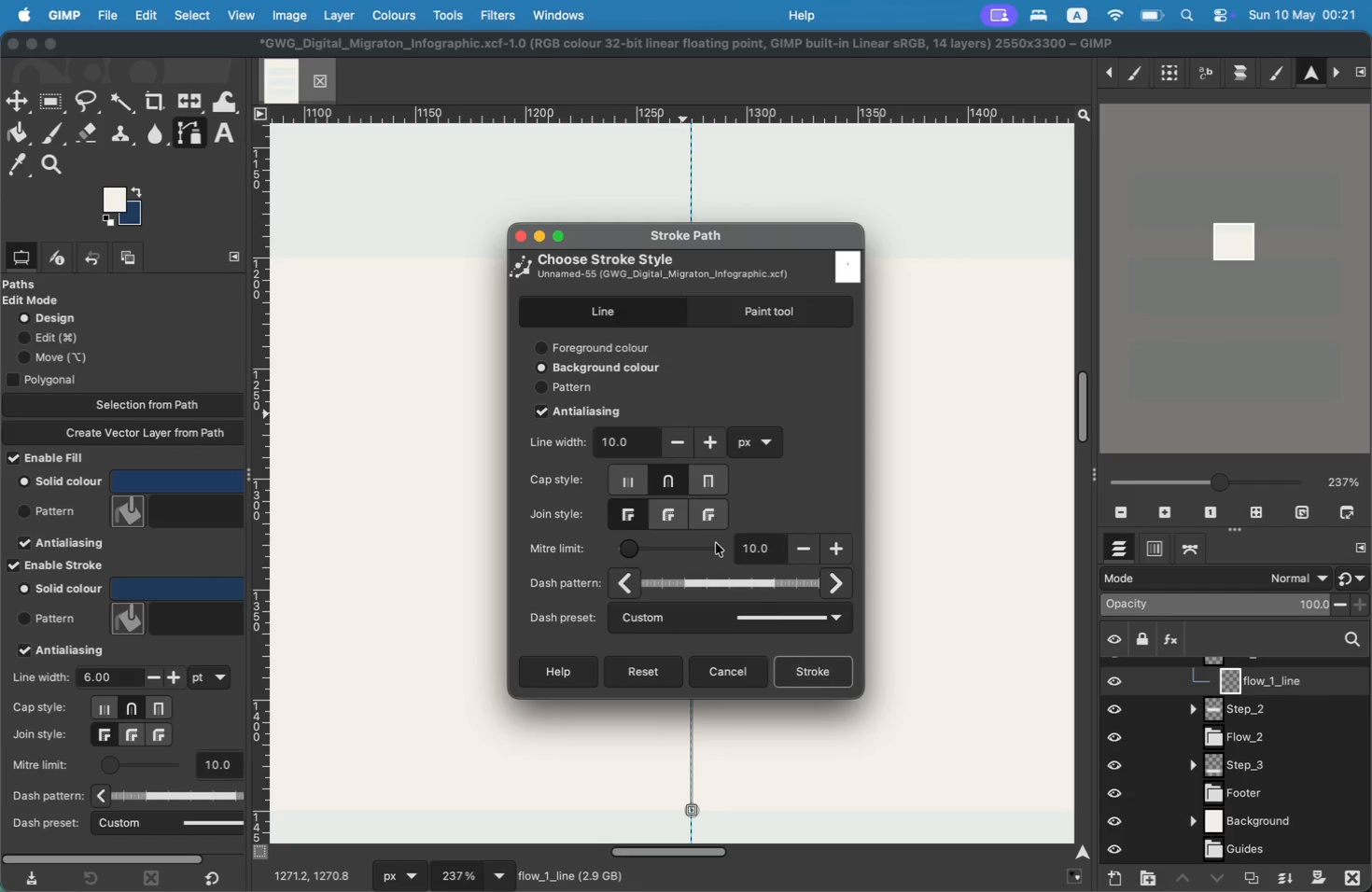 
double_click([689, 446])
 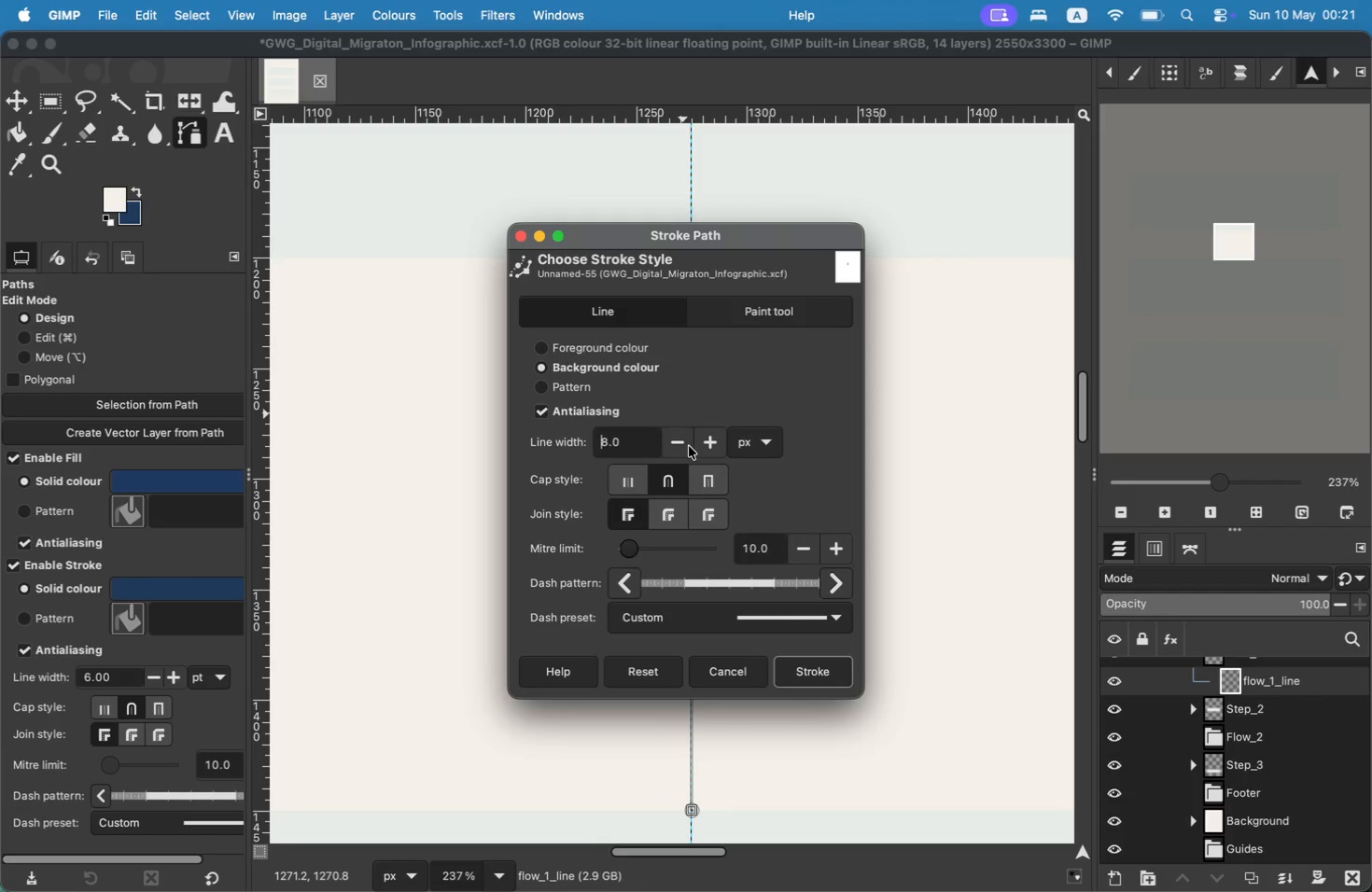 
triple_click([689, 446])
 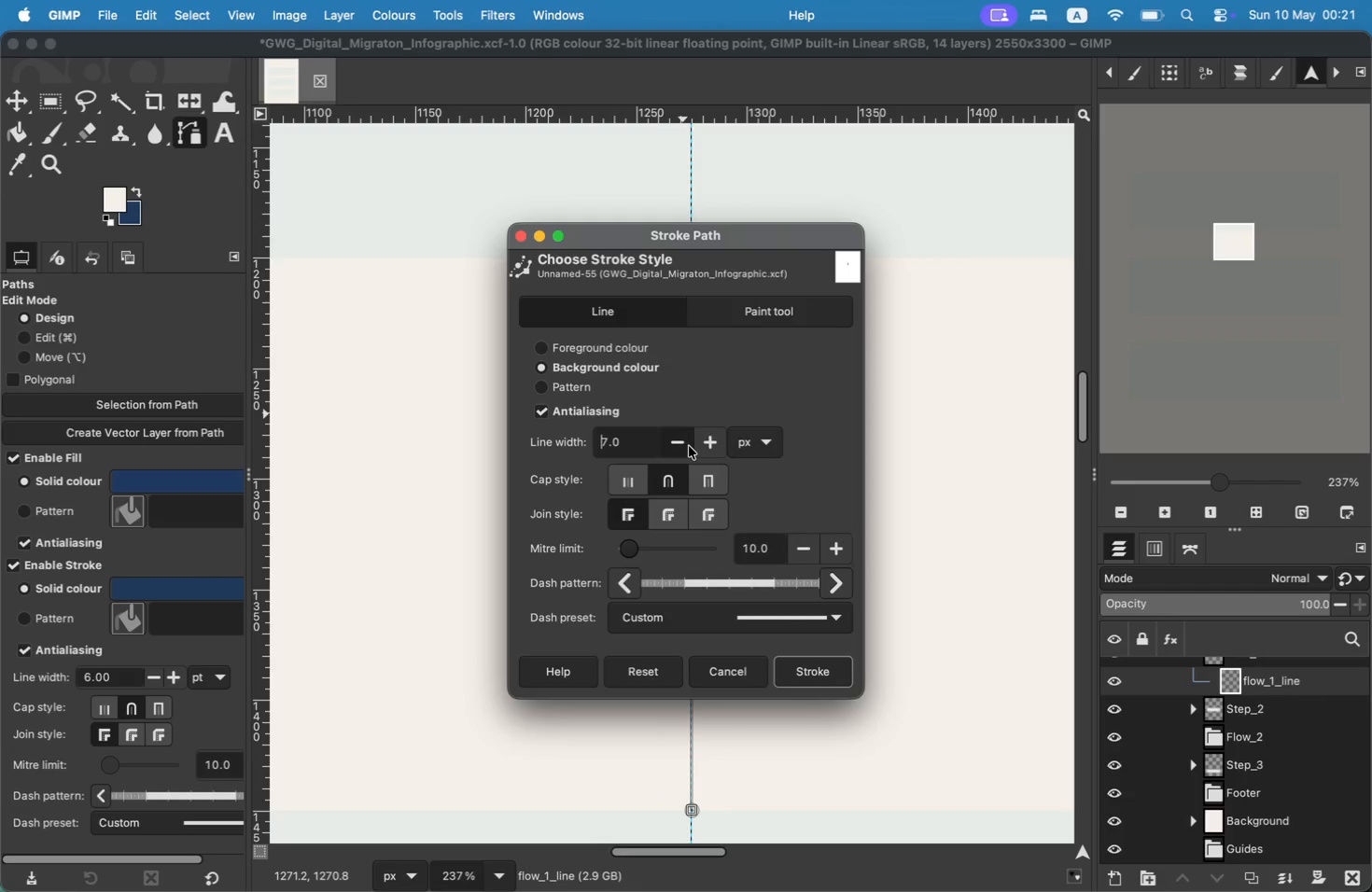 
triple_click([689, 446])
 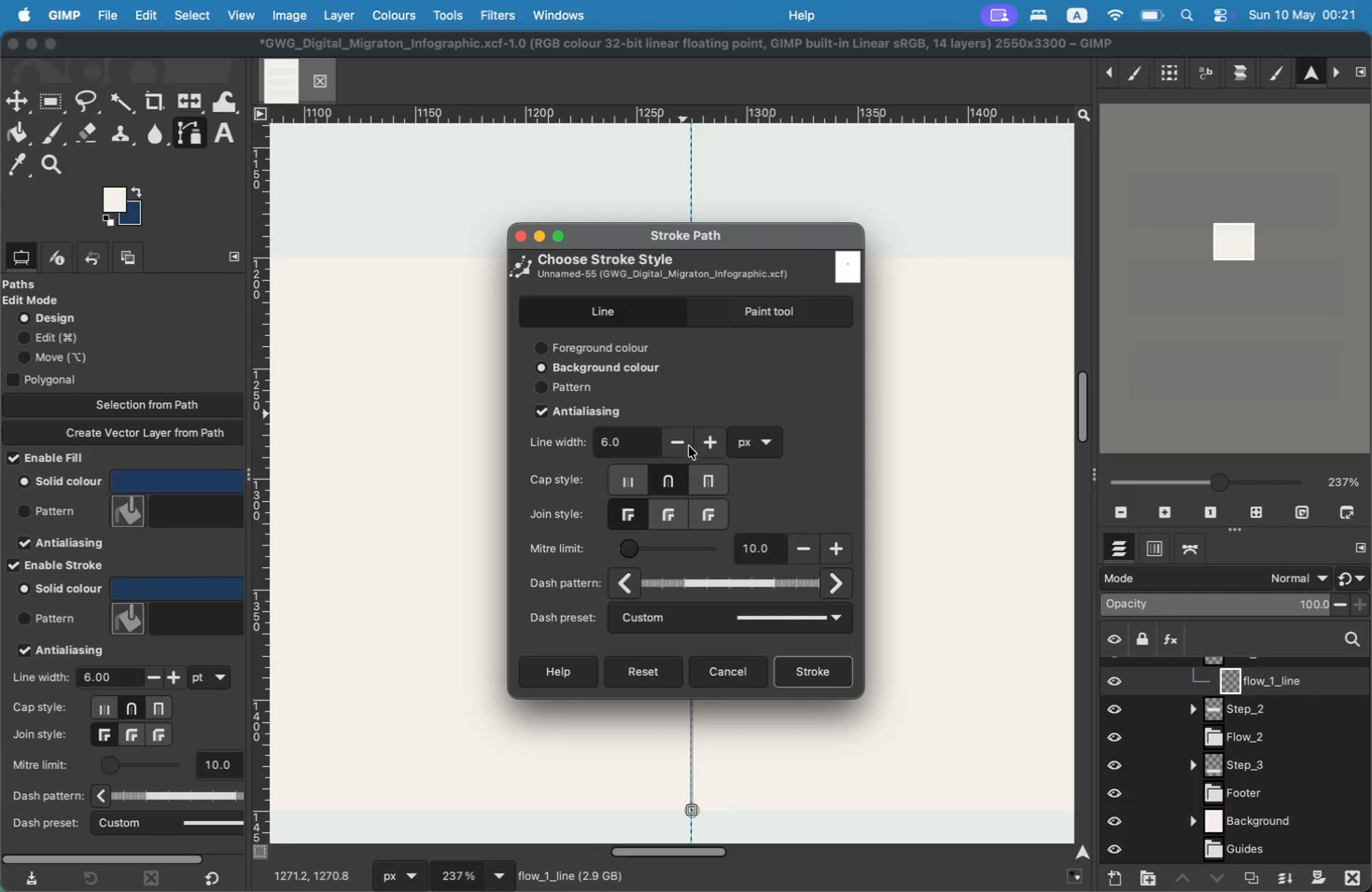 
triple_click([689, 446])
 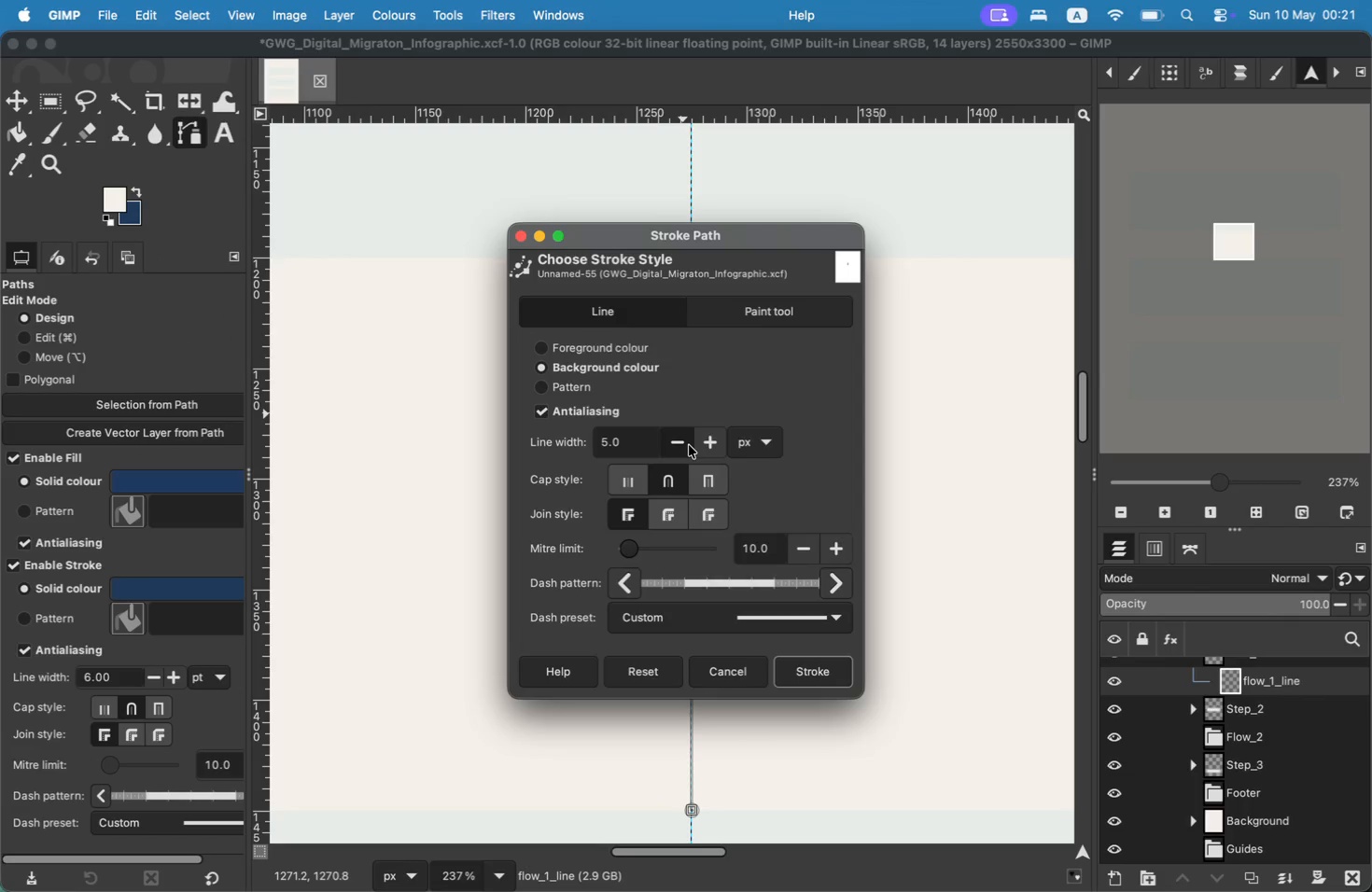 
left_click([689, 445])
 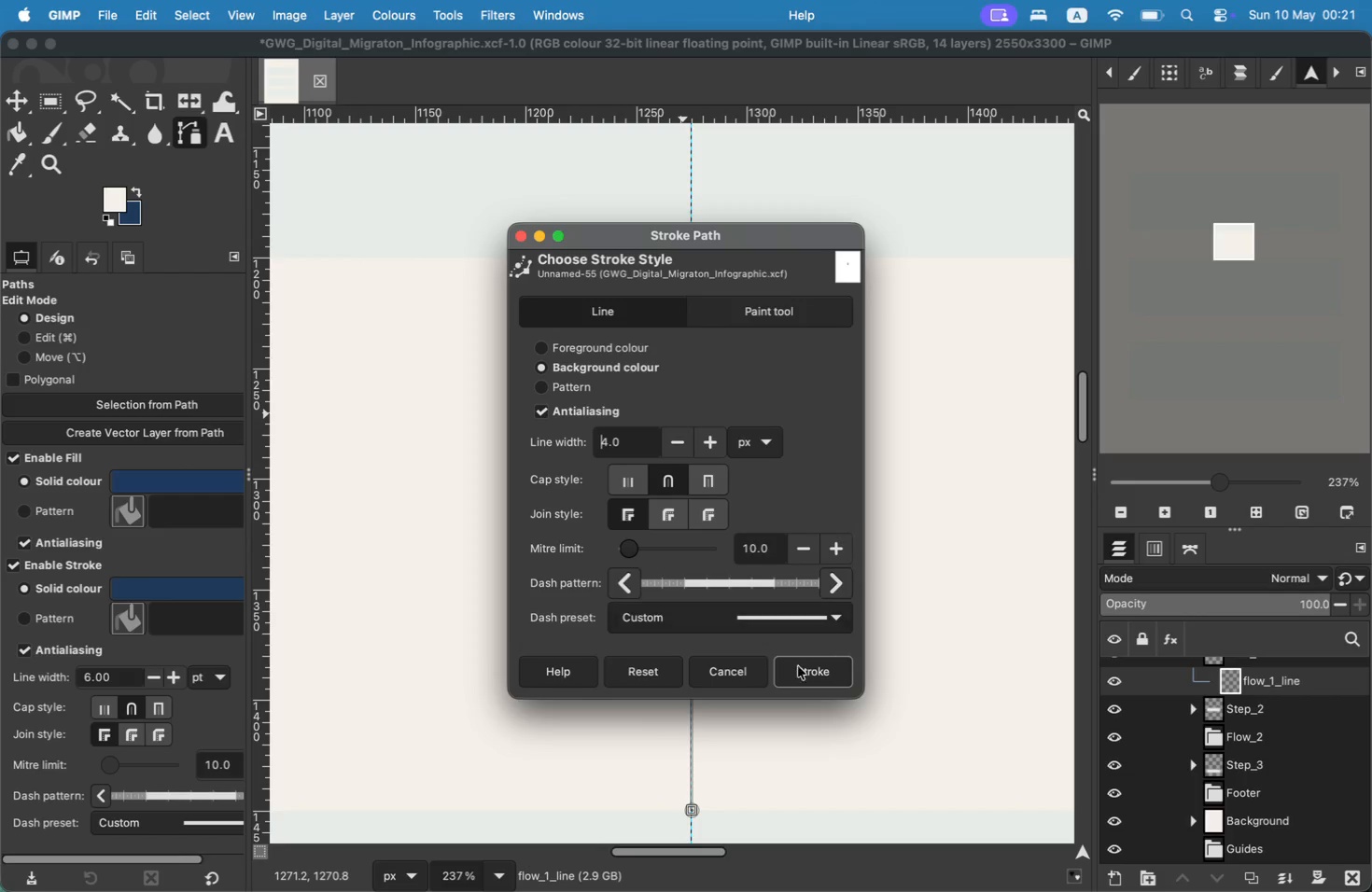 
left_click([805, 670])
 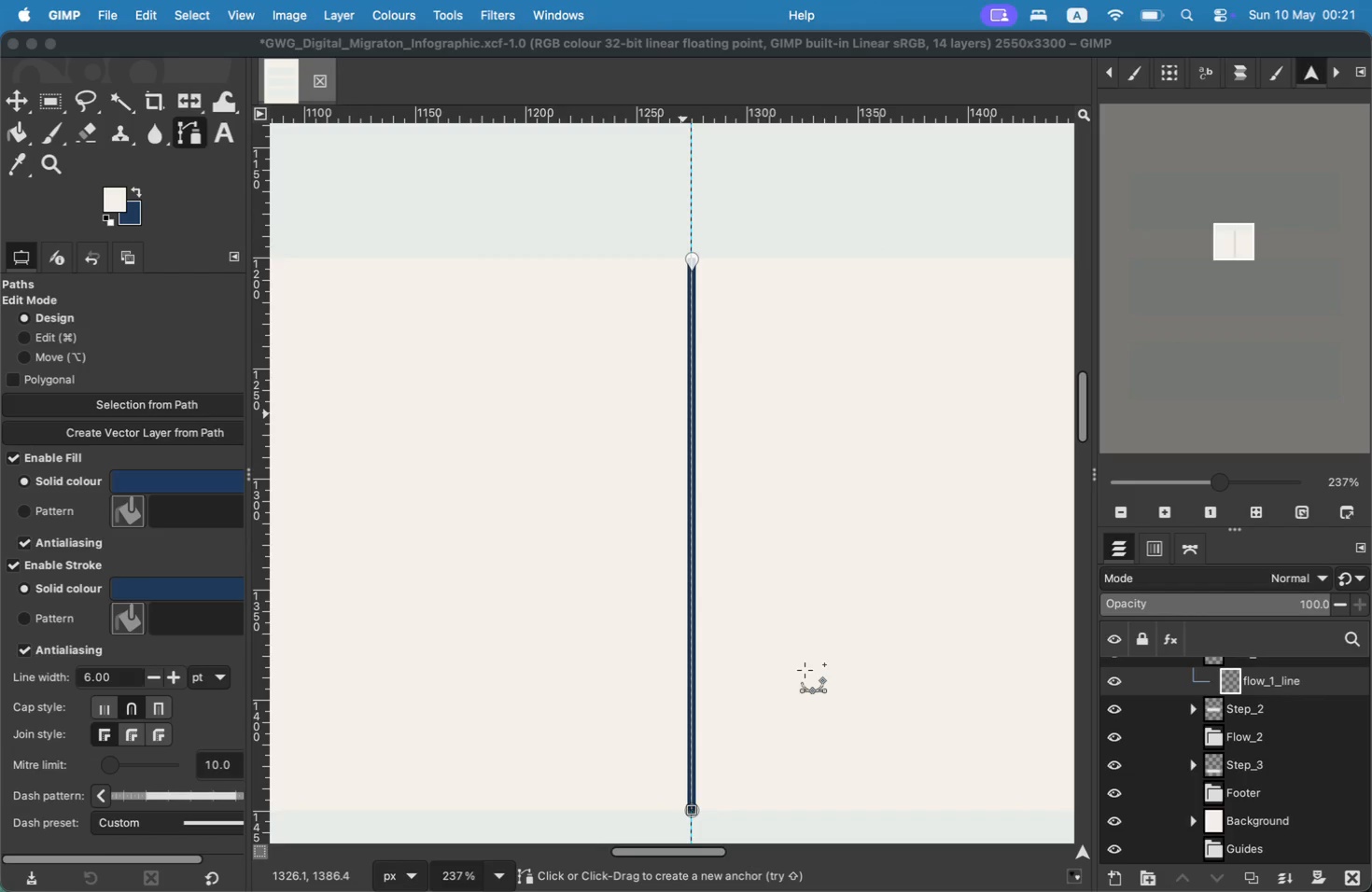 
wait(9.41)
 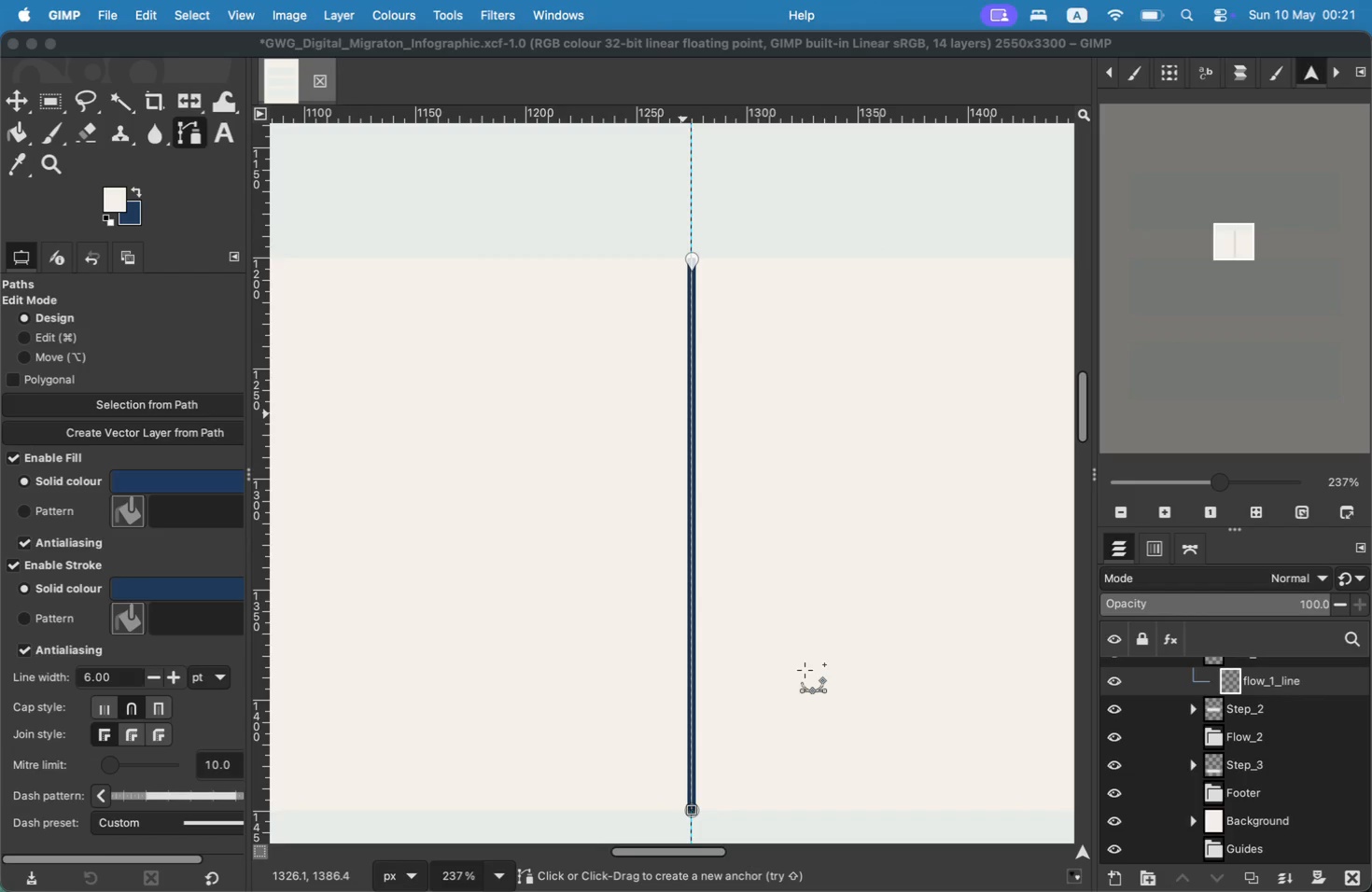 
right_click([65, 106])
 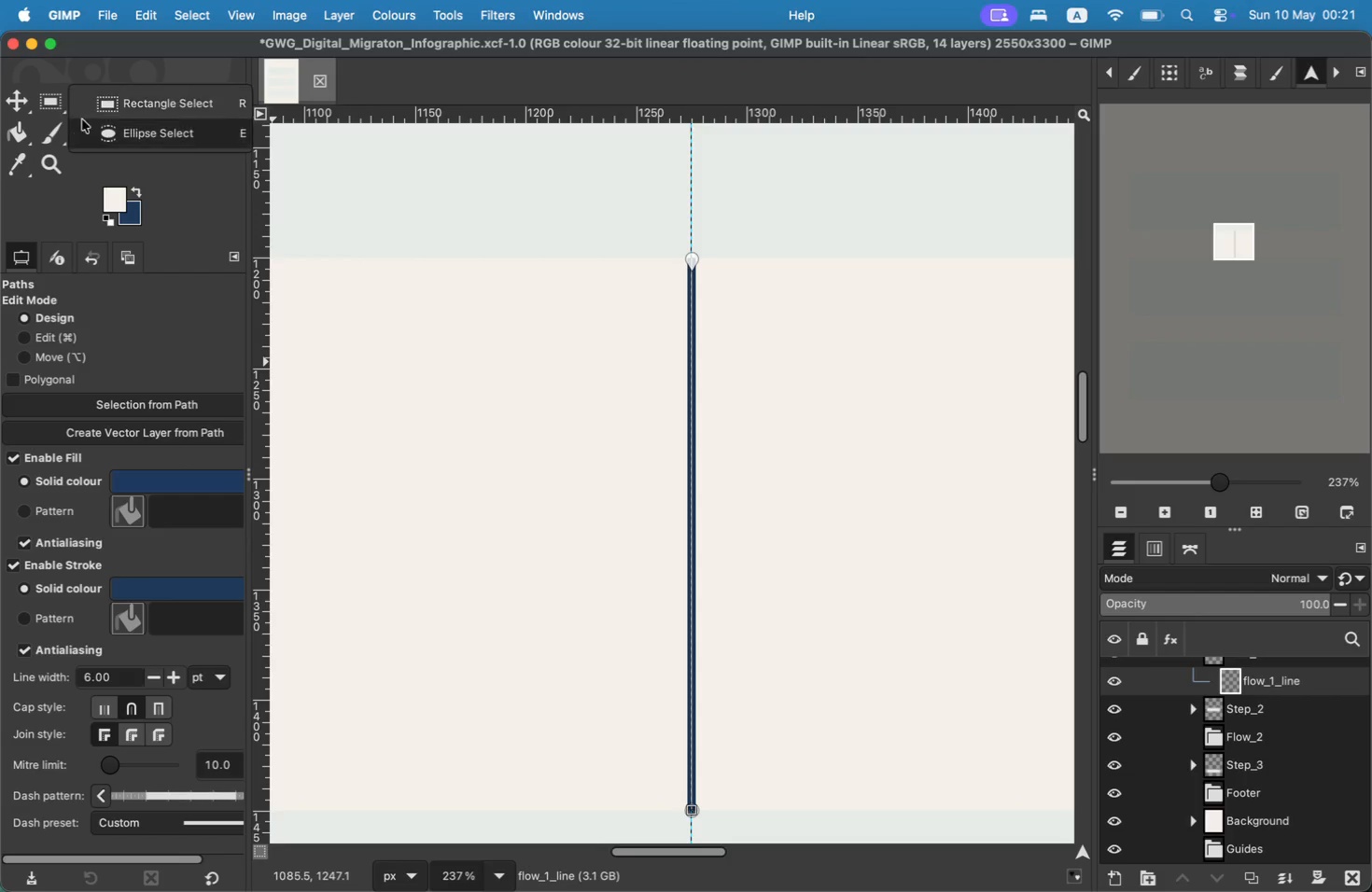 
left_click([100, 130])
 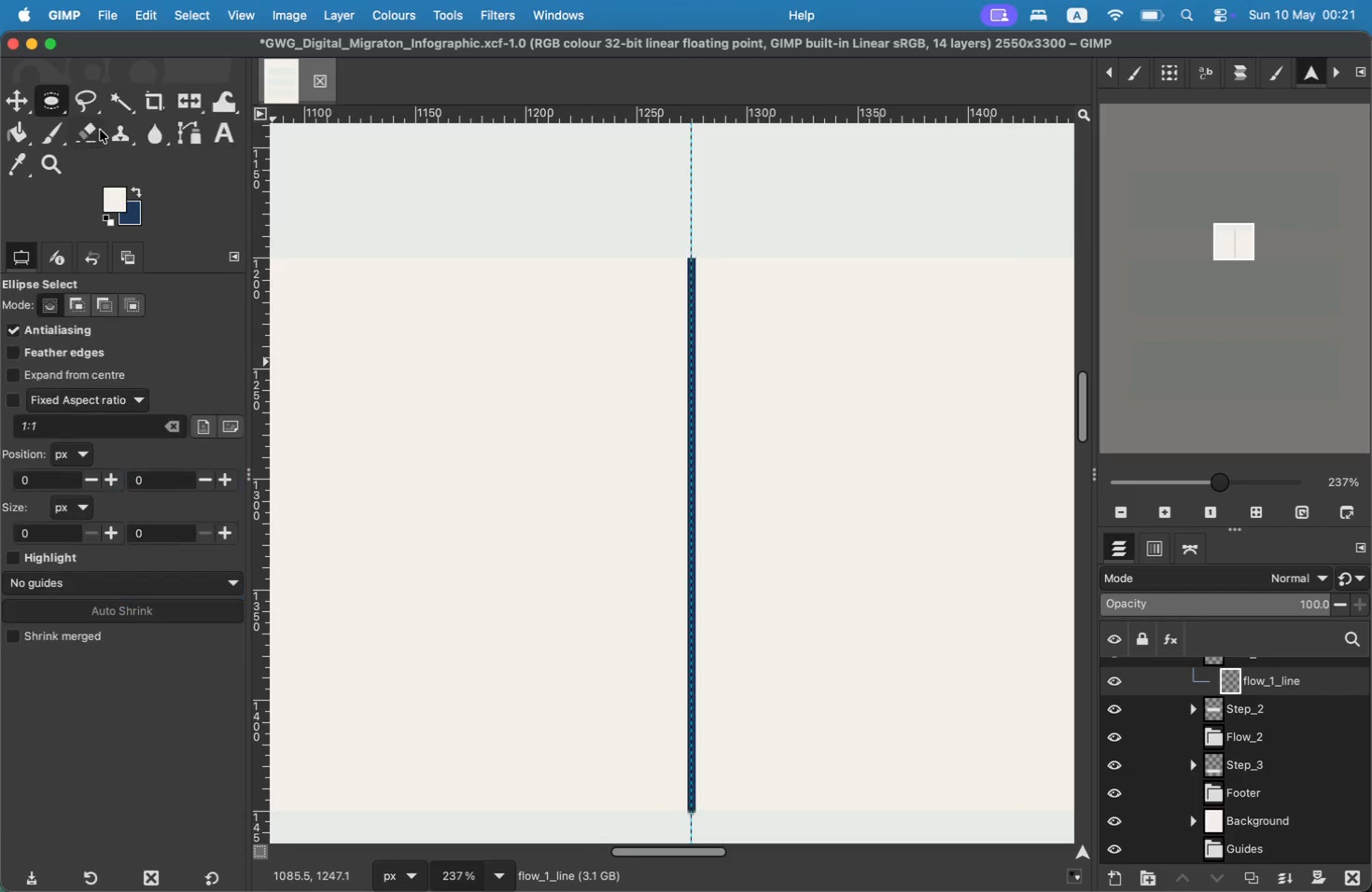 
left_click_drag(start_coordinate=[1236, 245], to_coordinate=[1237, 250])
 